 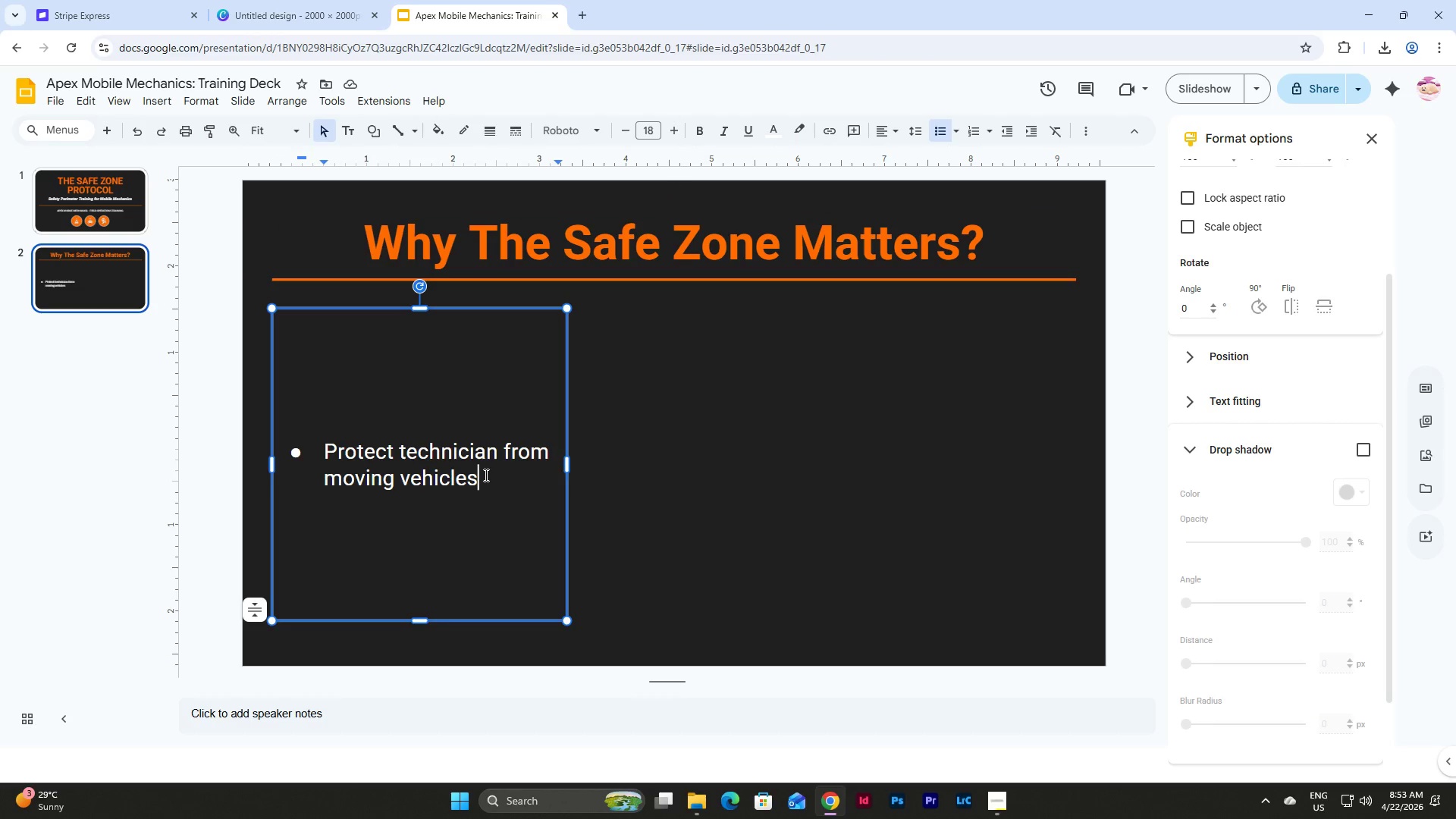 
key(Enter)
 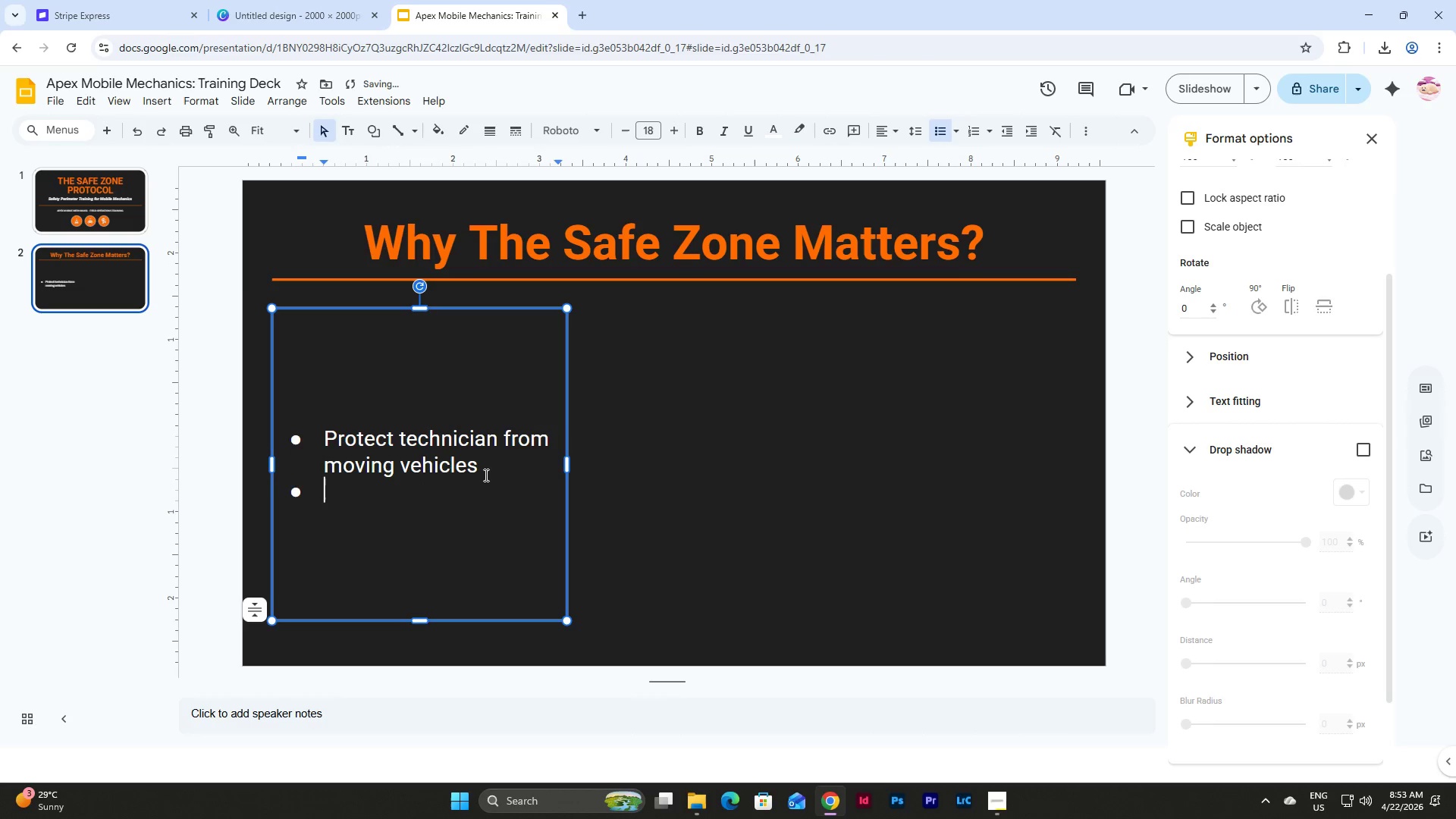 
type(Prevent damage o)
key(Backspace)
type(to client)
key(Backspace)
type(t beh)
key(Backspace)
key(Backspace)
key(Backspace)
type(vehicles)
 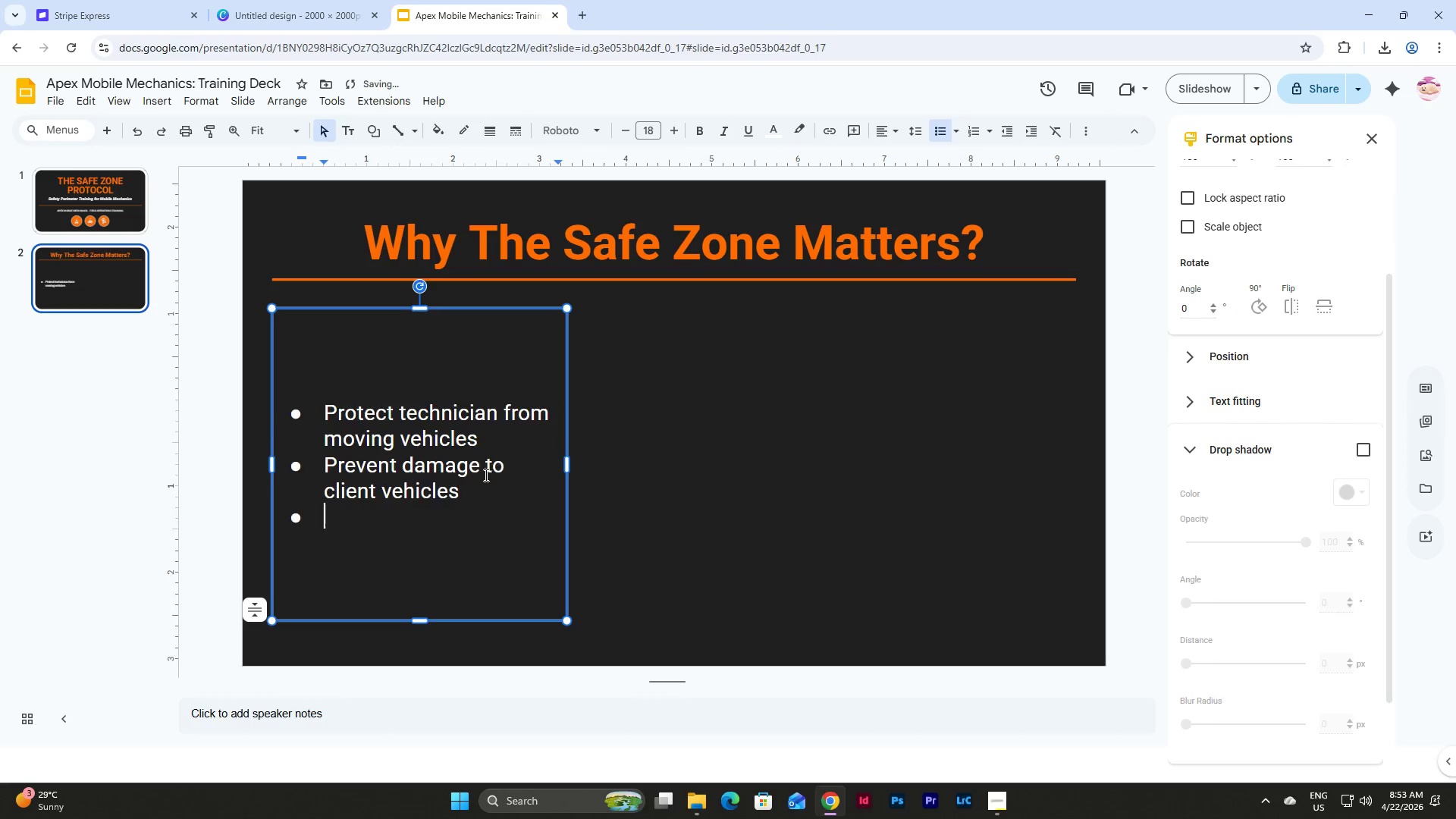 
key(Enter)
 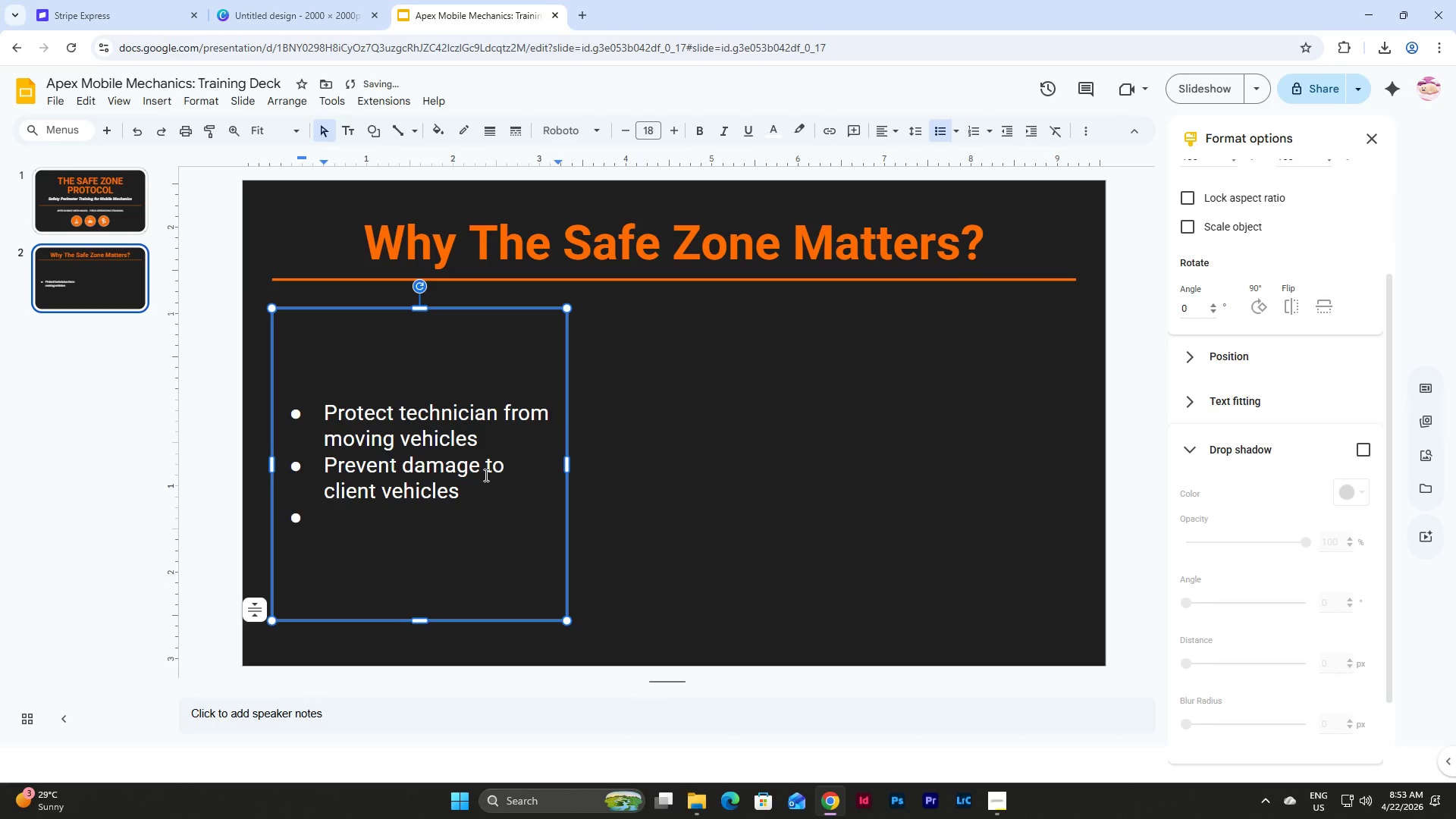 
type(Create a clear, visible work perimeter)
 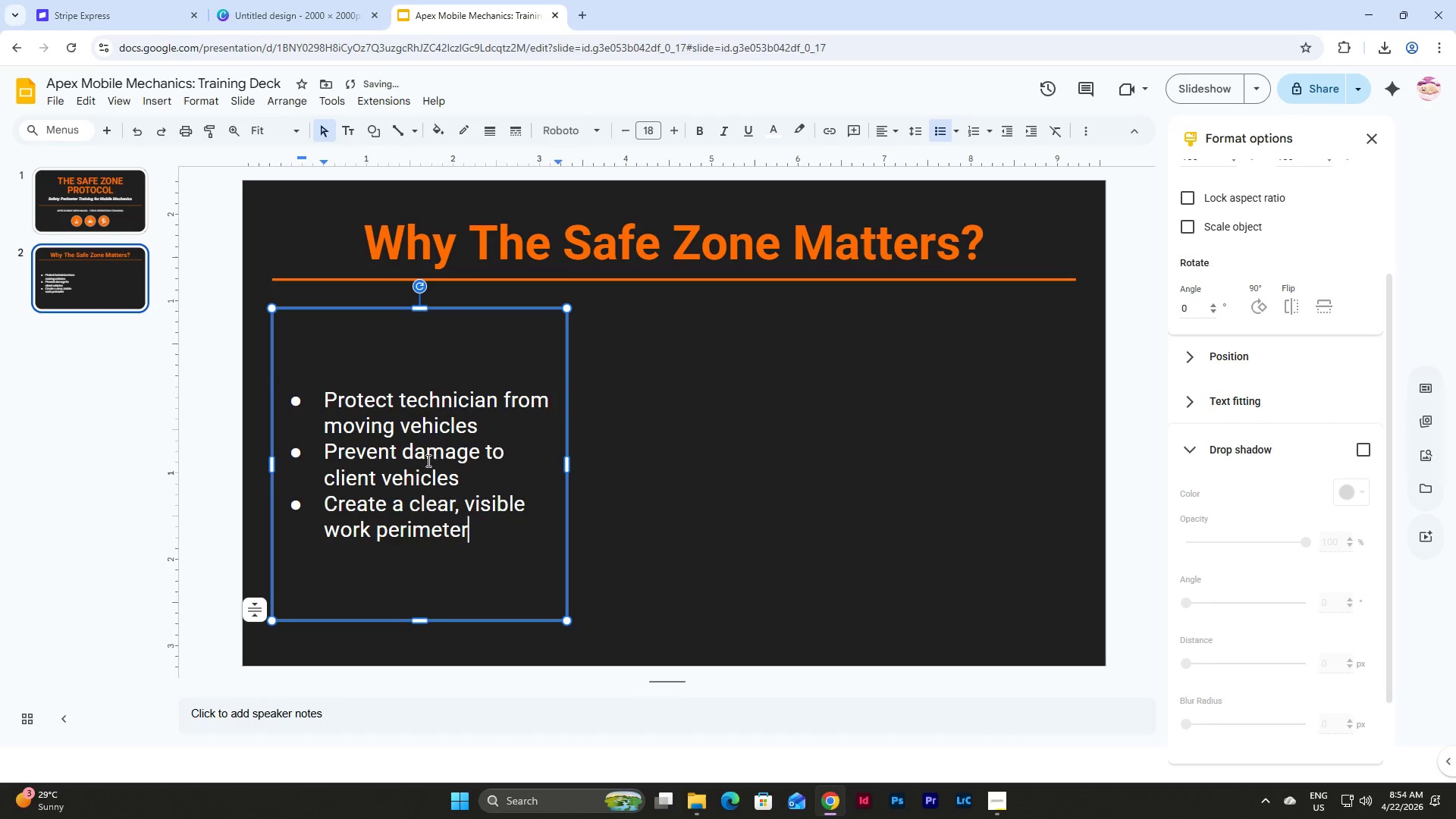 
left_click([294, 406])
 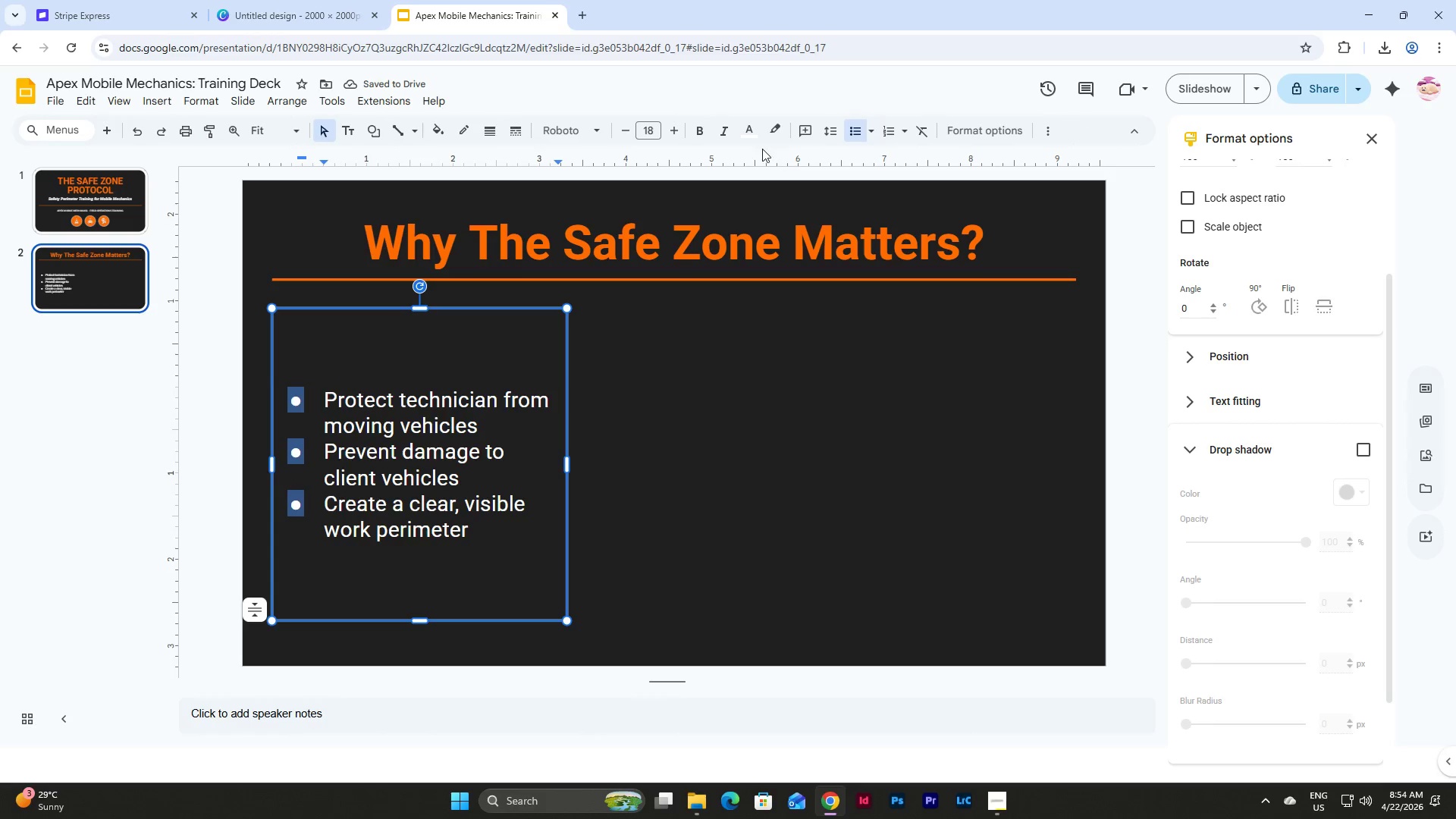 
left_click([752, 139])
 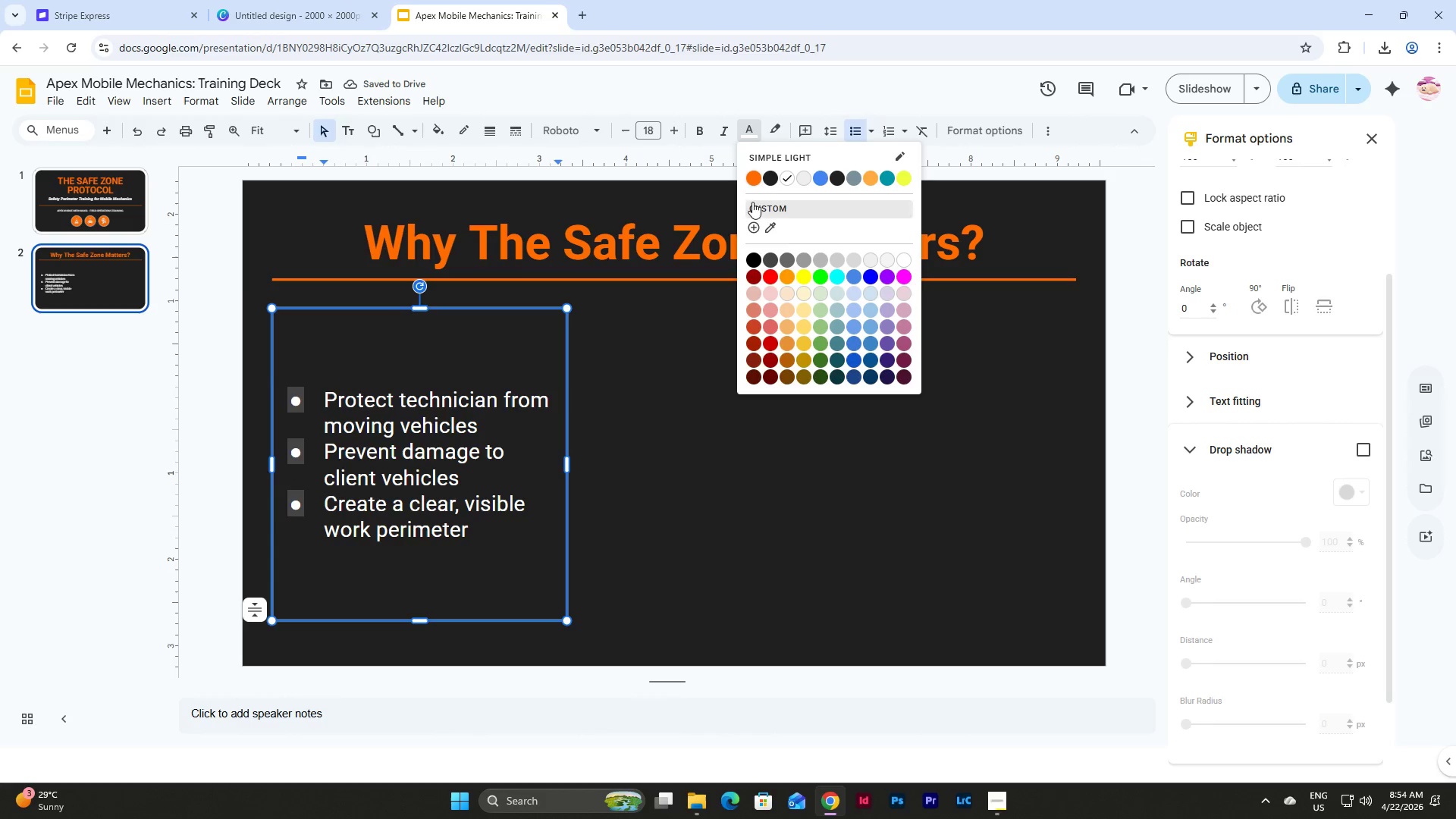 
left_click([750, 173])
 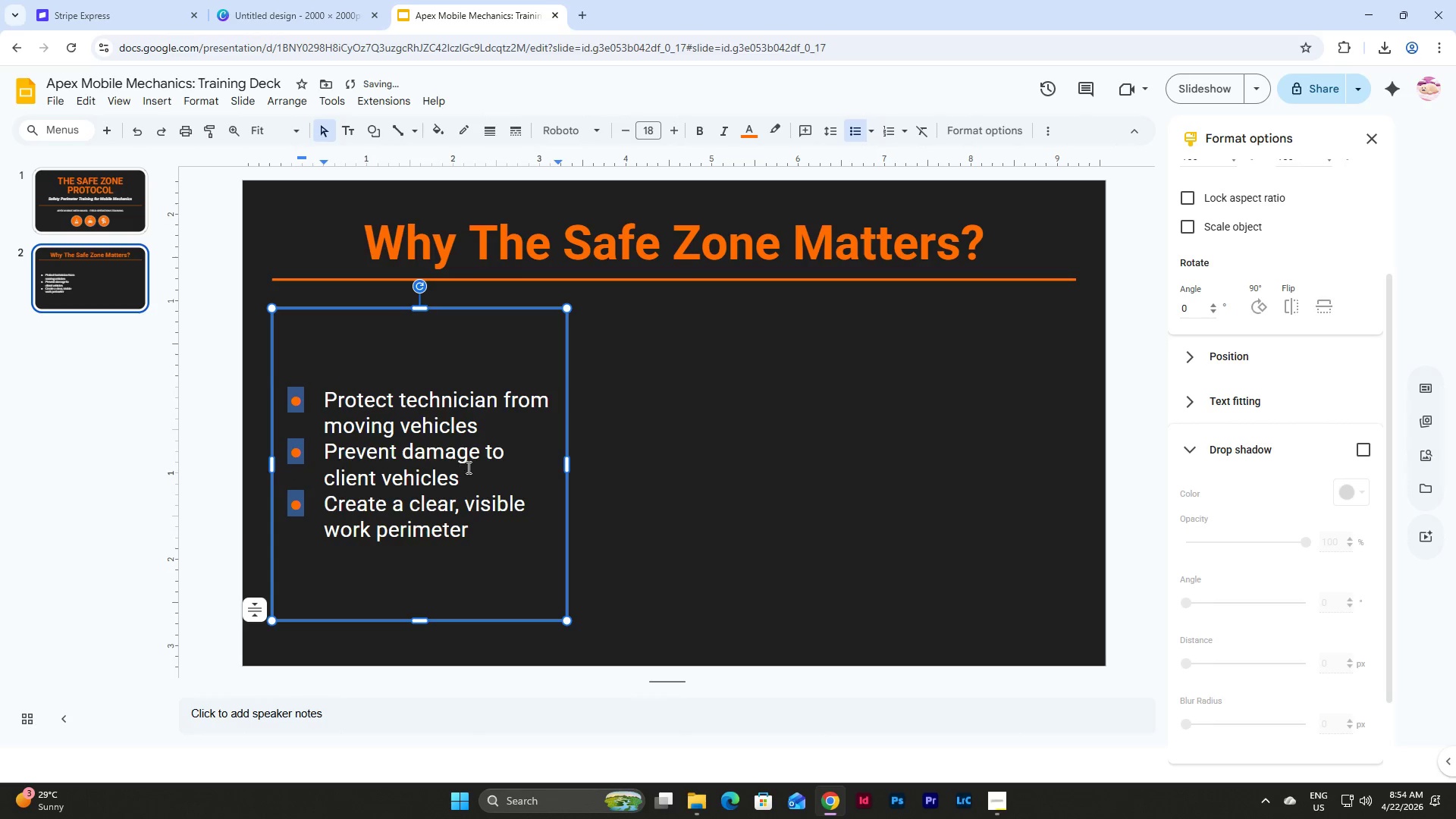 
left_click([497, 416])
 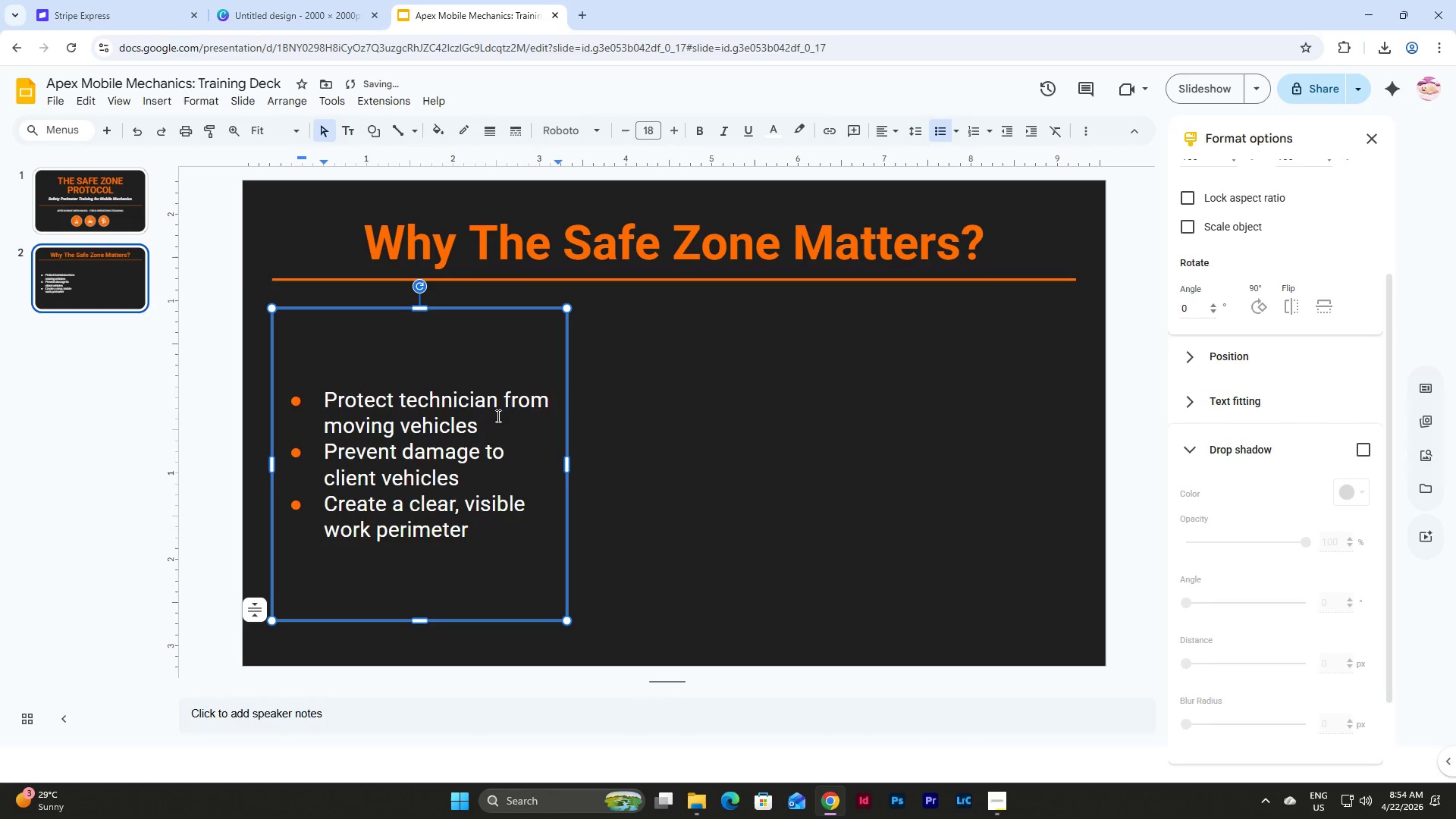 
key(Enter)
 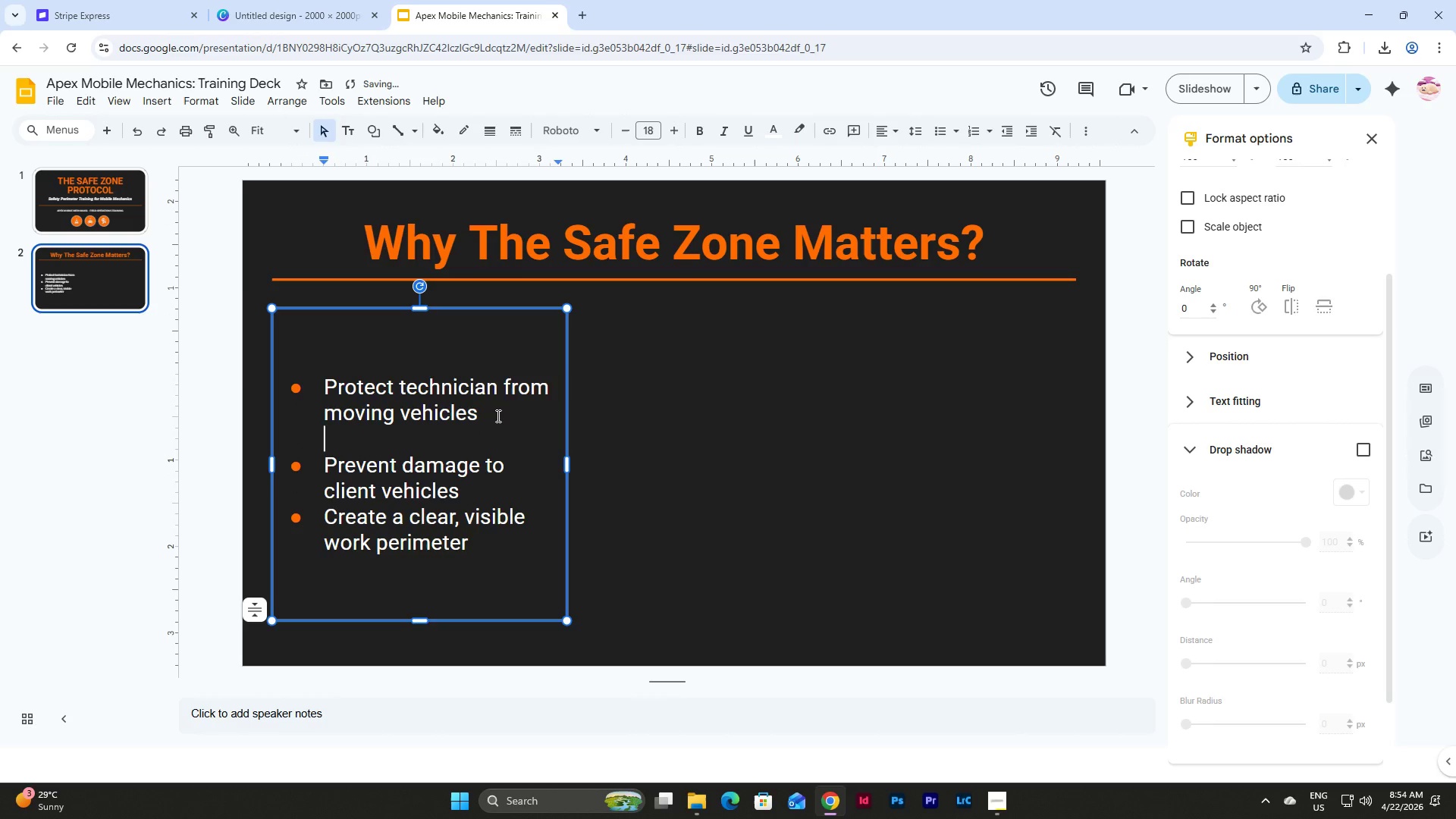 
key(Backspace)
 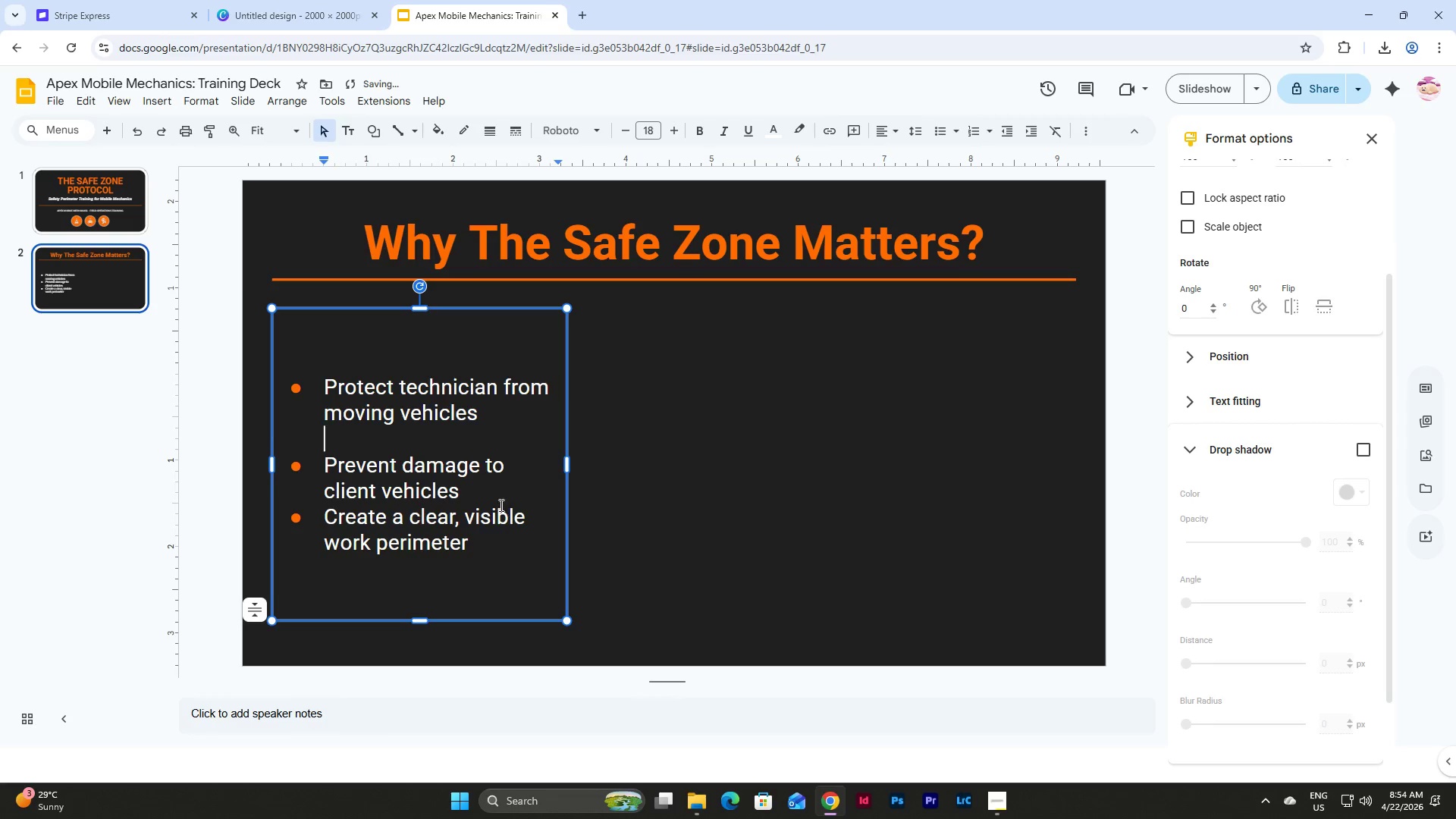 
left_click([495, 487])
 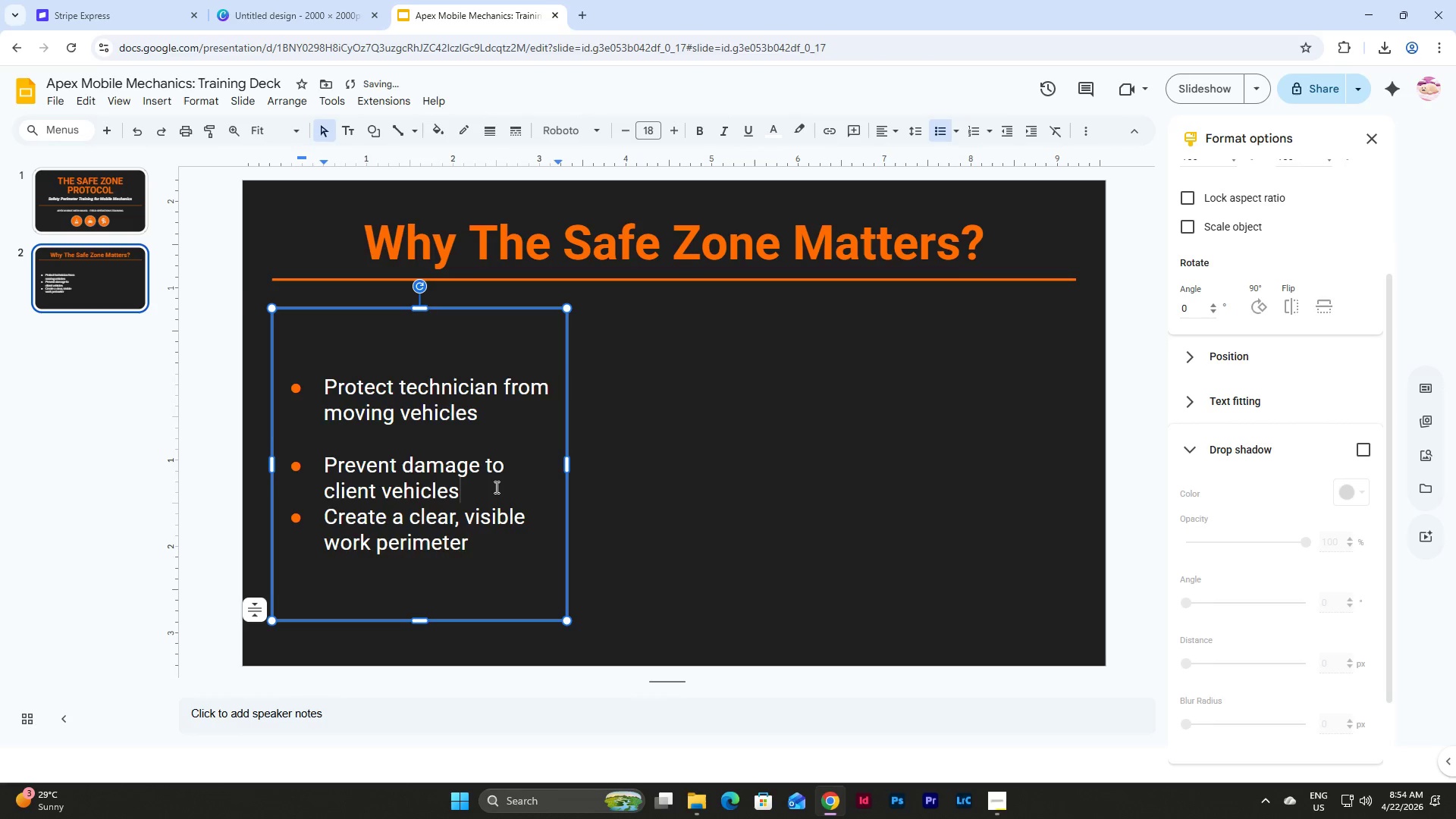 
key(Enter)
 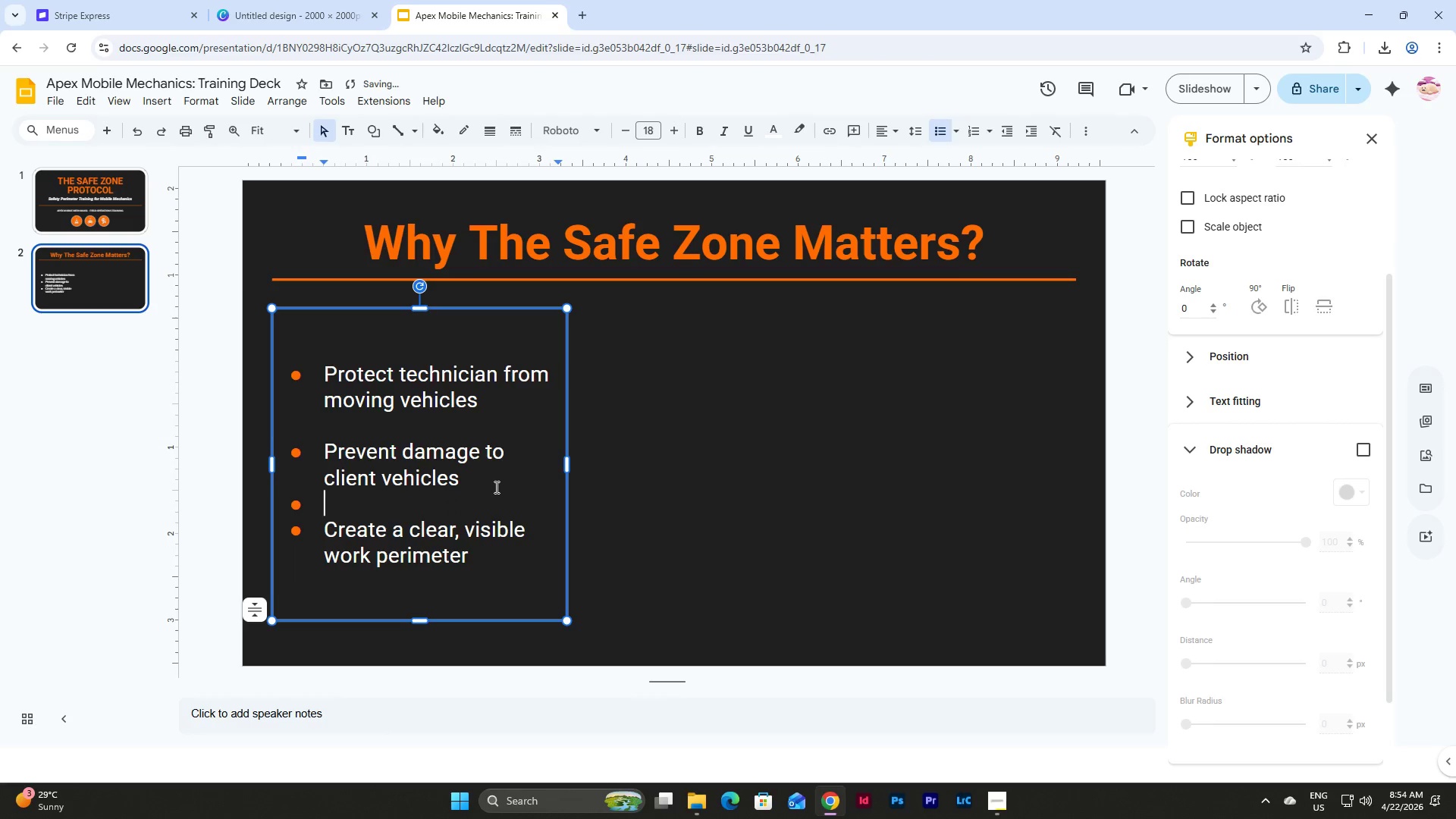 
key(Backspace)
 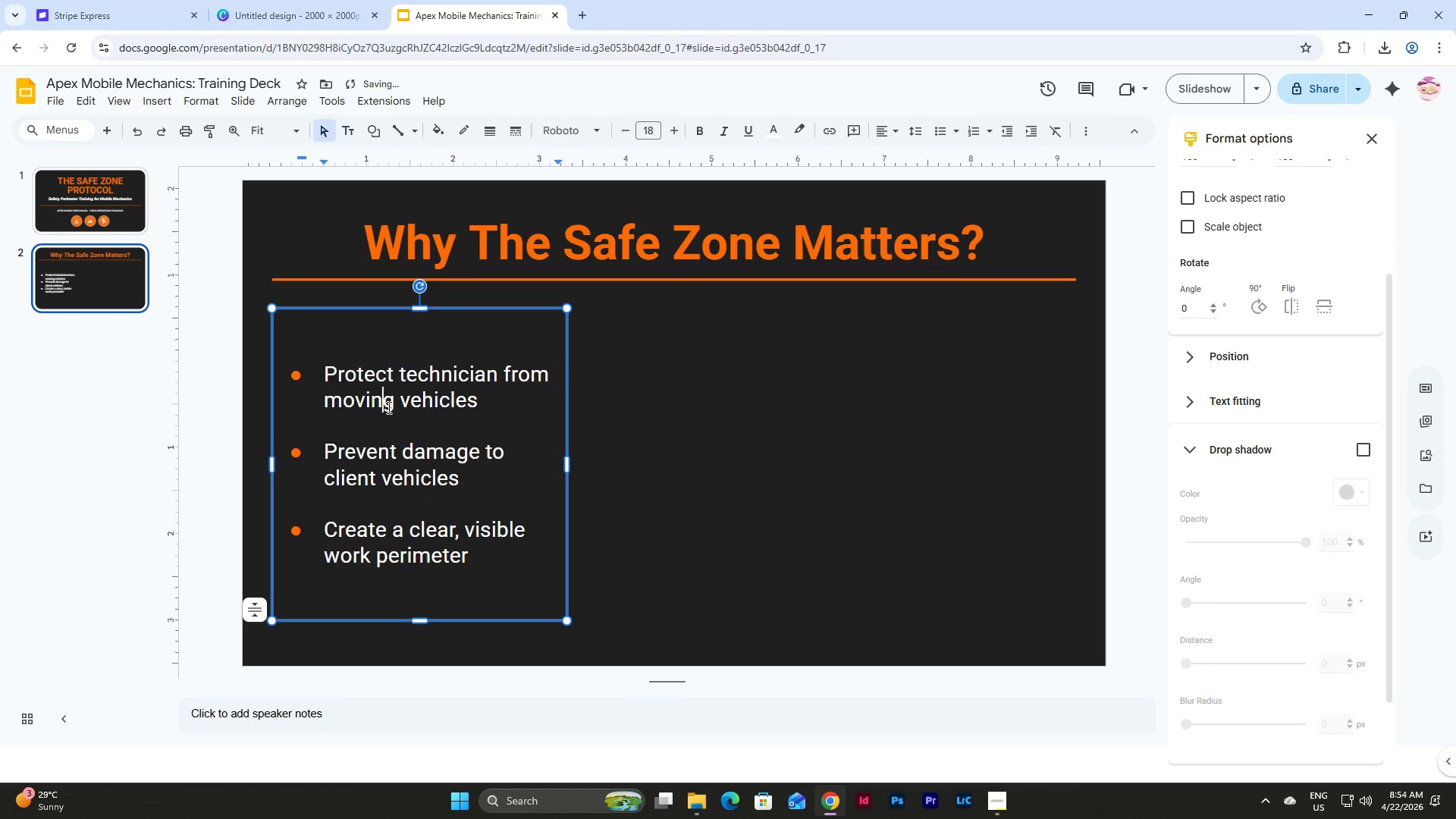 
double_click([397, 432])
 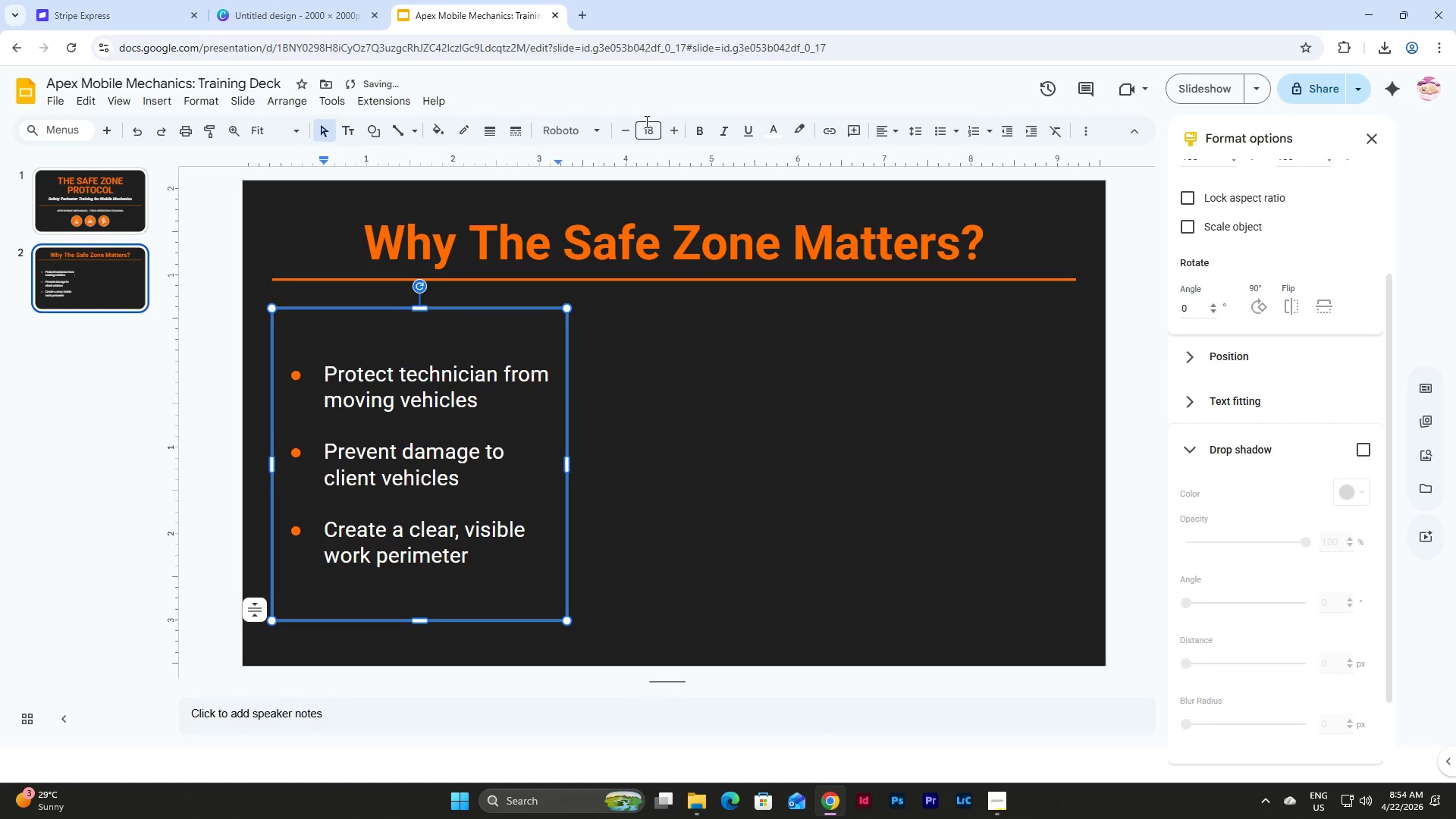 
left_click([646, 130])
 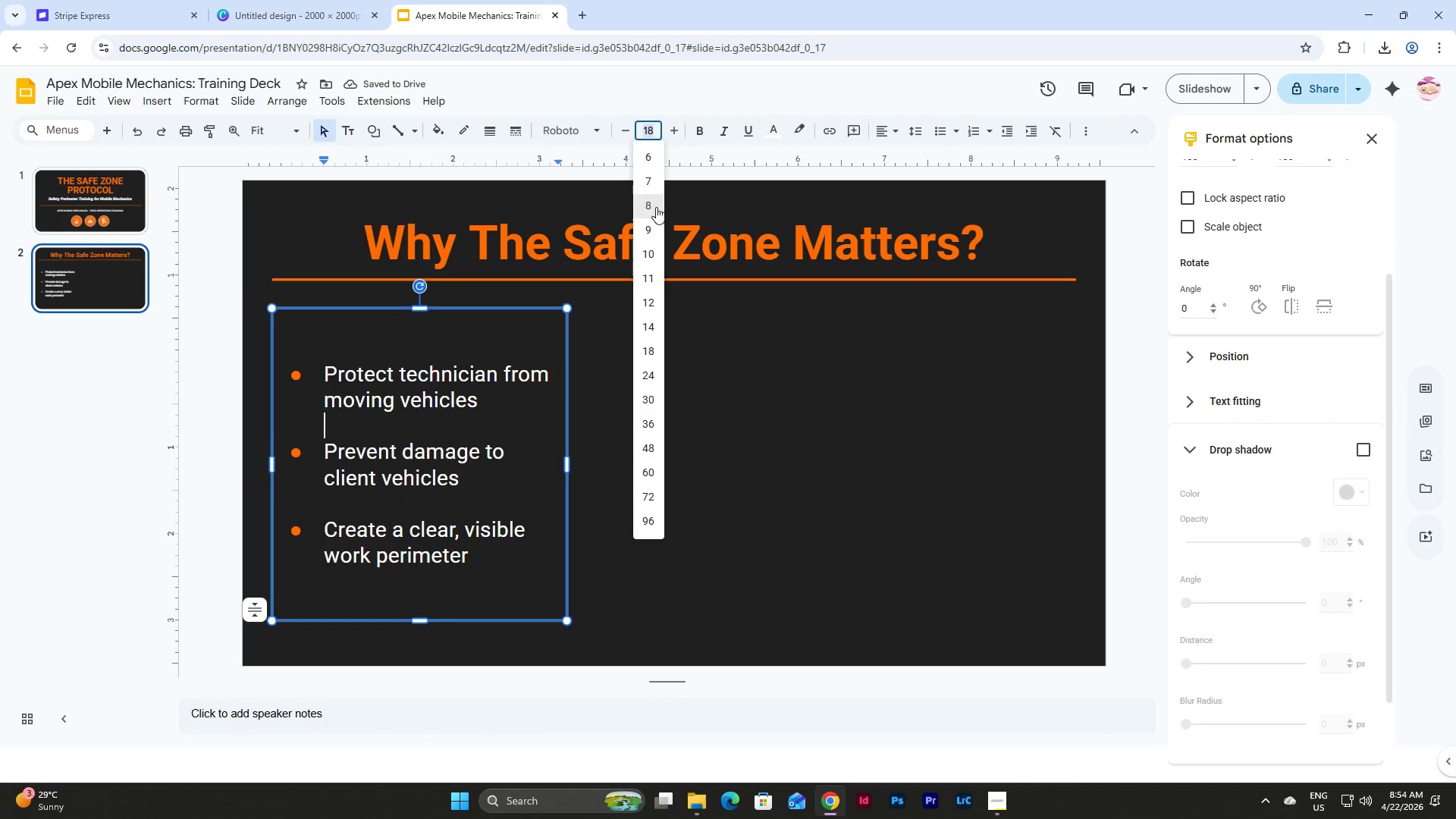 
left_click([656, 209])
 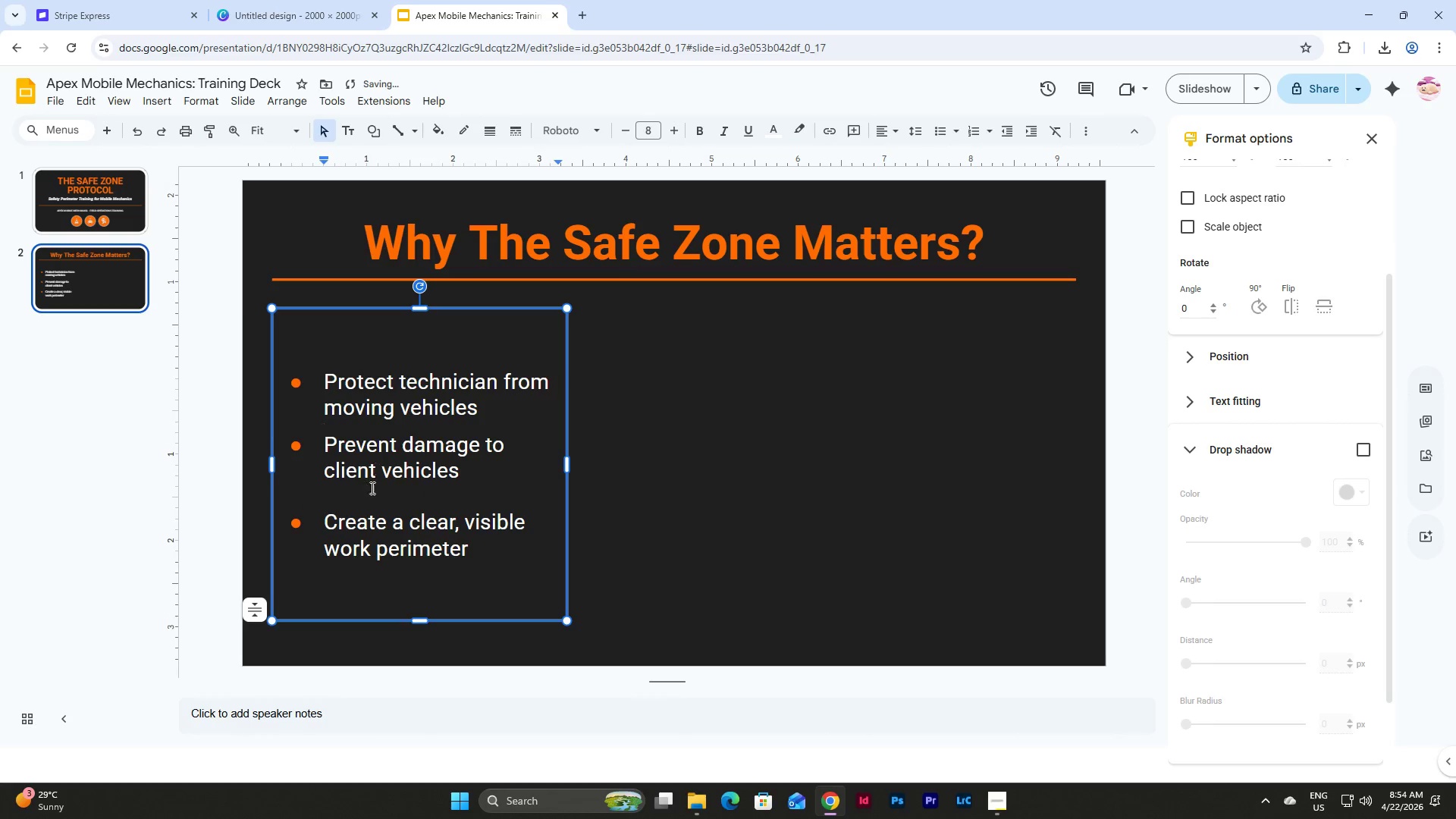 
left_click([365, 499])
 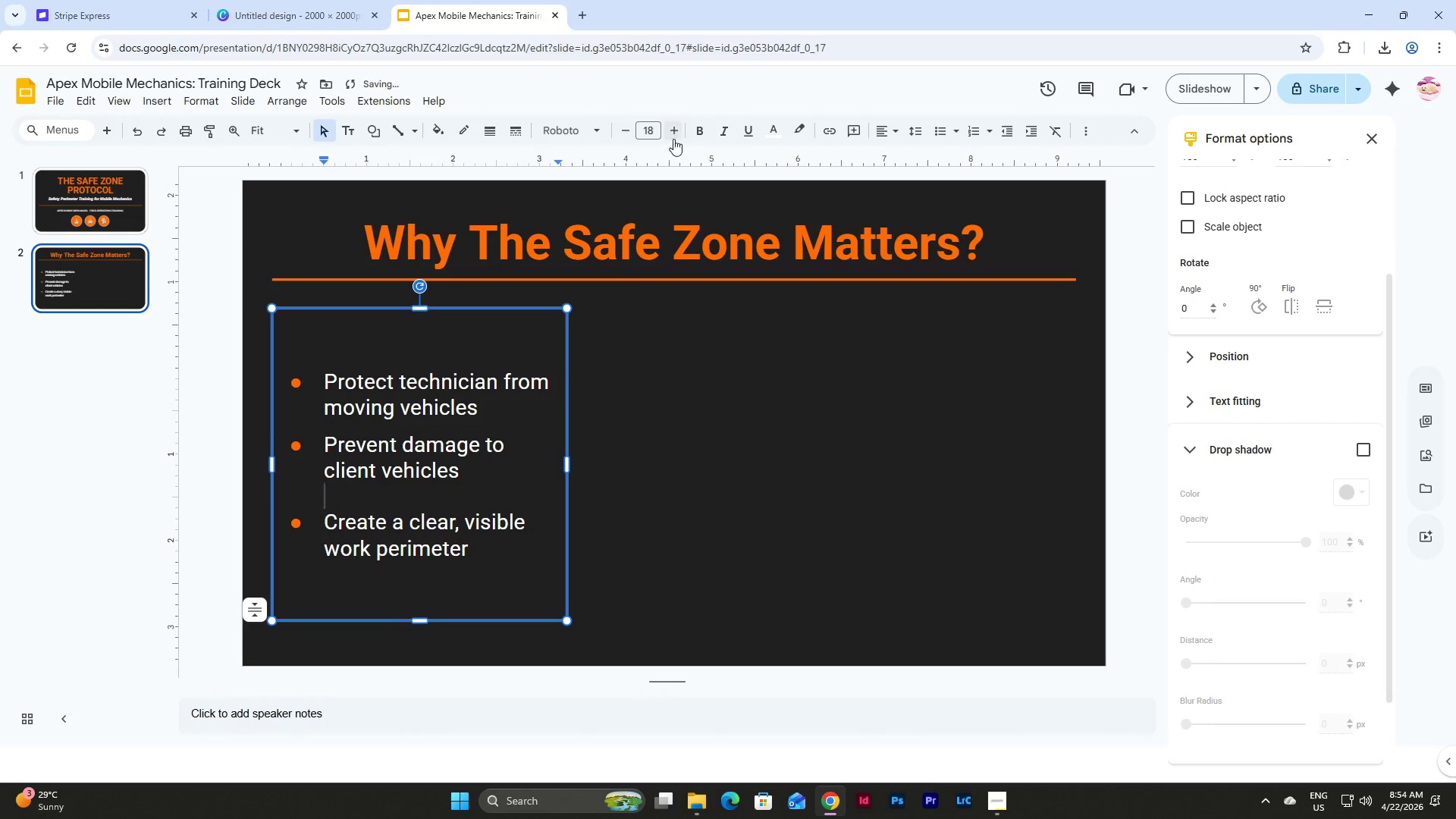 
left_click([656, 128])
 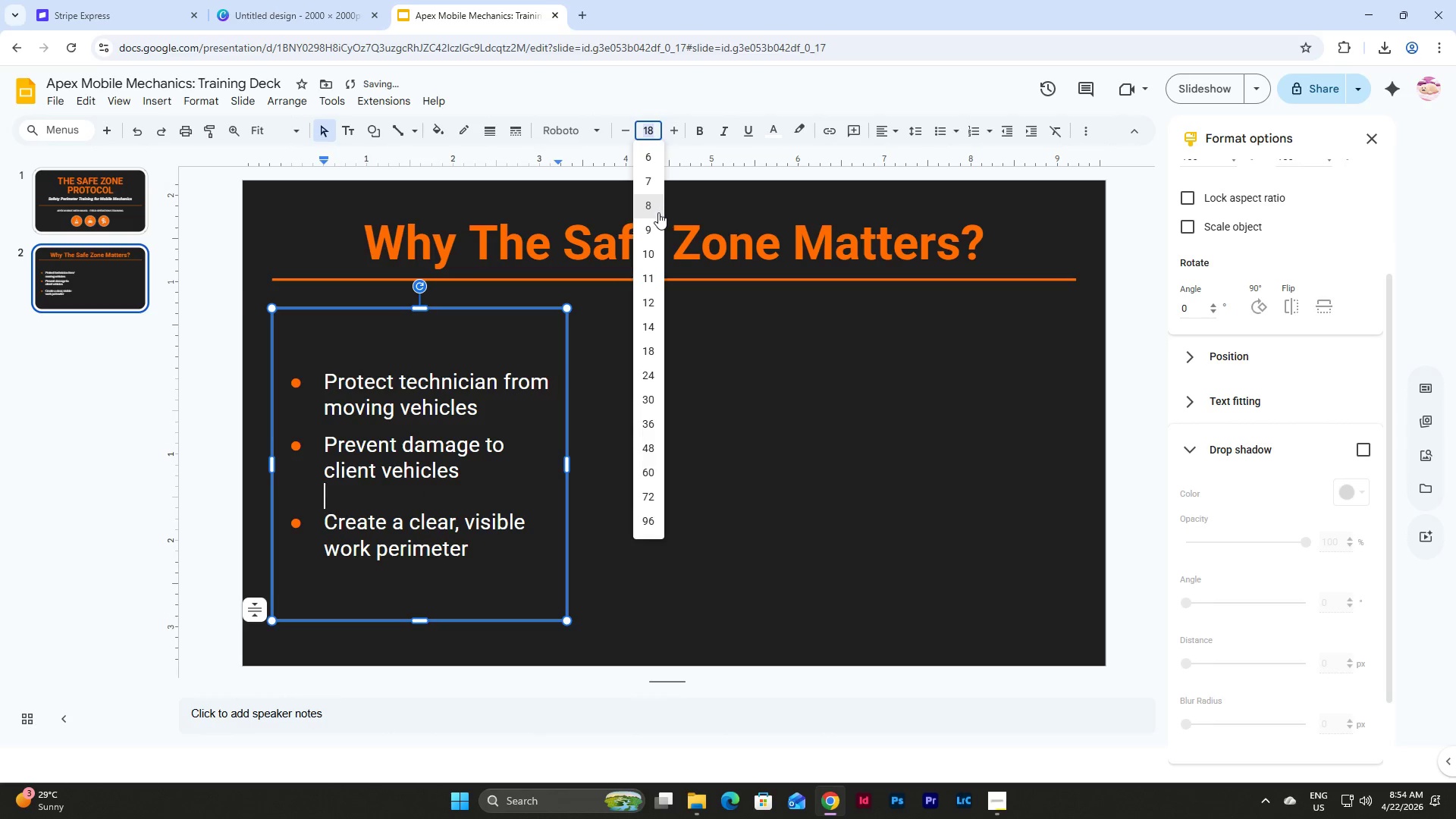 
left_click([657, 212])
 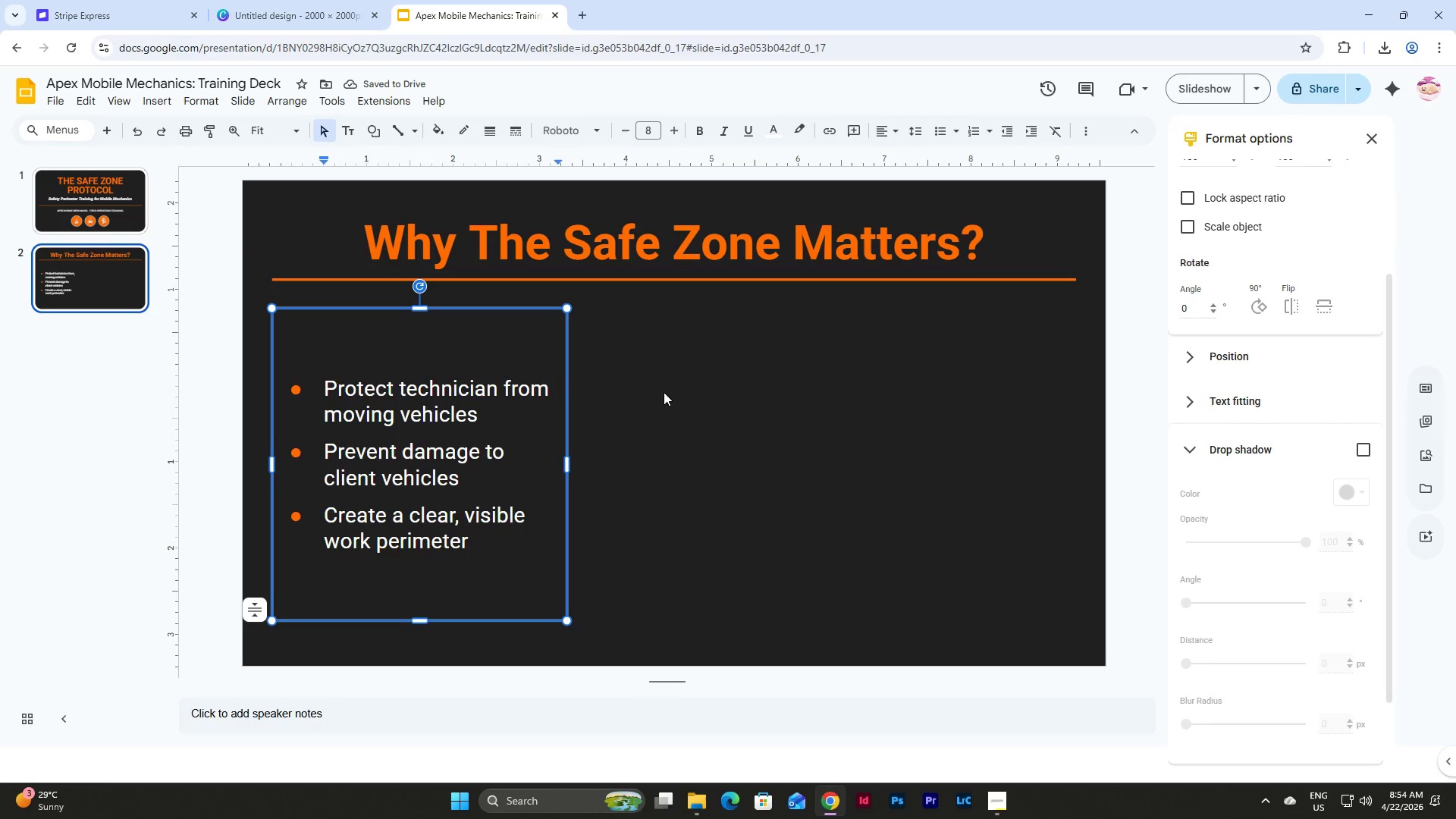 
wait(6.31)
 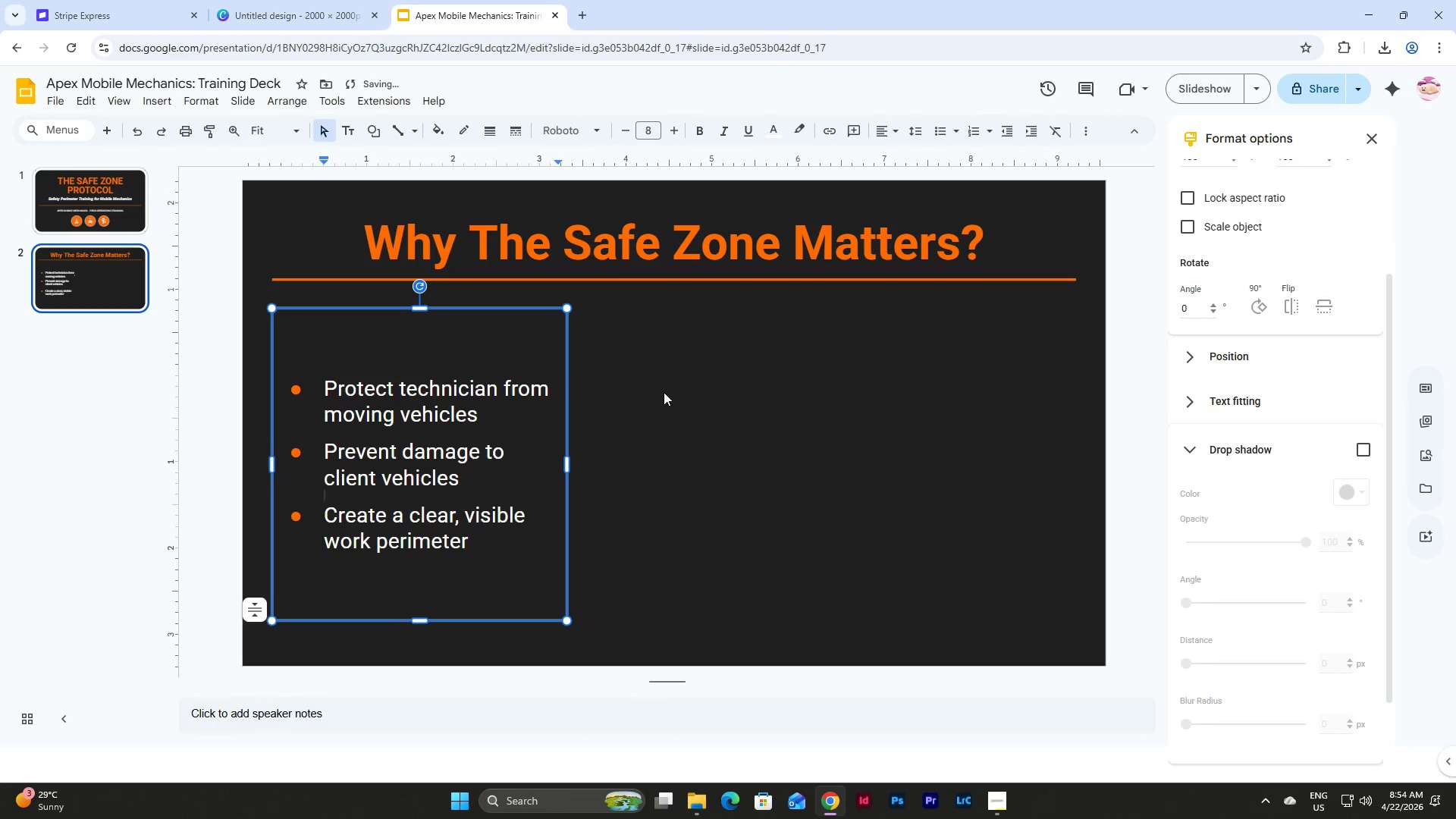 
left_click([664, 392])
 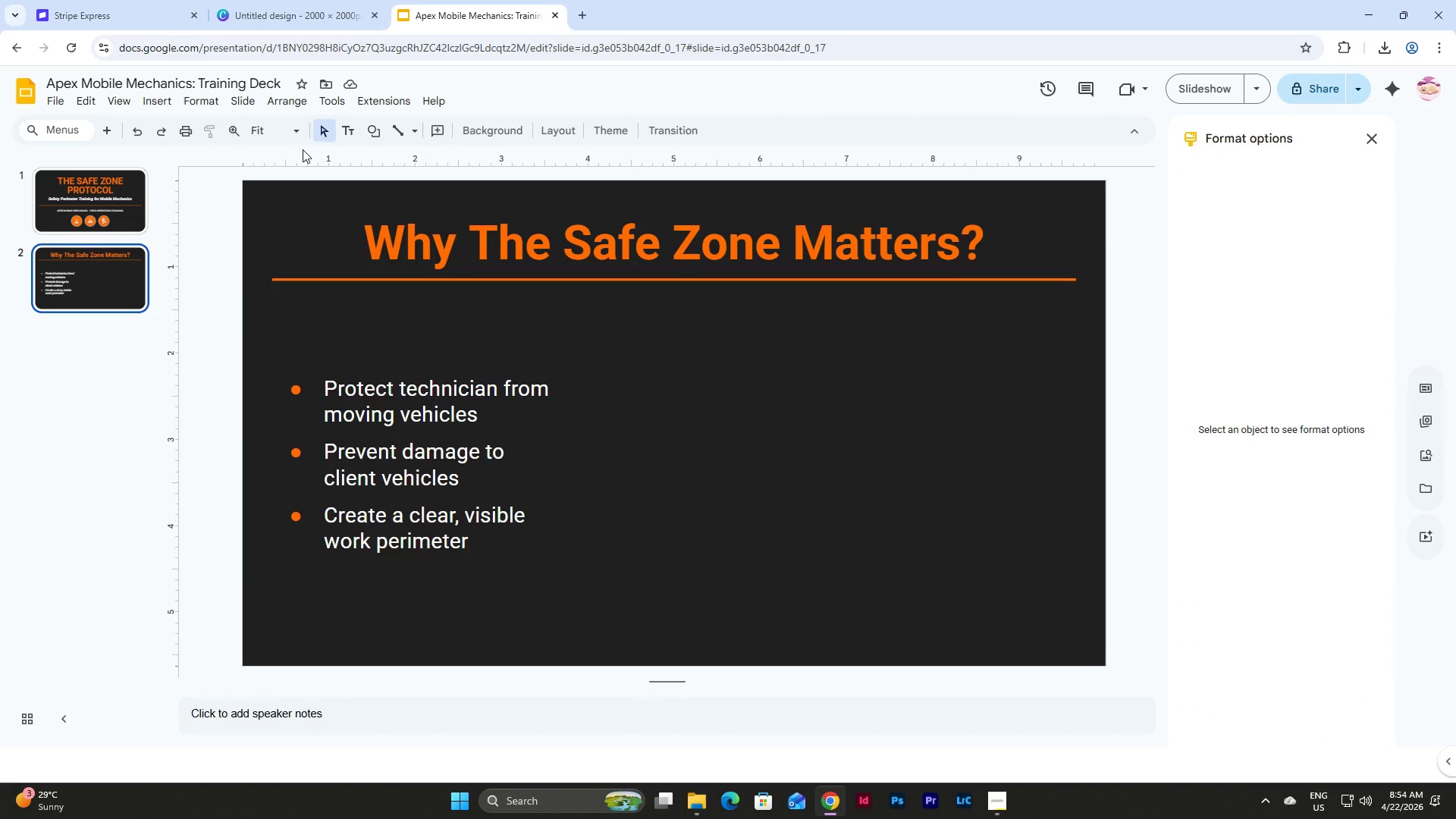 
wait(10.83)
 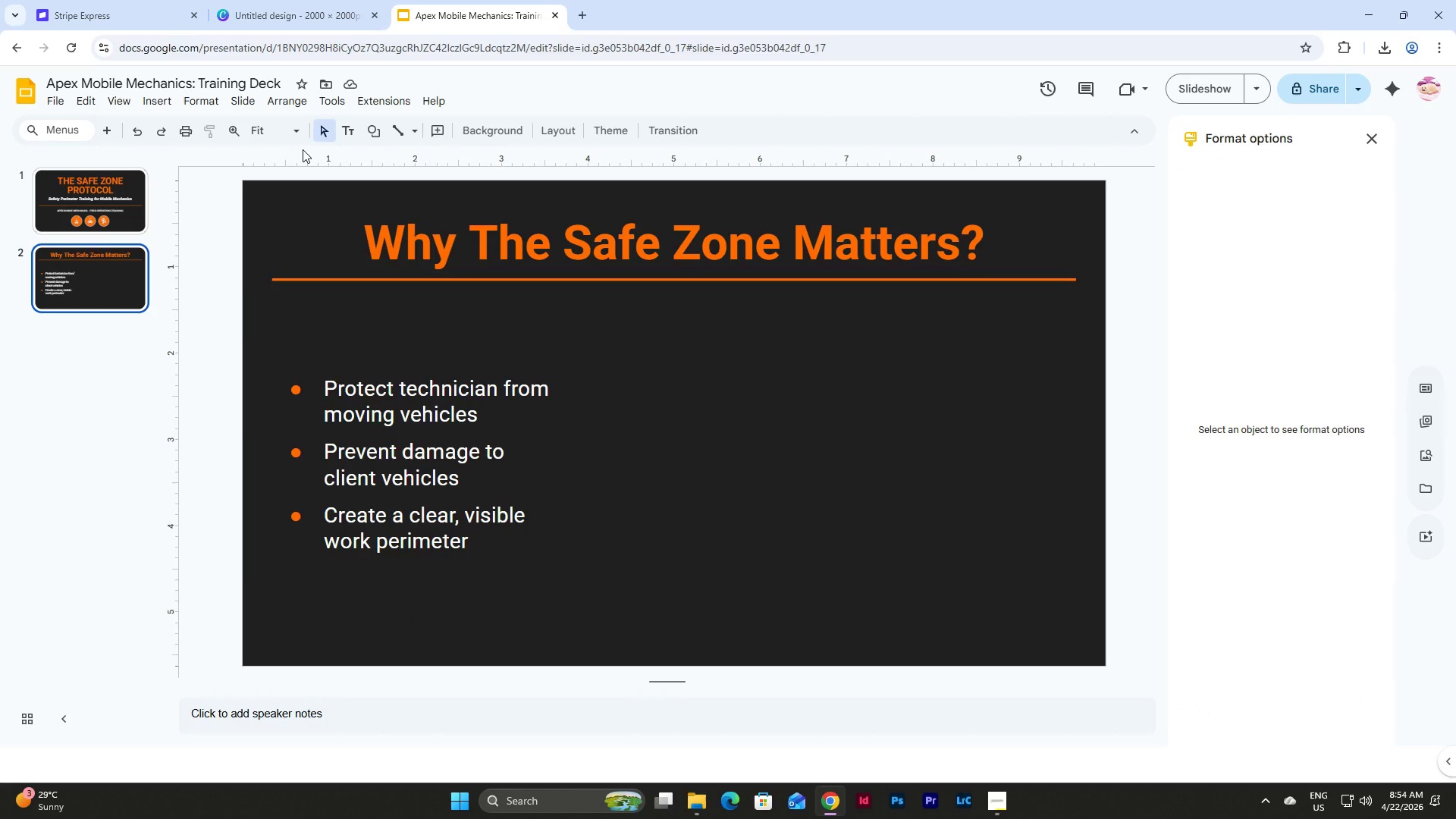 
left_click([240, 105])
 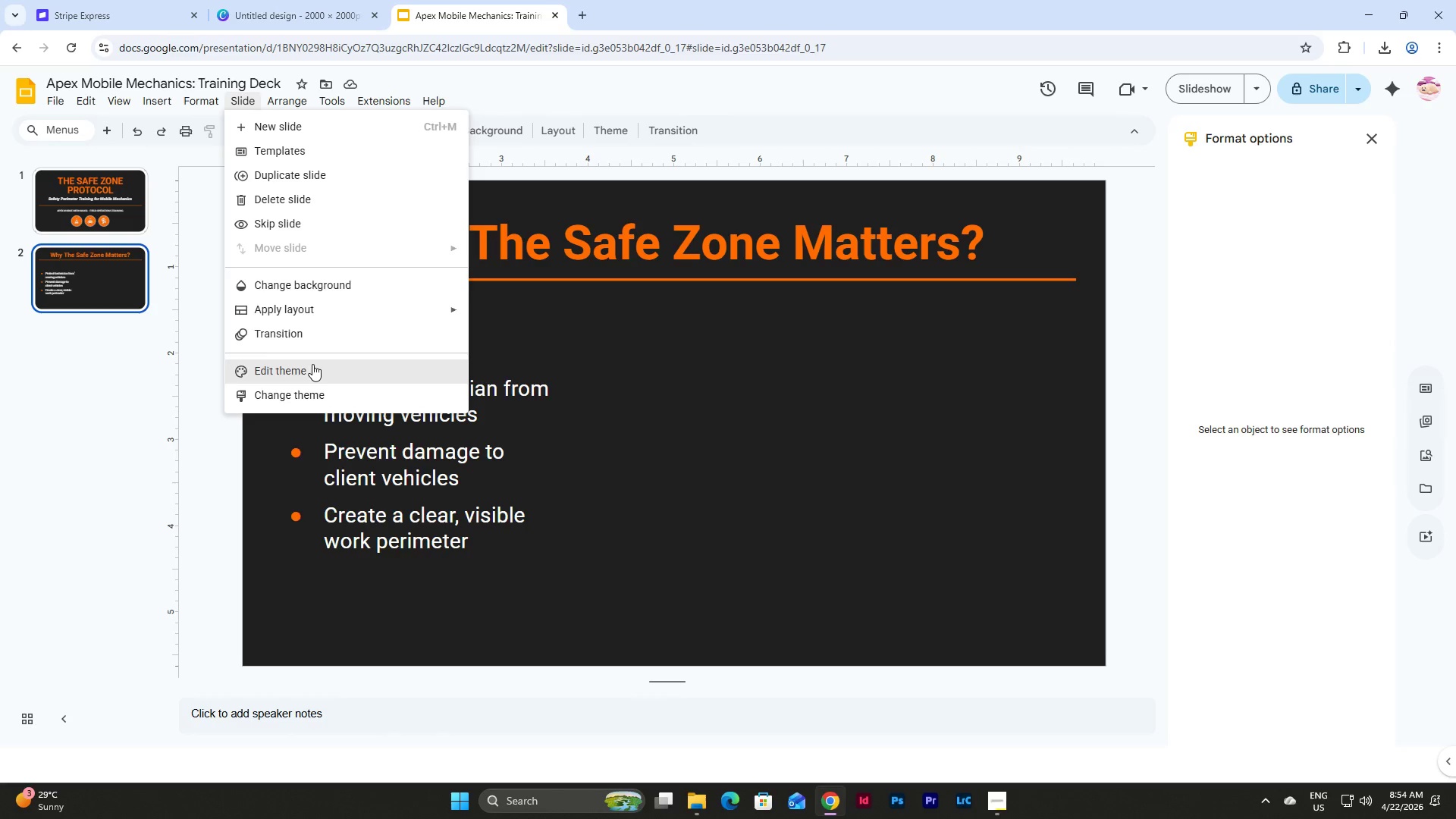 
left_click([315, 375])
 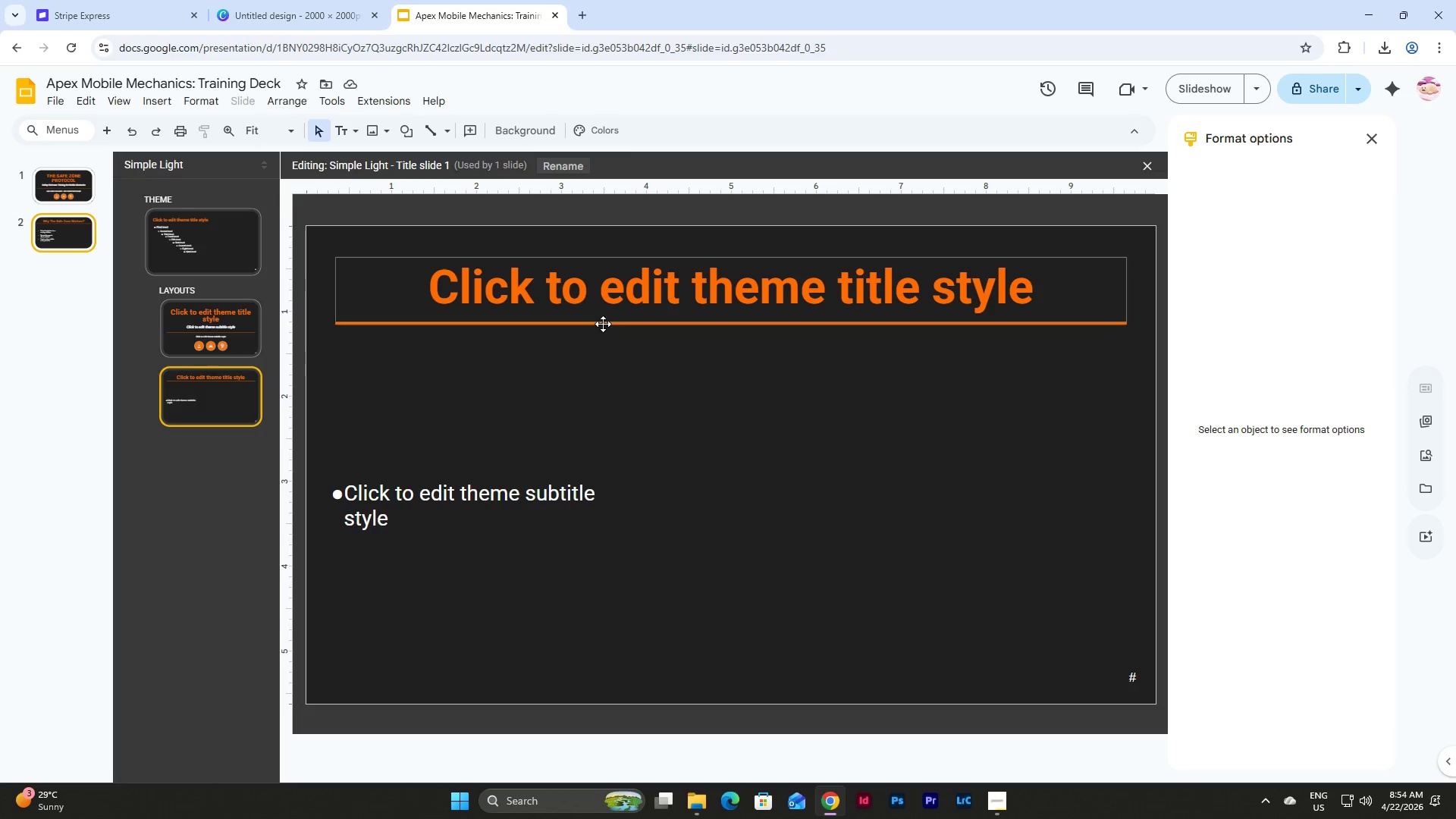 
wait(5.94)
 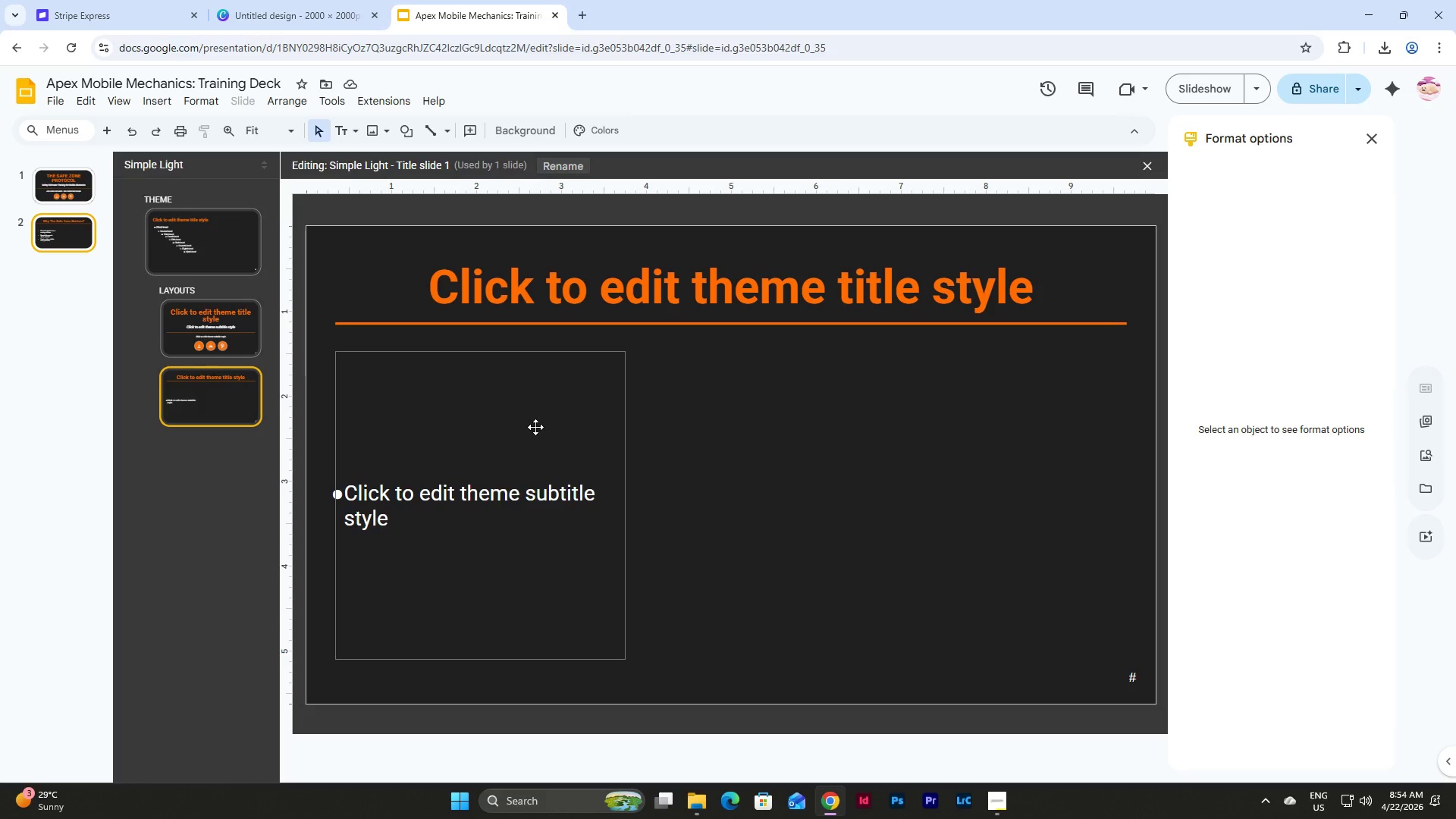 
left_click([1109, 325])
 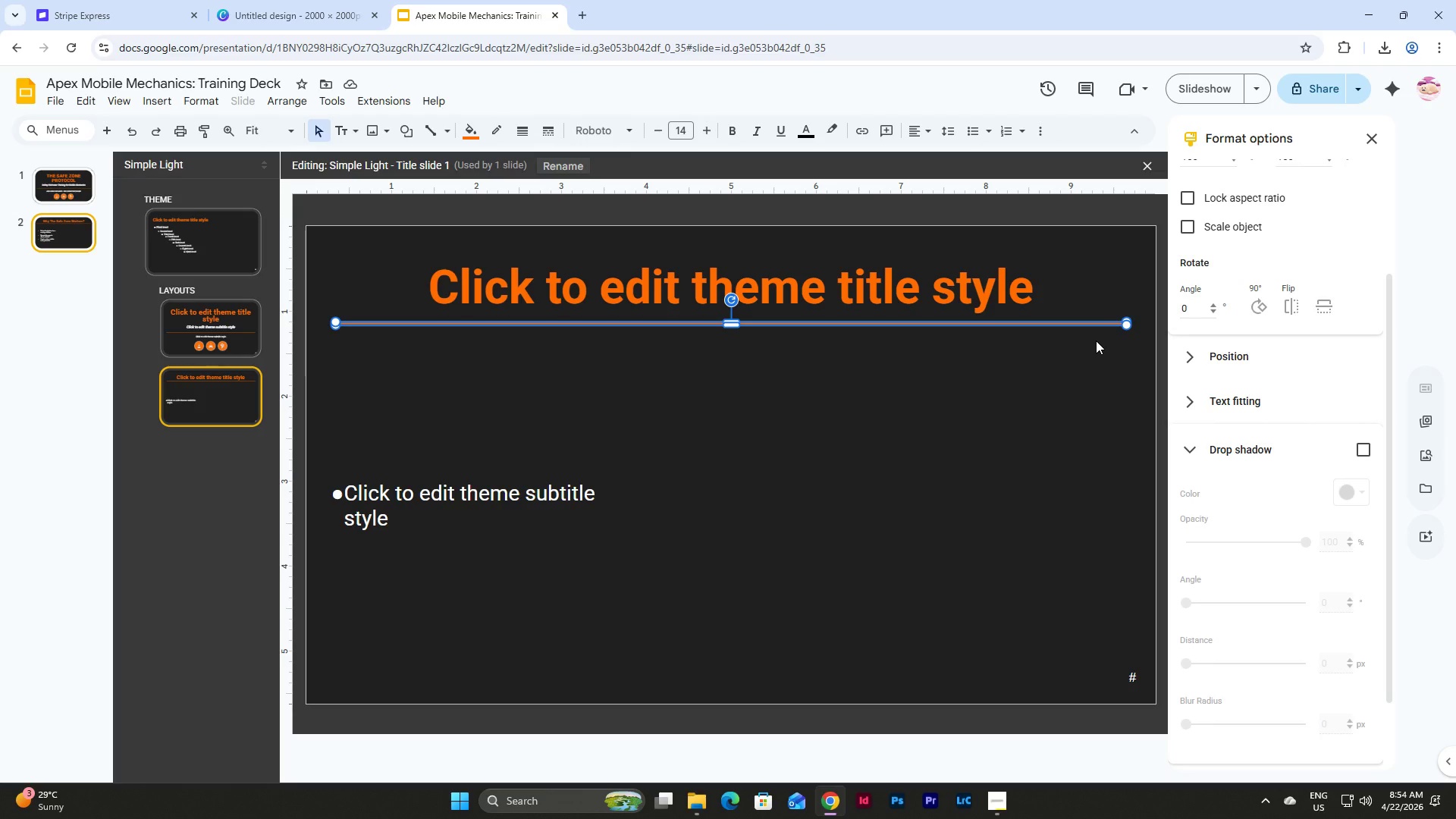 
key(Control+D)
 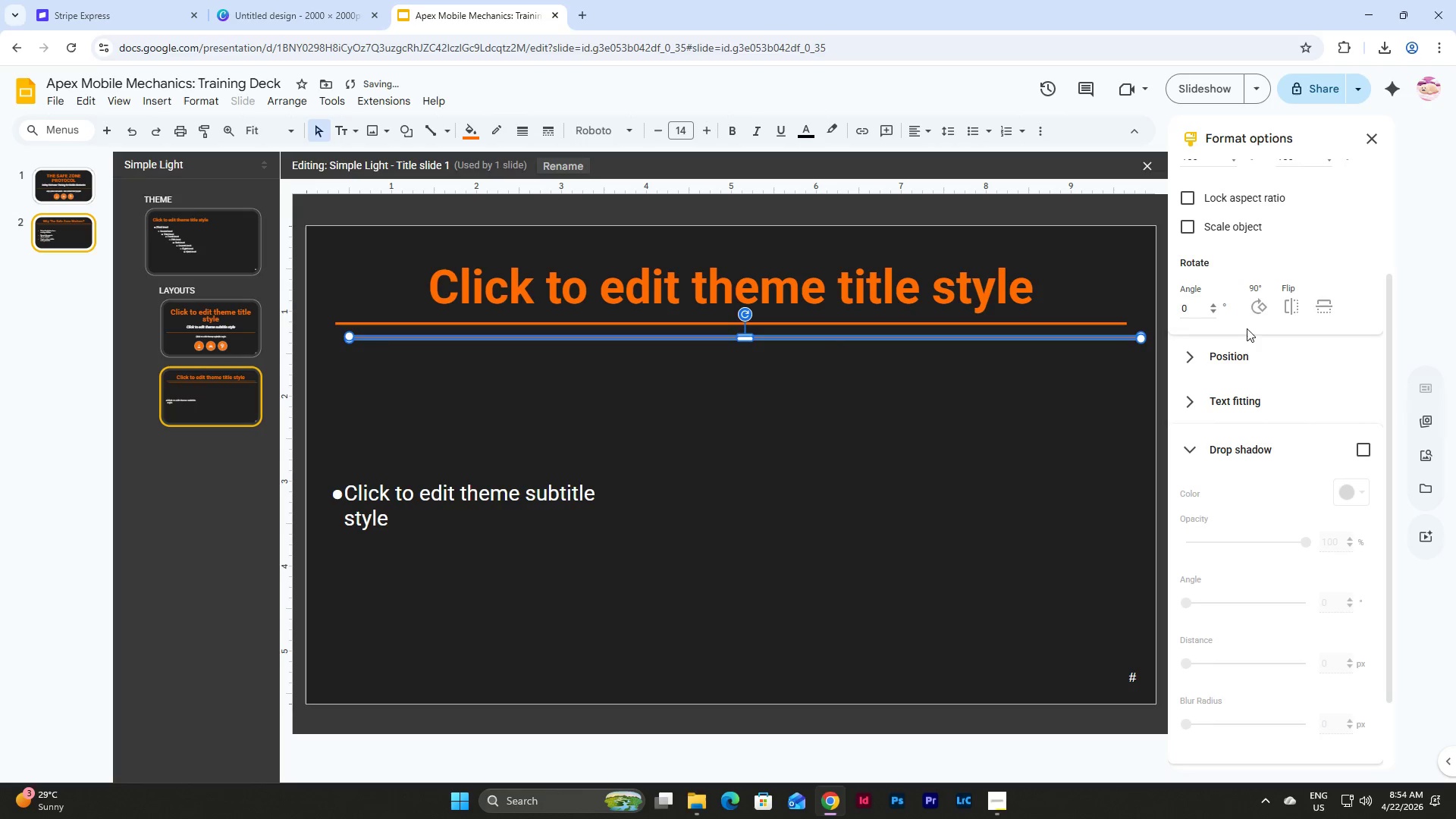 
left_click([1256, 310])
 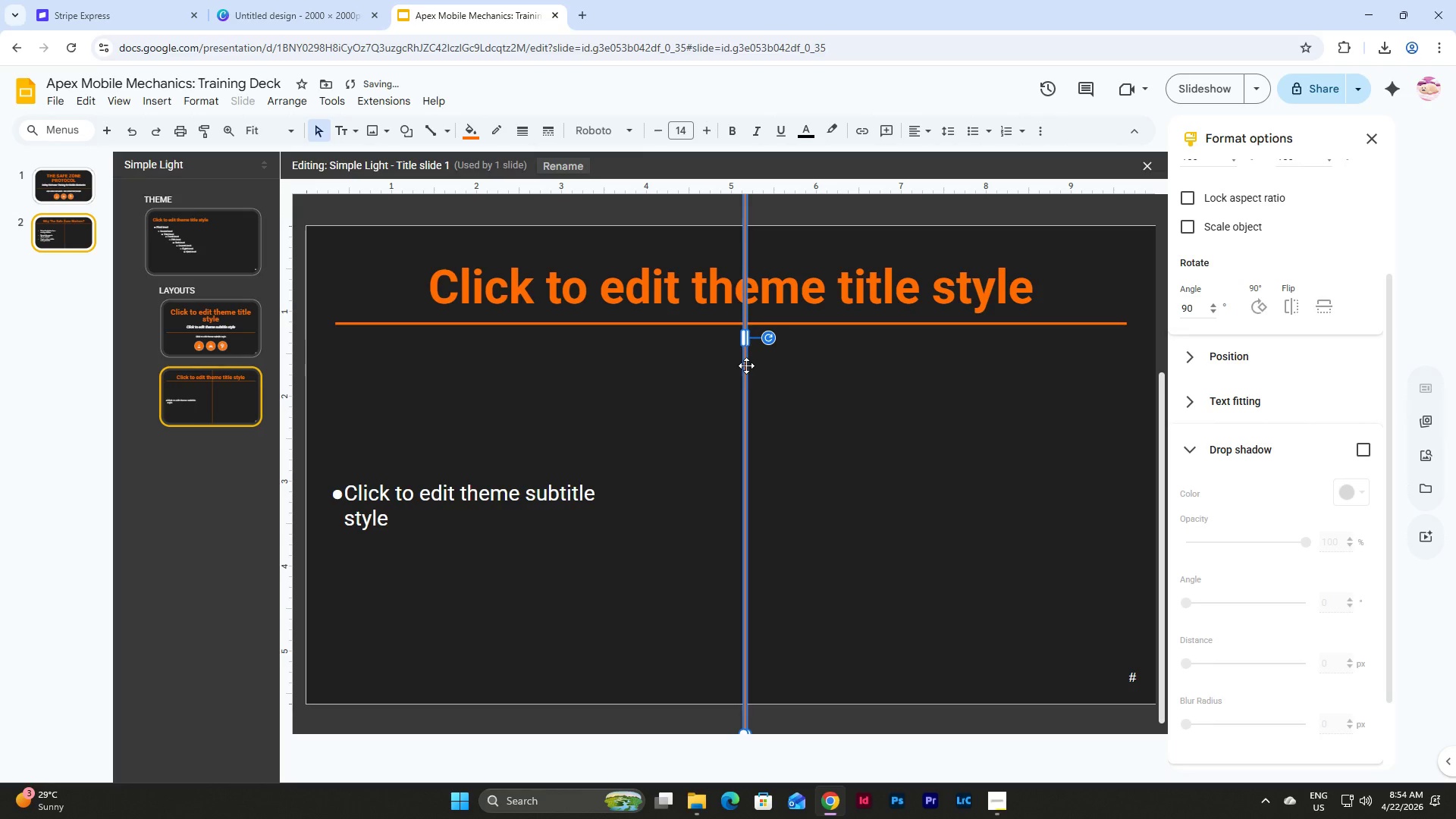 
scroll: coordinate [747, 366], scroll_direction: up, amount: 8.0
 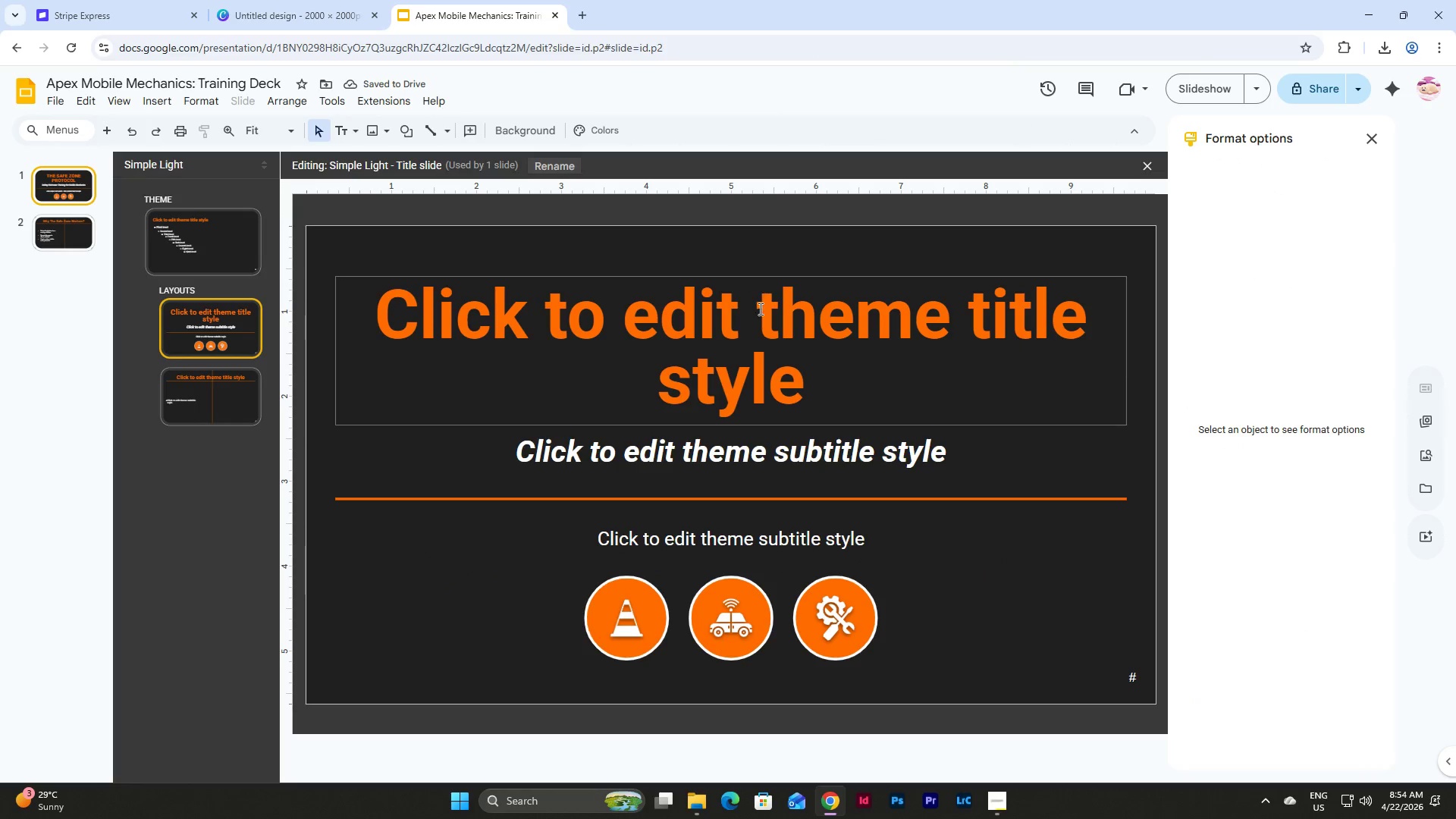 
scroll: coordinate [761, 331], scroll_direction: down, amount: 2.0
 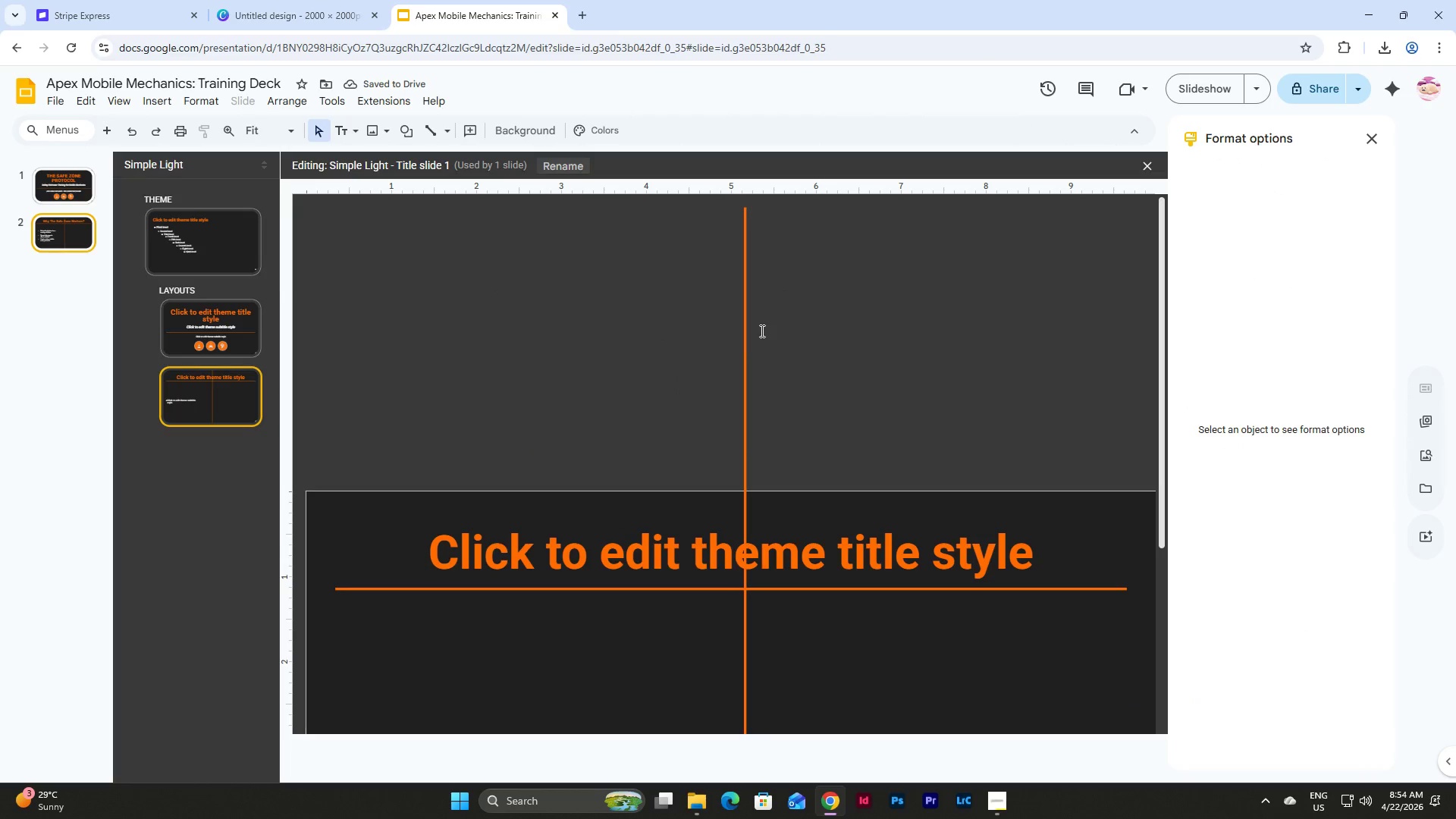 
scroll: coordinate [761, 331], scroll_direction: up, amount: 1.0
 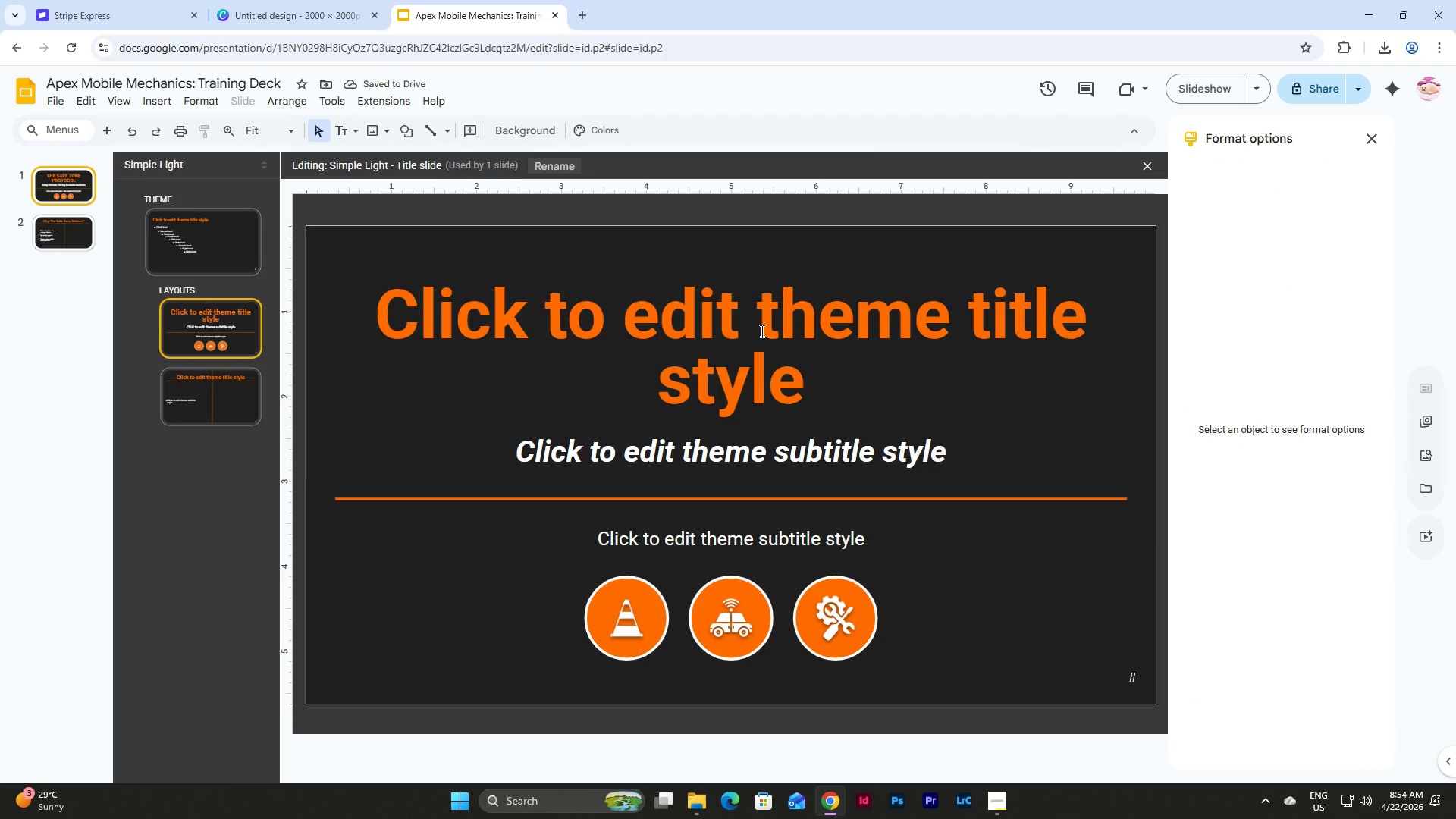 
scroll: coordinate [761, 331], scroll_direction: down, amount: 1.0
 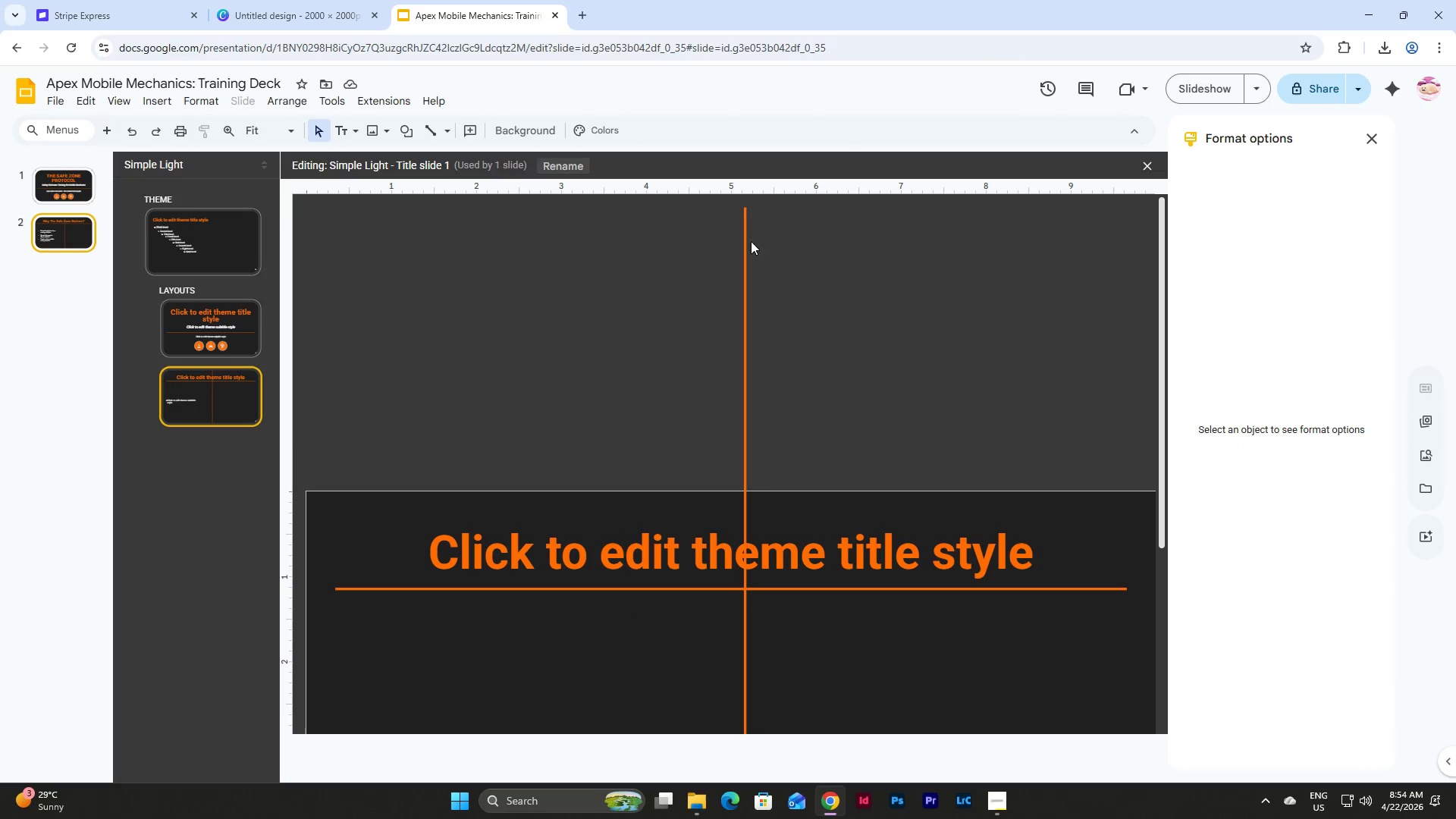 
left_click([743, 243])
 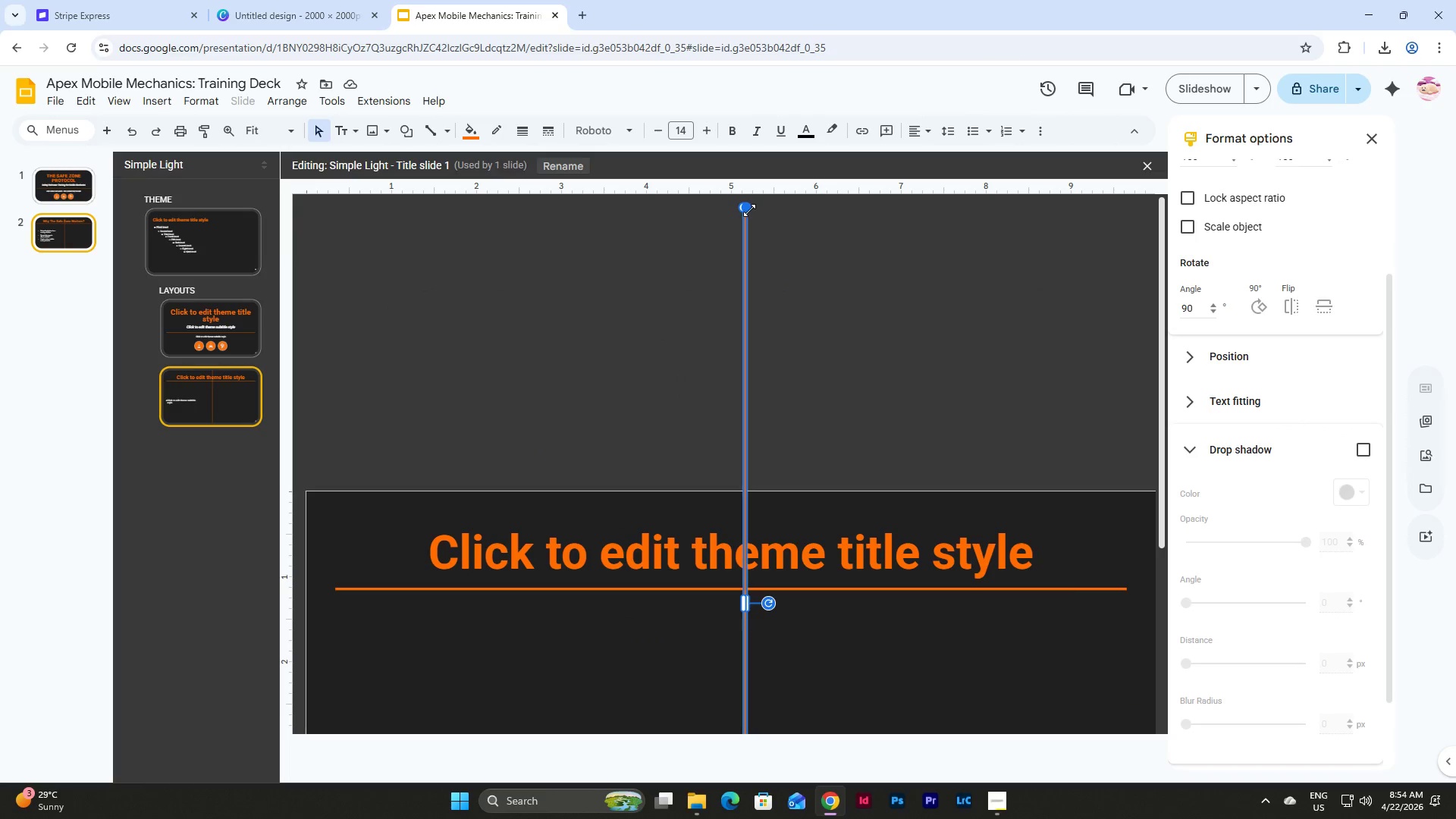 
left_click_drag(start_coordinate=[749, 210], to_coordinate=[745, 654])
 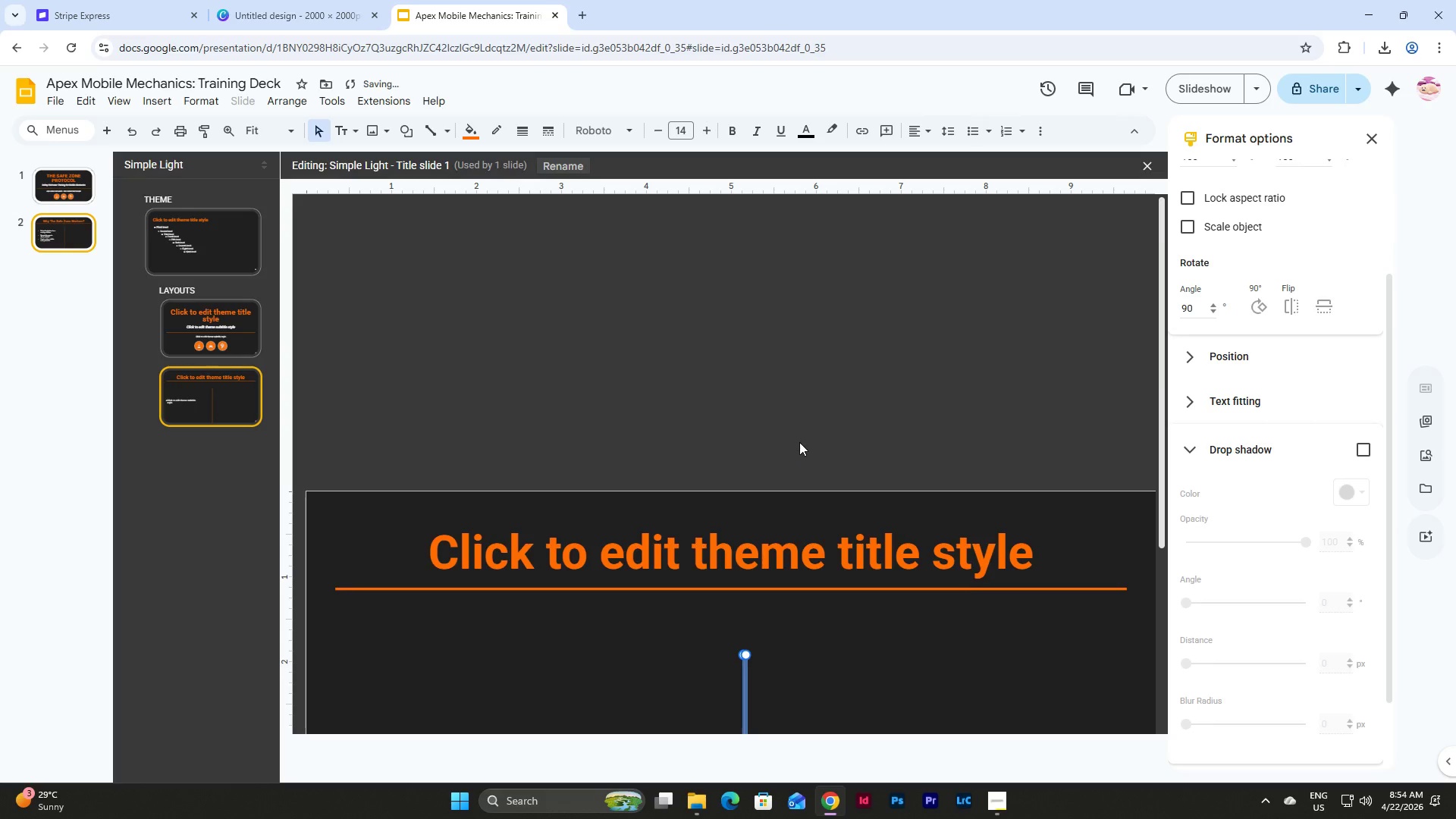 
scroll: coordinate [799, 442], scroll_direction: down, amount: 6.0
 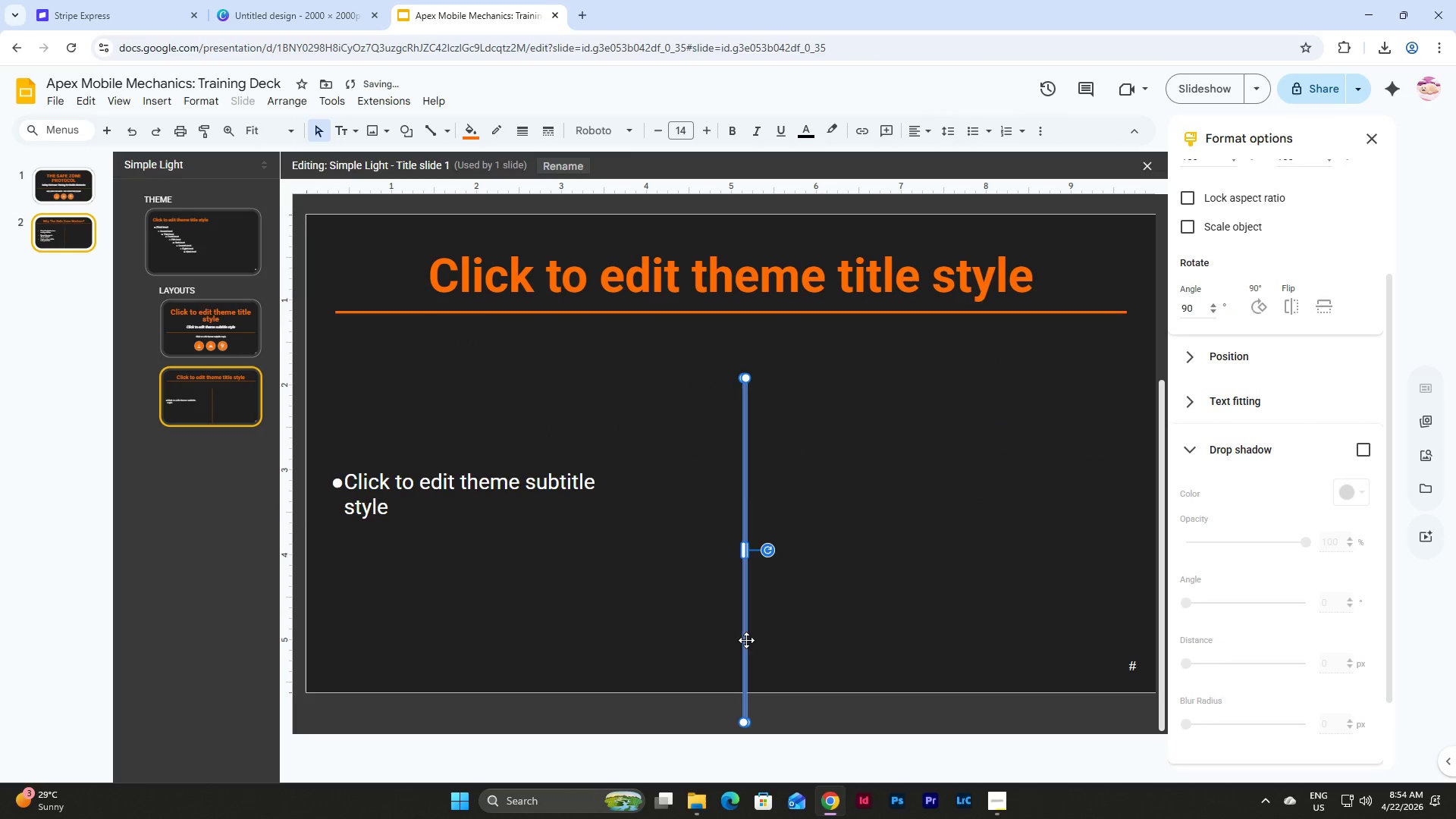 
left_click_drag(start_coordinate=[745, 633], to_coordinate=[748, 595])
 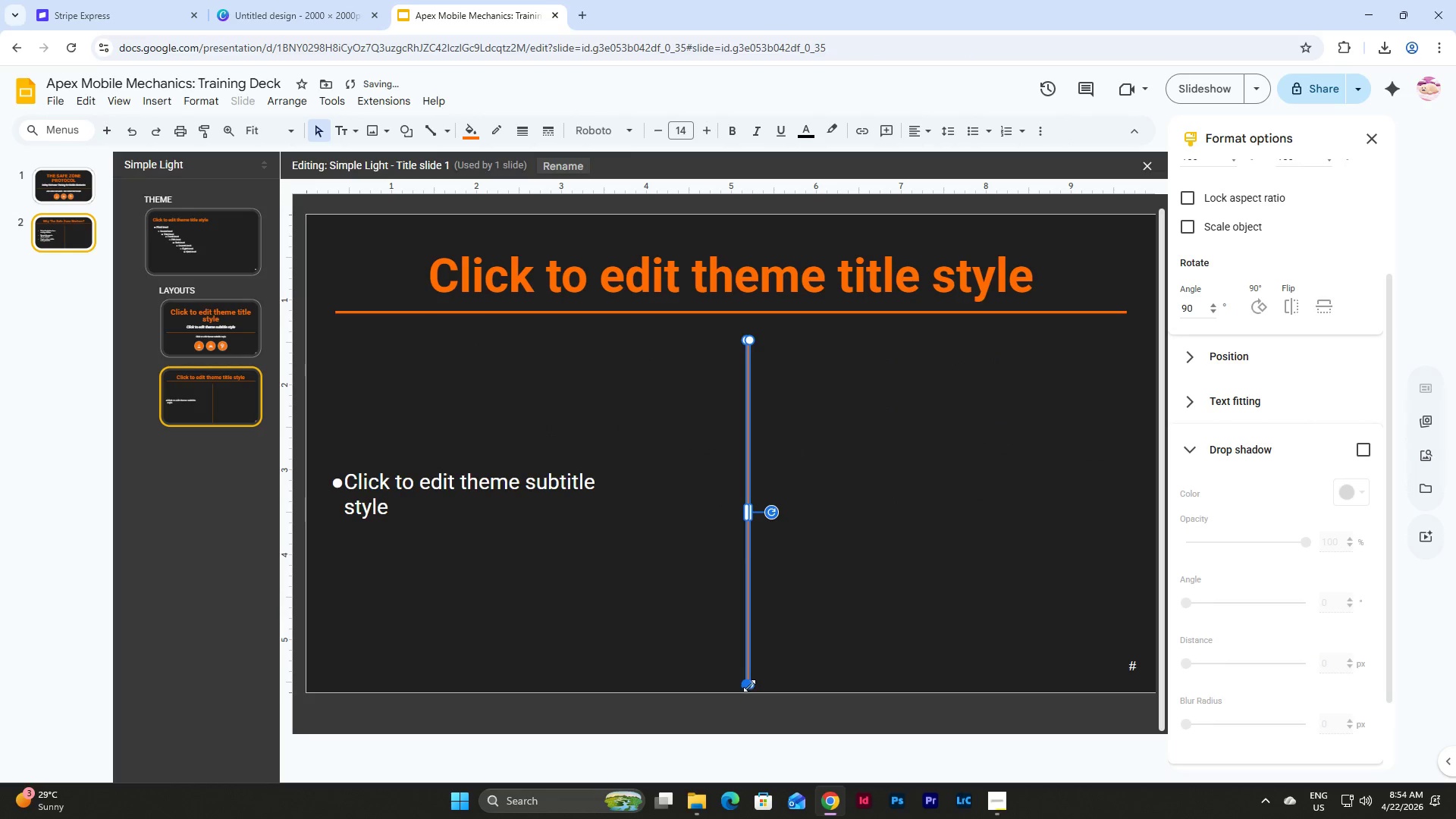 
left_click_drag(start_coordinate=[749, 683], to_coordinate=[758, 613])
 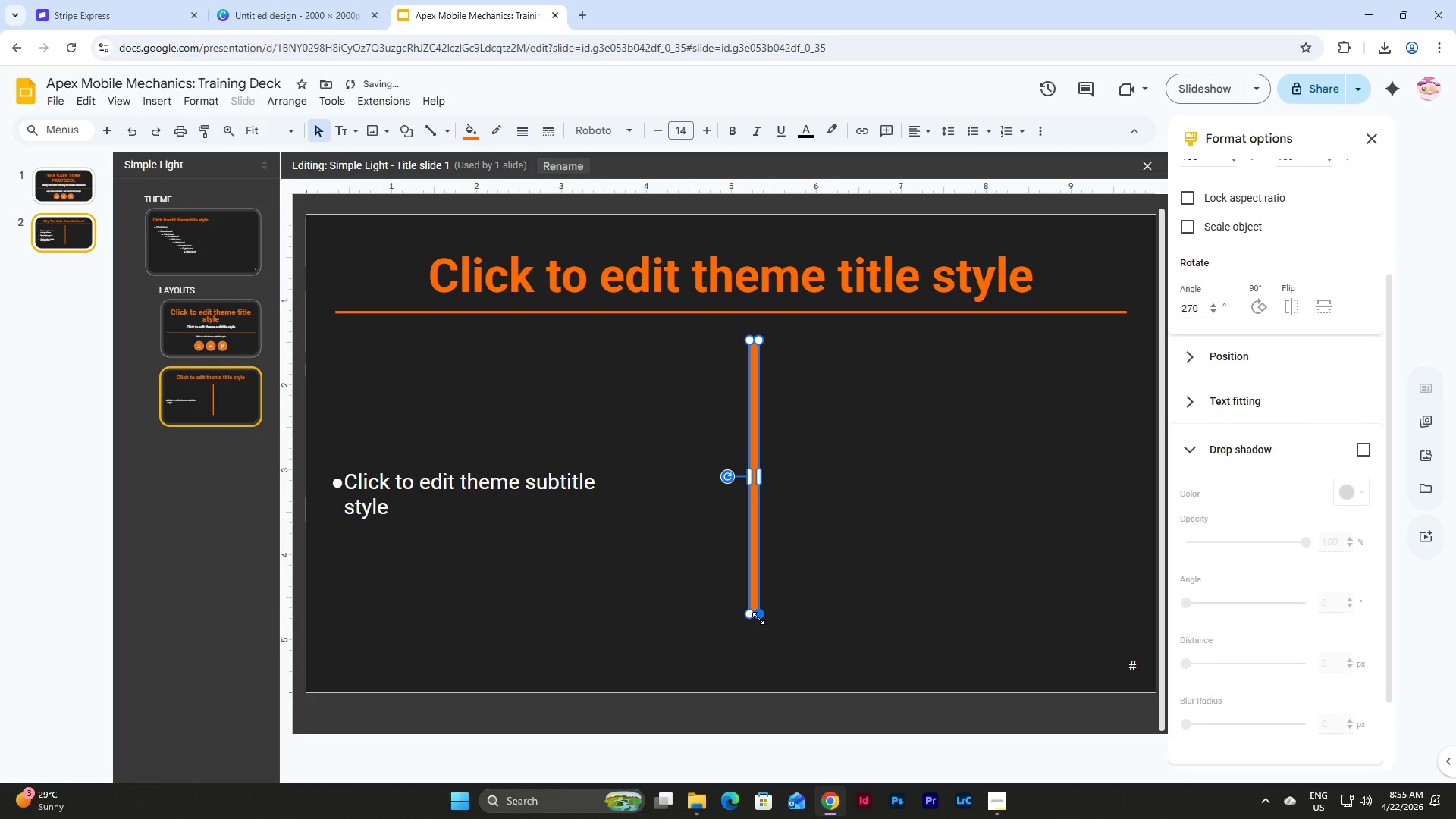 
left_click_drag(start_coordinate=[758, 618], to_coordinate=[786, 619])
 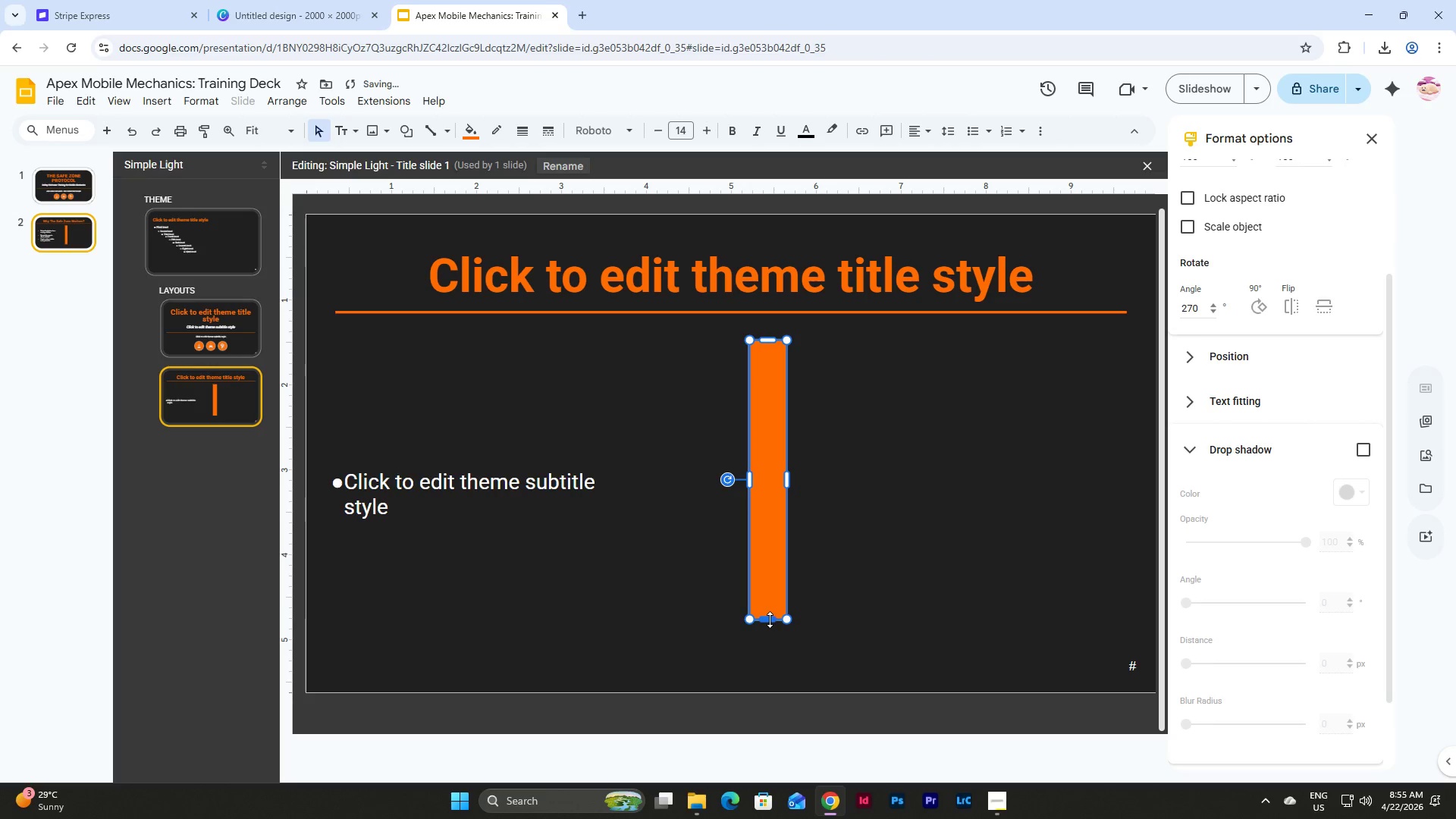 
left_click_drag(start_coordinate=[770, 620], to_coordinate=[767, 657])
 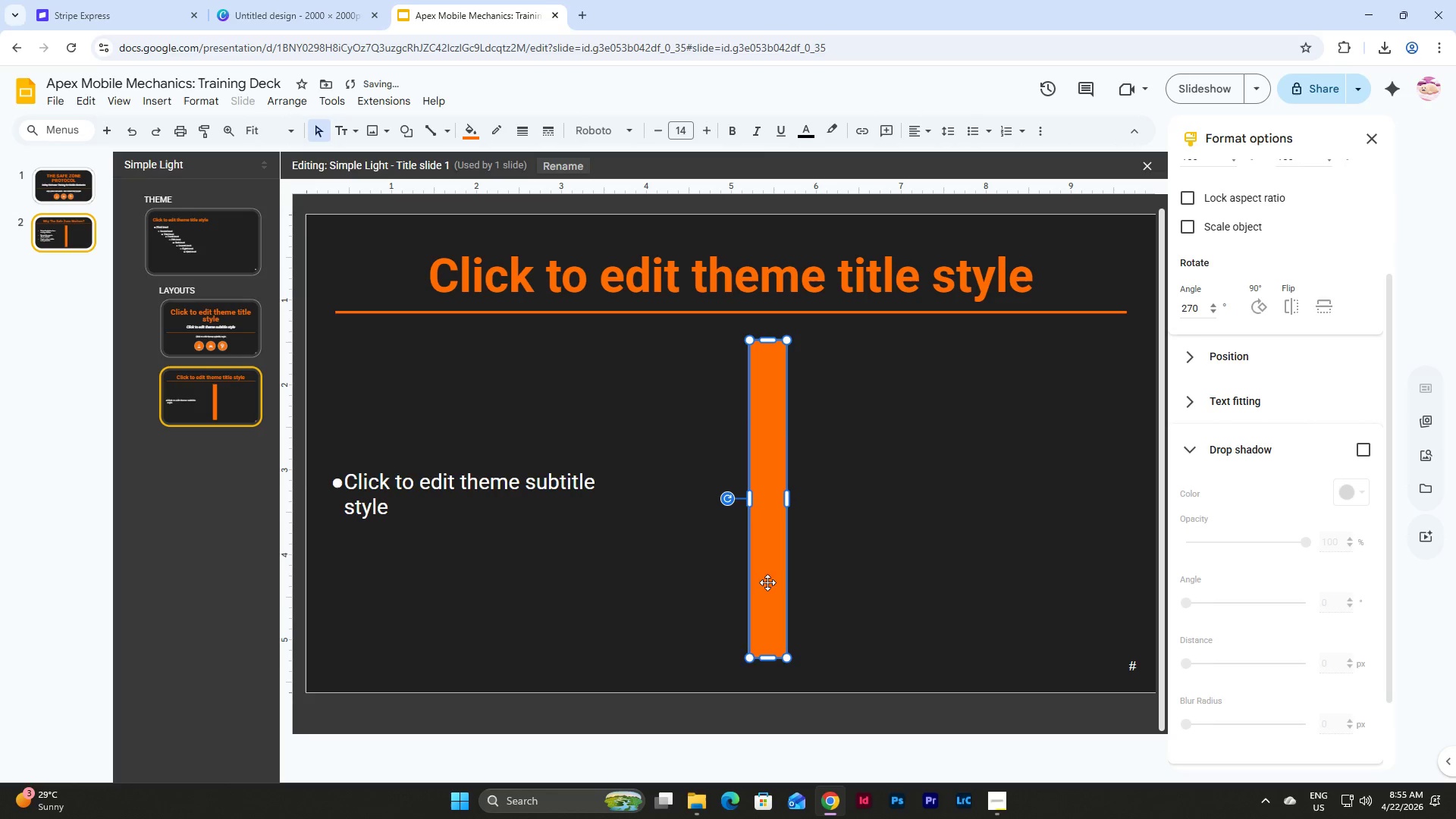 
left_click_drag(start_coordinate=[767, 582], to_coordinate=[752, 573])
 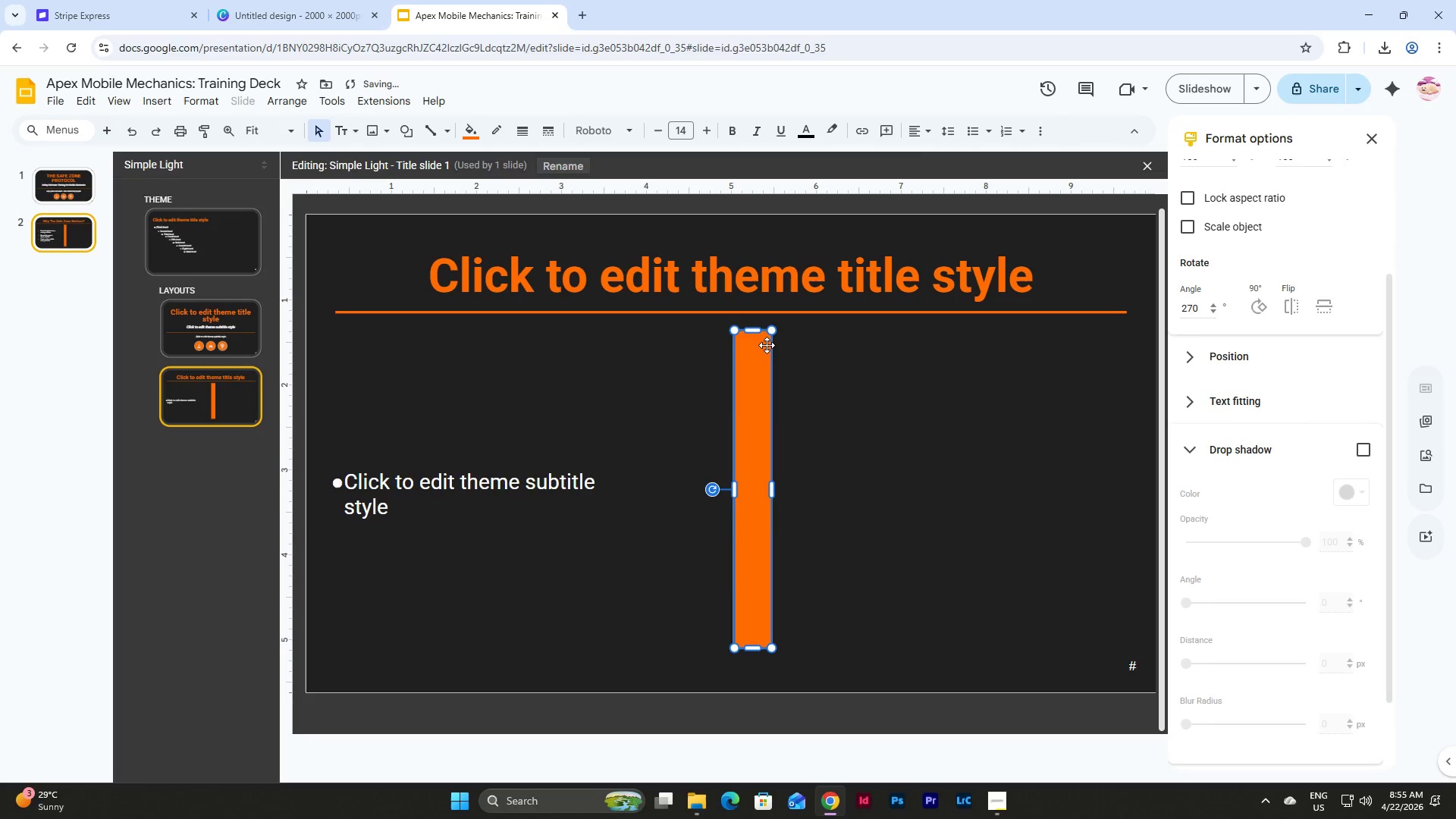 
left_click_drag(start_coordinate=[753, 329], to_coordinate=[759, 444])
 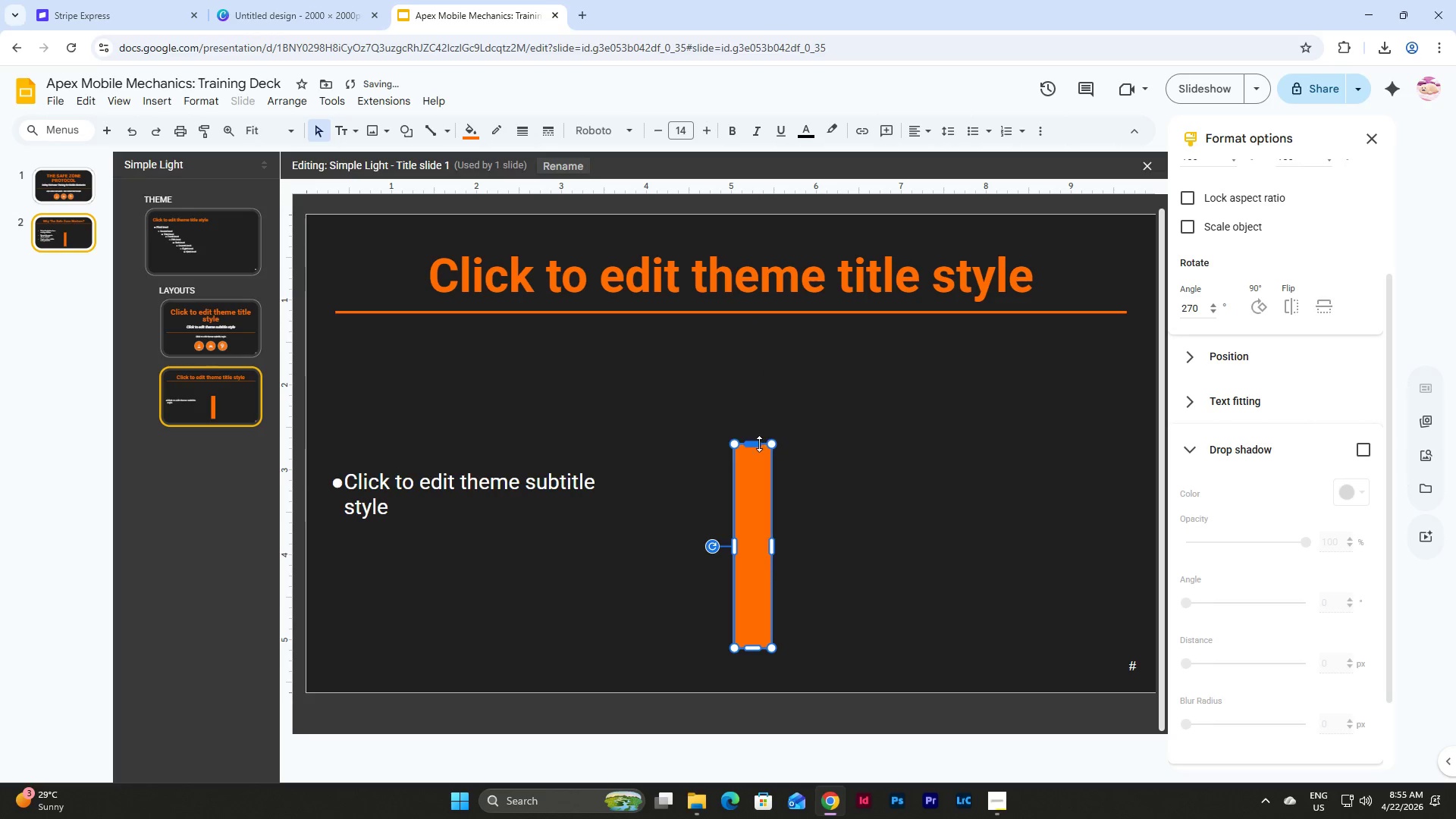 
left_click_drag(start_coordinate=[756, 443], to_coordinate=[755, 356])
 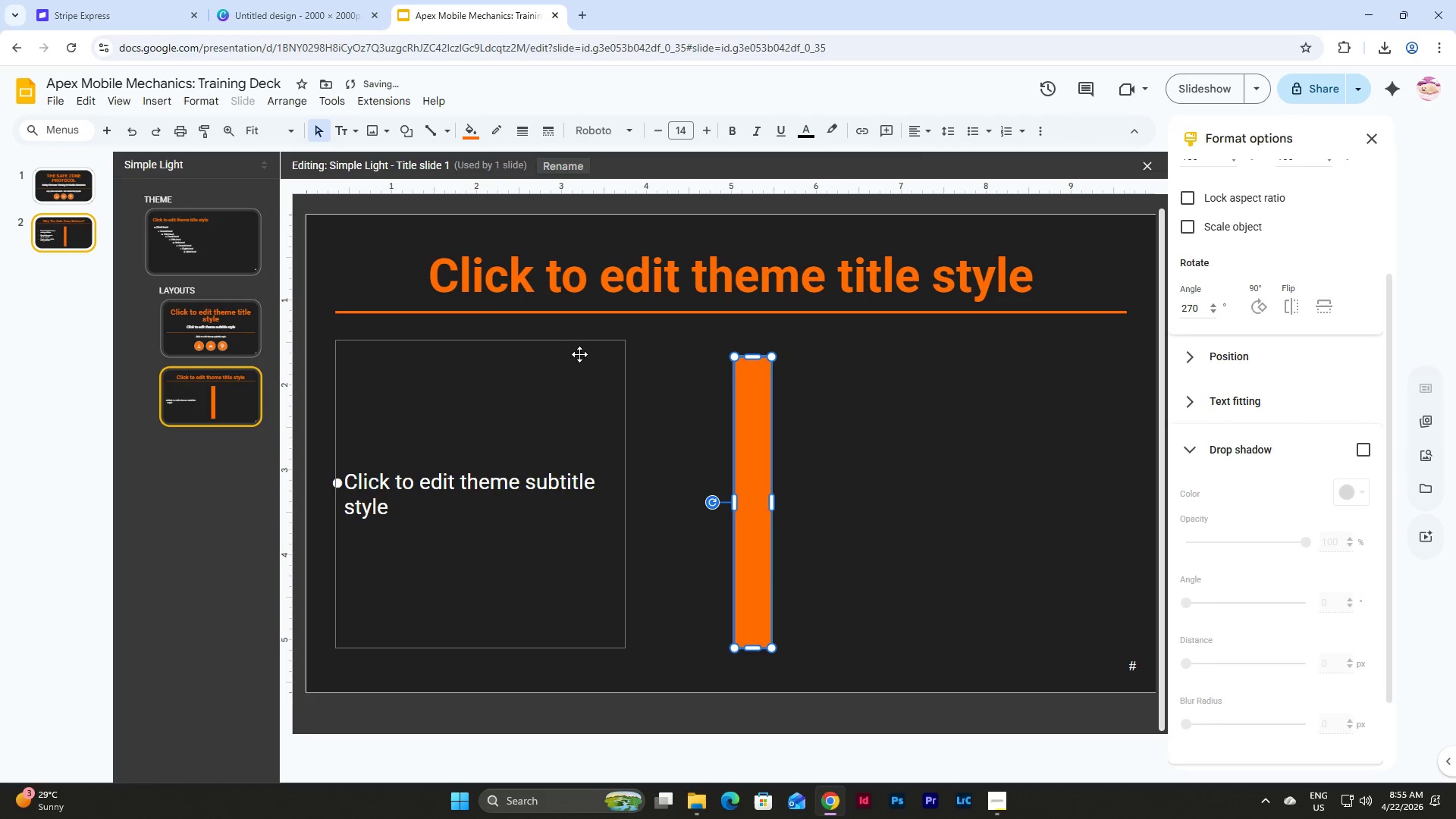 
left_click([570, 355])
 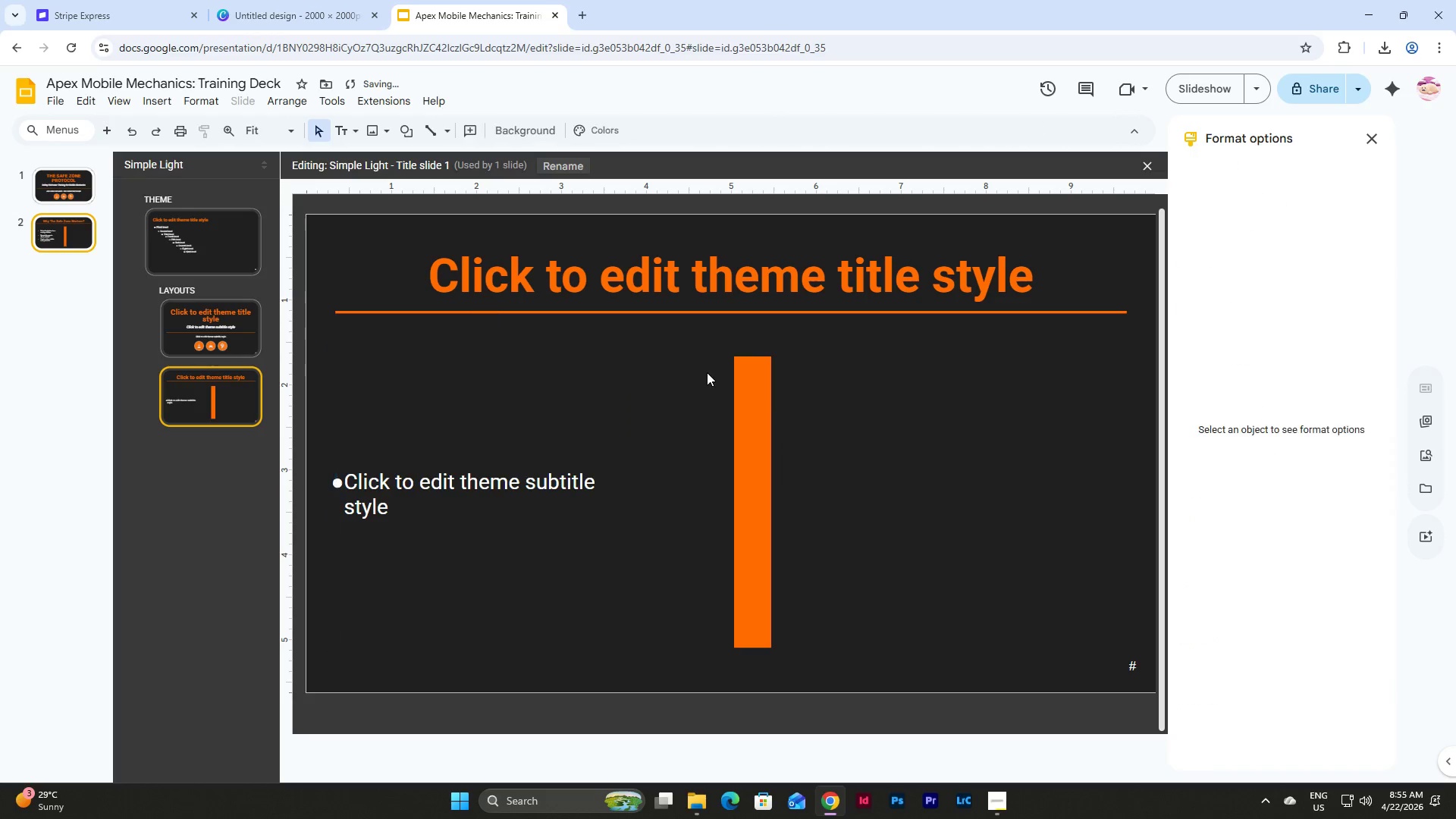 
double_click([743, 370])
 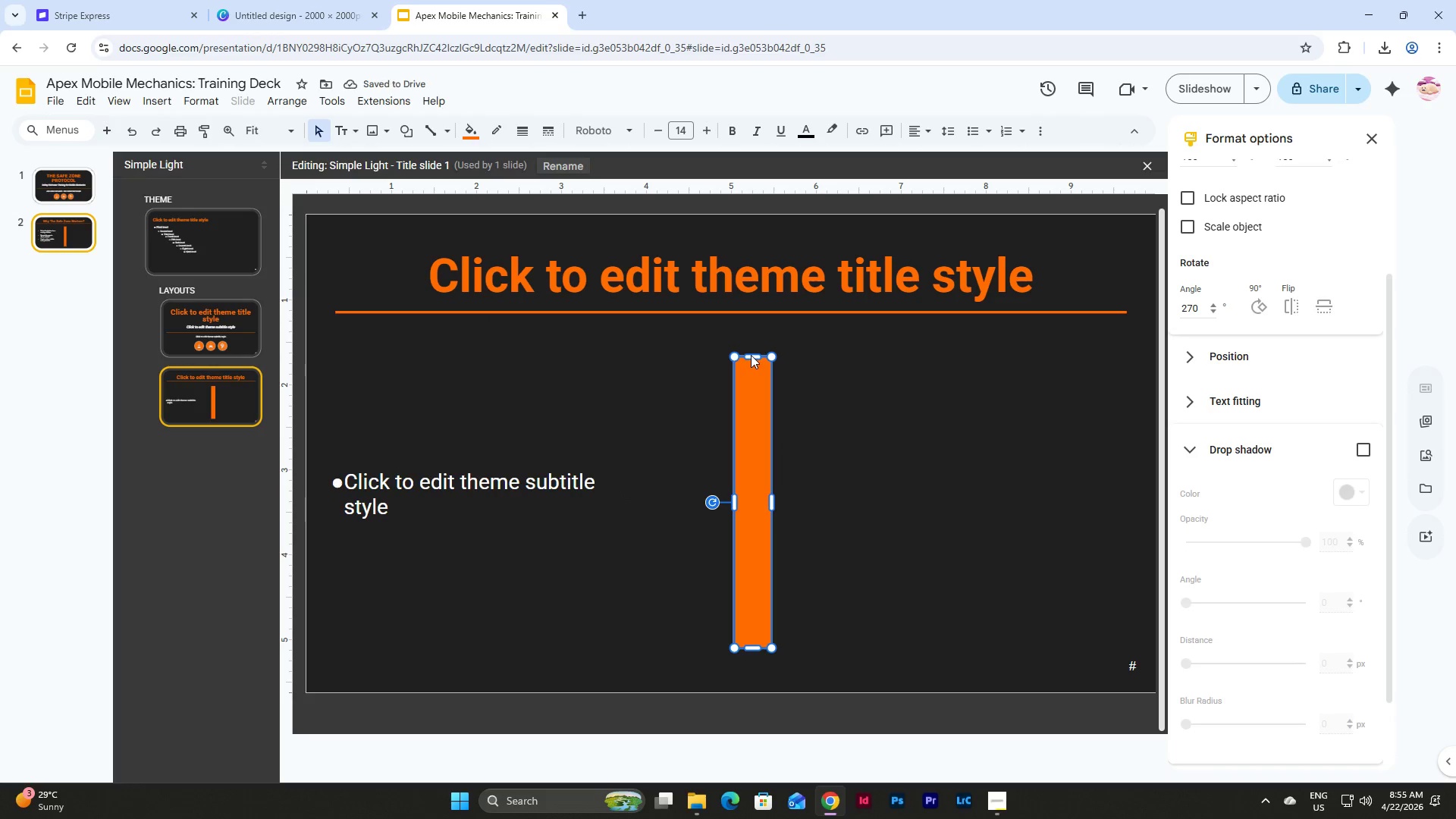 
left_click_drag(start_coordinate=[751, 355], to_coordinate=[750, 341])
 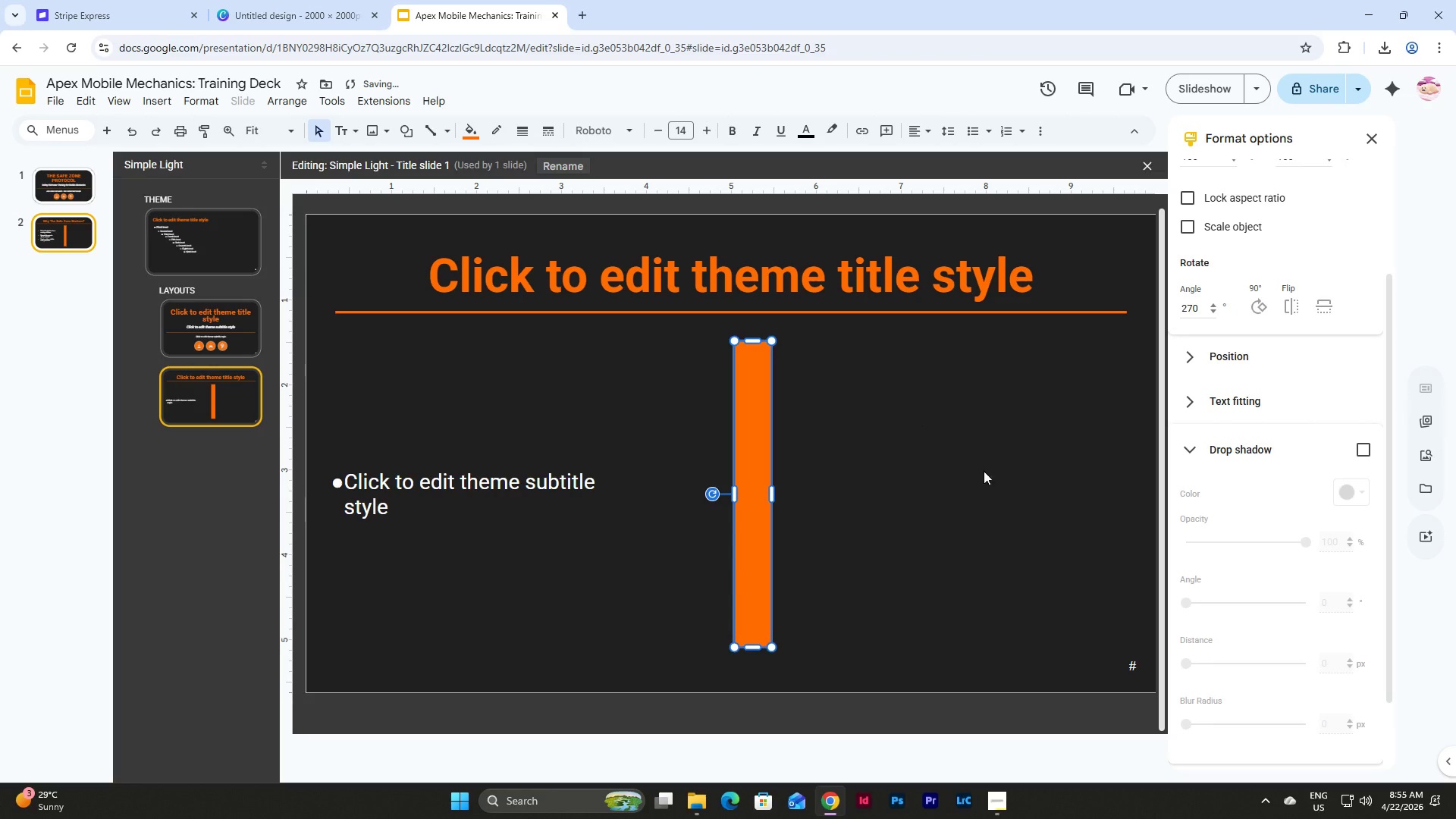 
wait(6.77)
 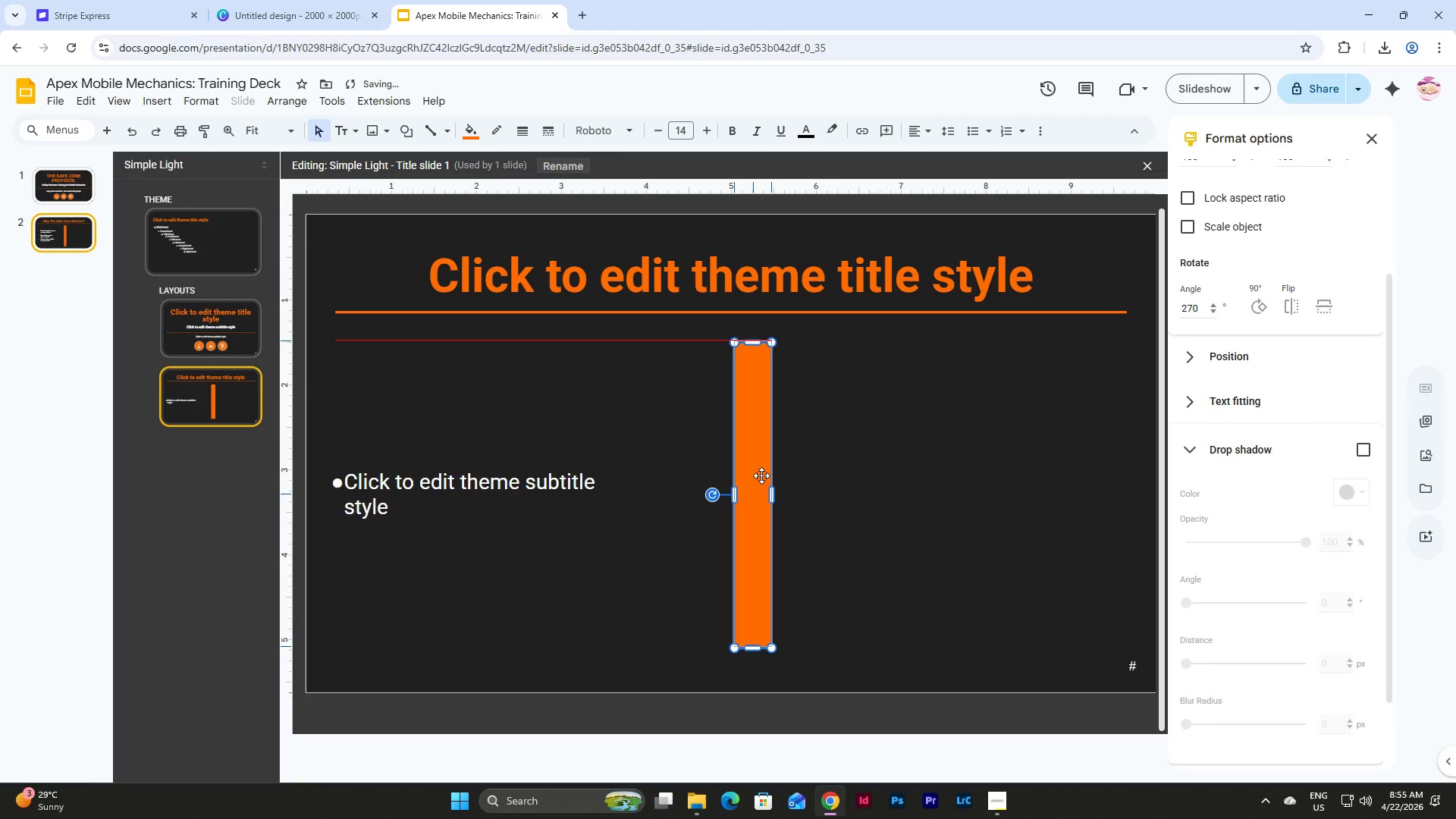 
scroll: coordinate [1296, 304], scroll_direction: up, amount: 8.0
 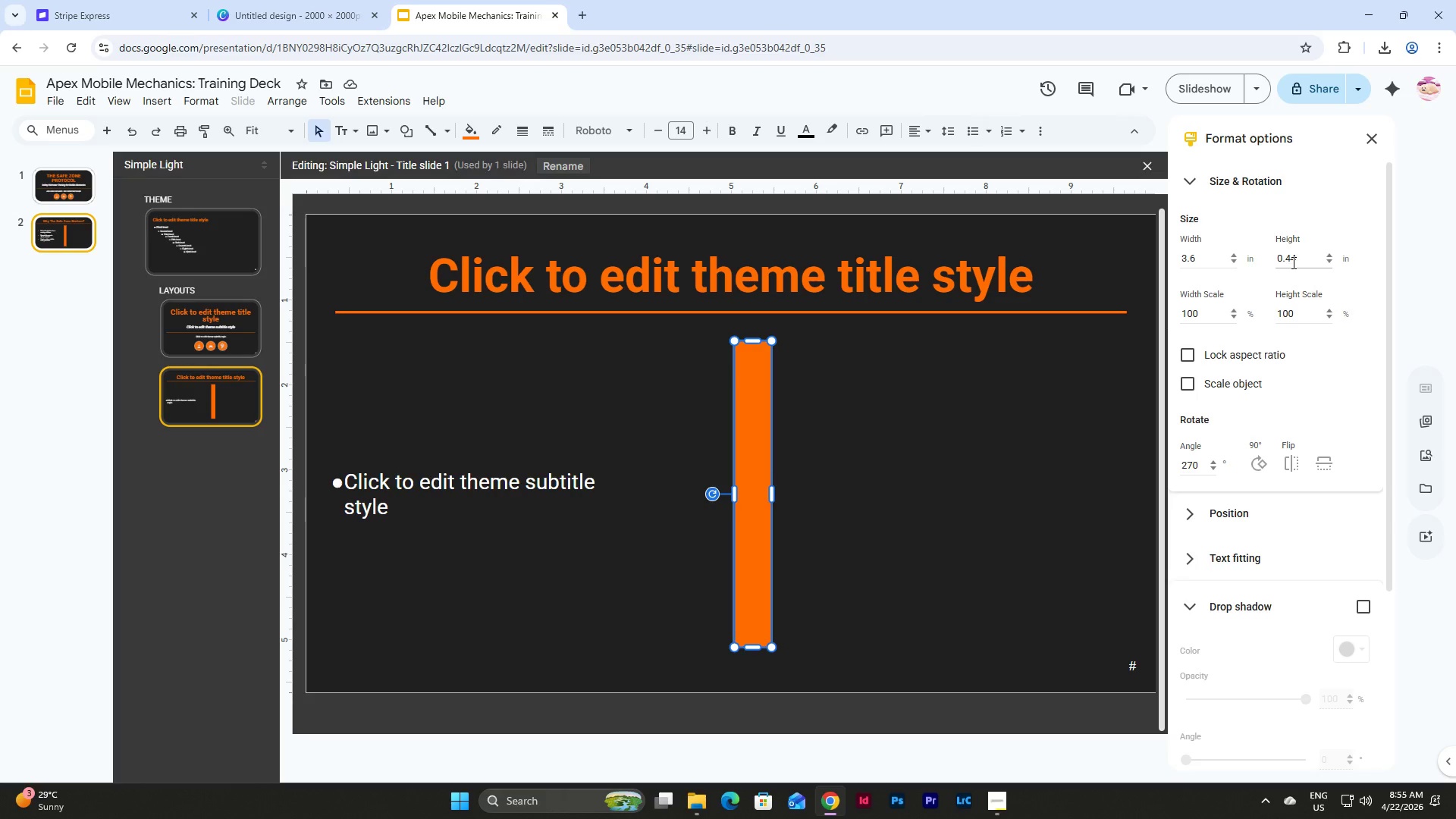 
wait(7.3)
 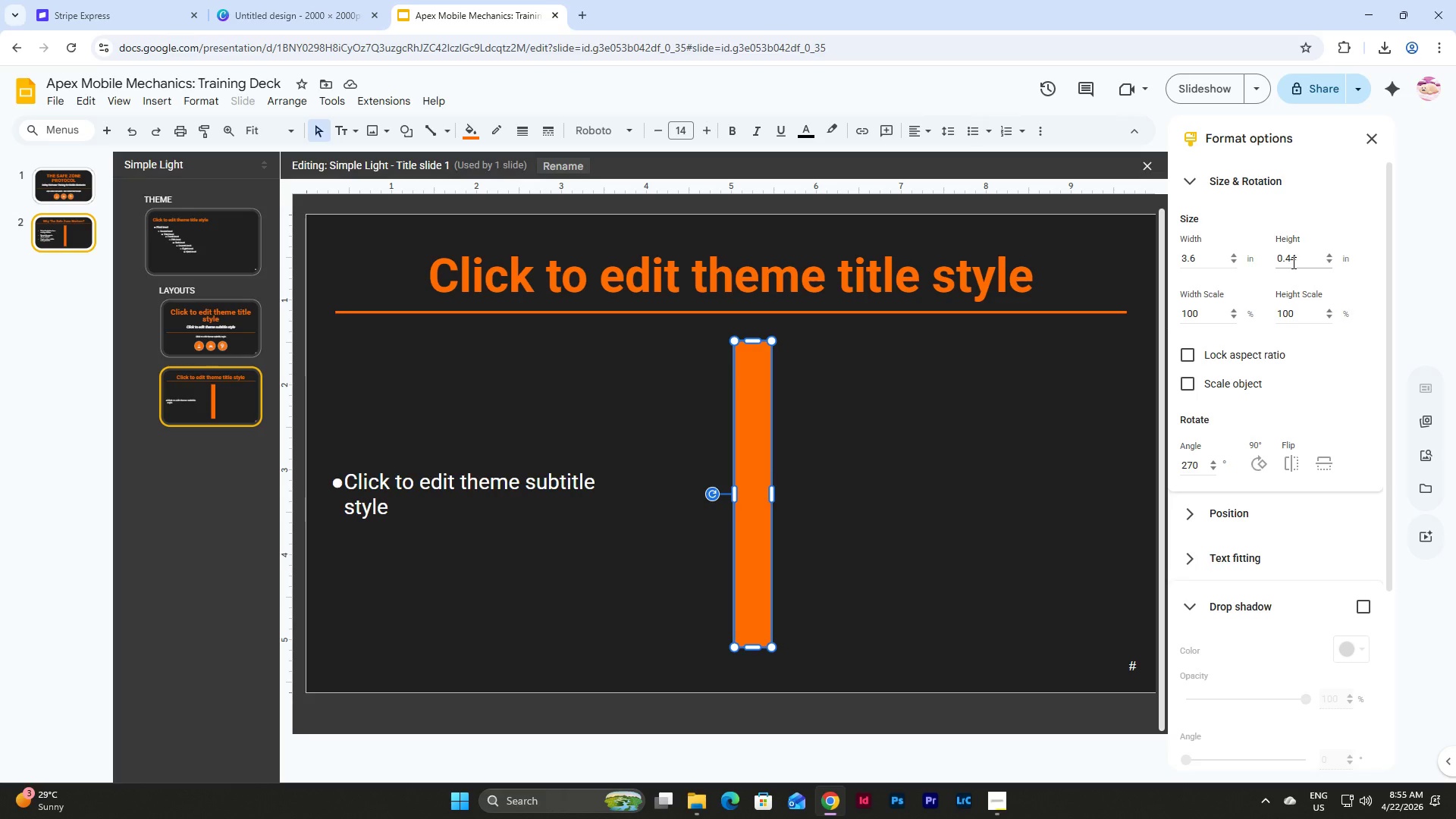 
left_click_drag(start_coordinate=[1296, 259], to_coordinate=[1261, 261])
 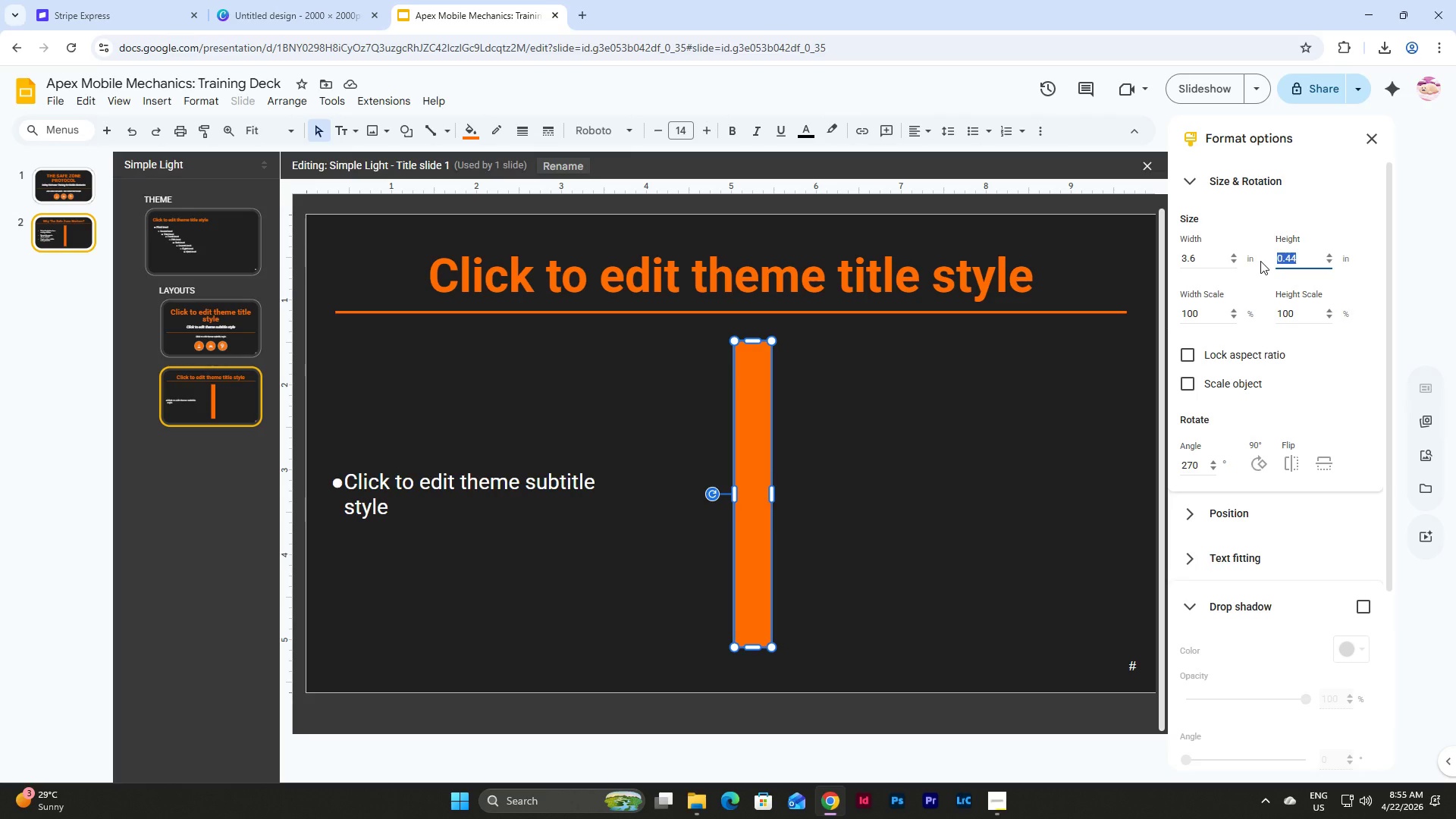 
key(Numpad0)
 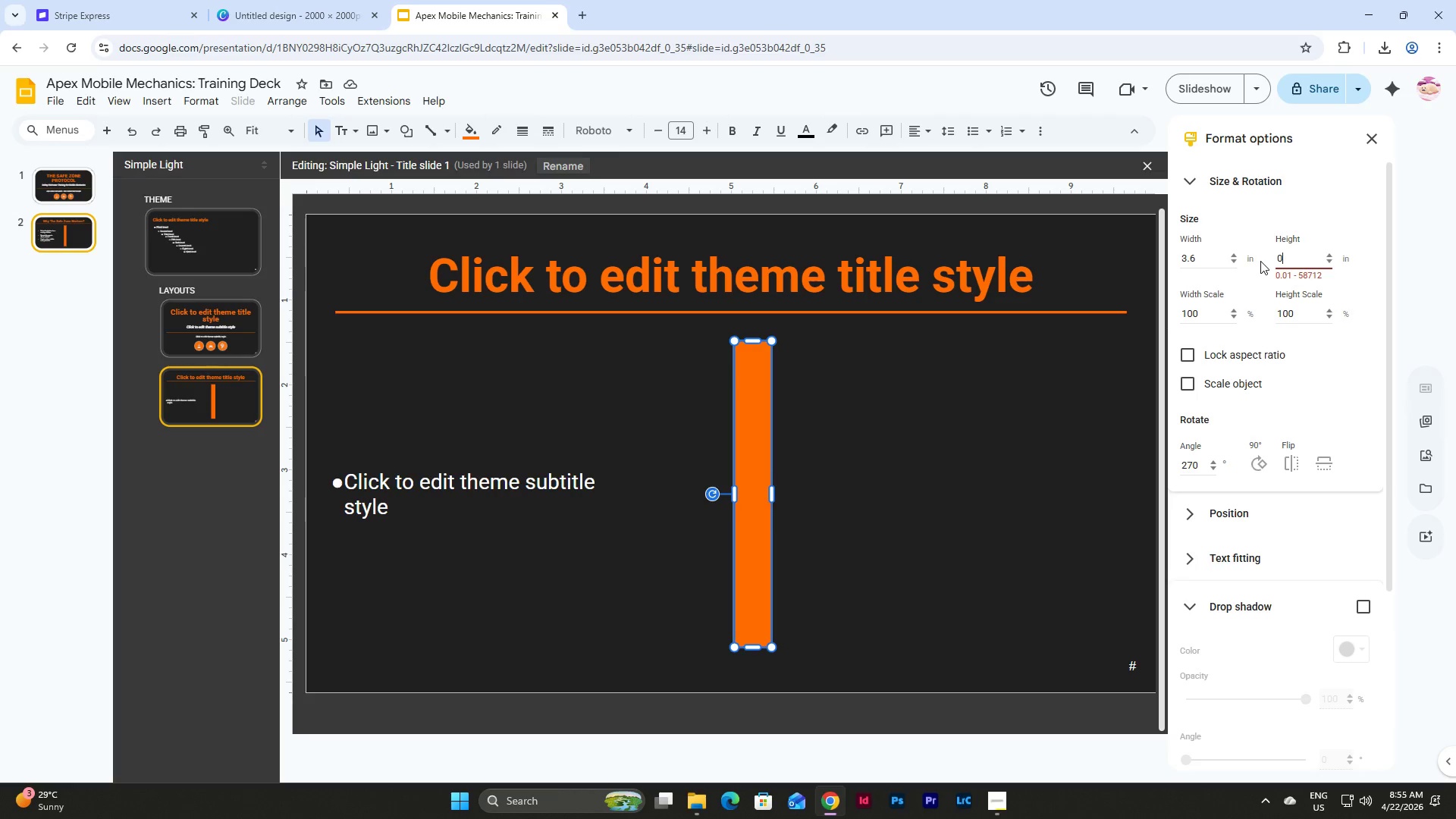 
key(NumpadDecimal)
 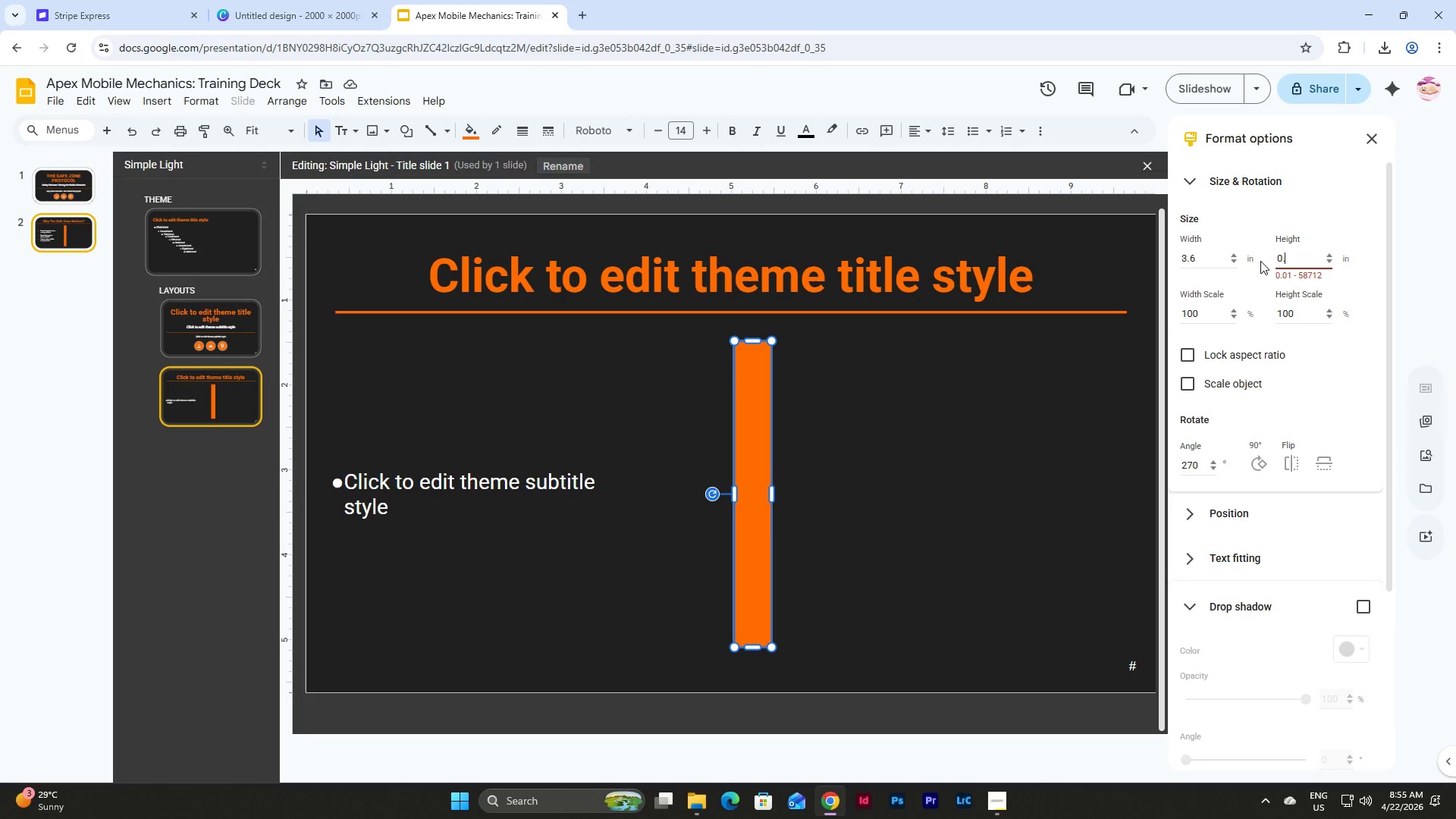 
key(Numpad0)
 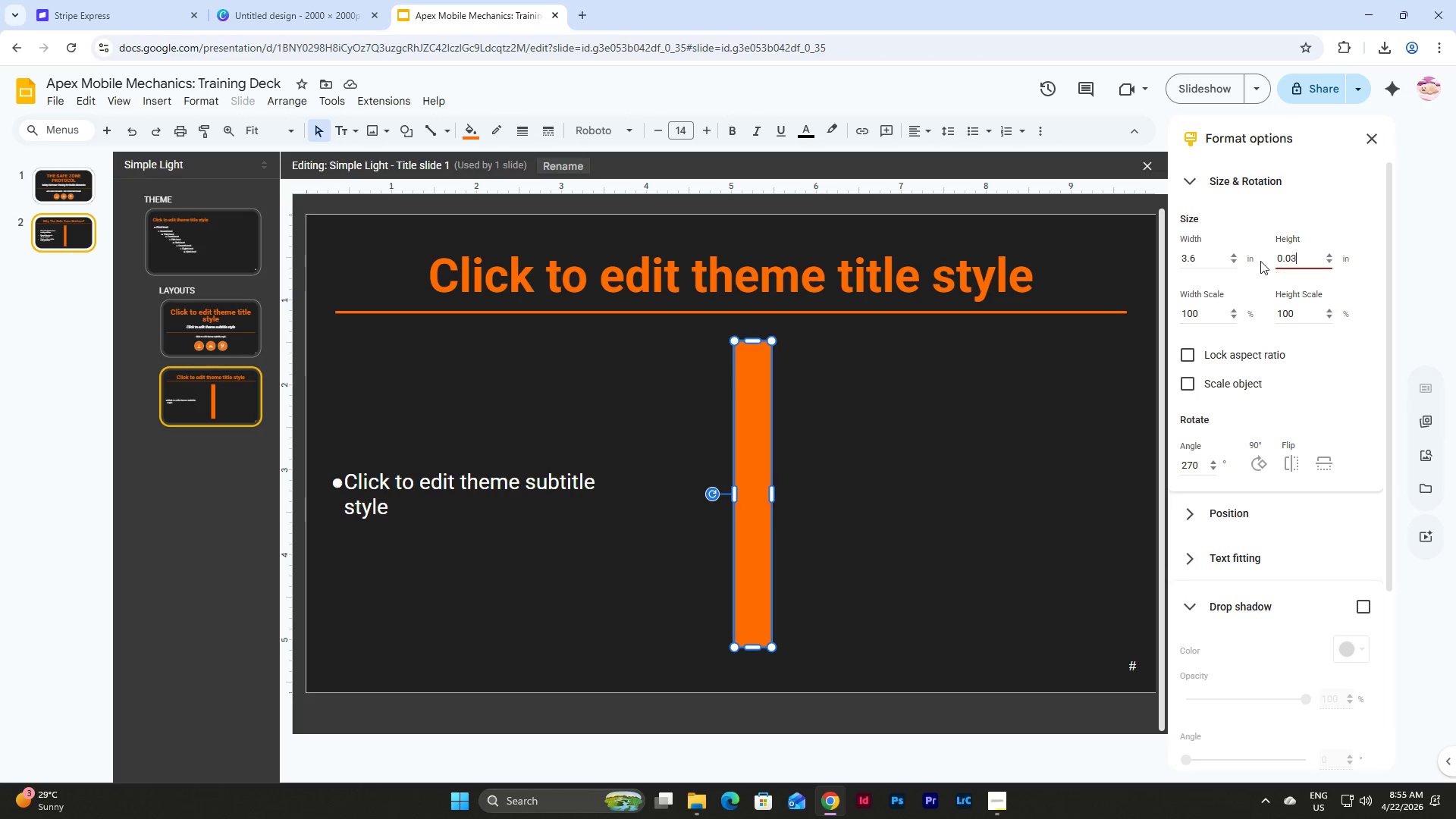 
key(Numpad3)
 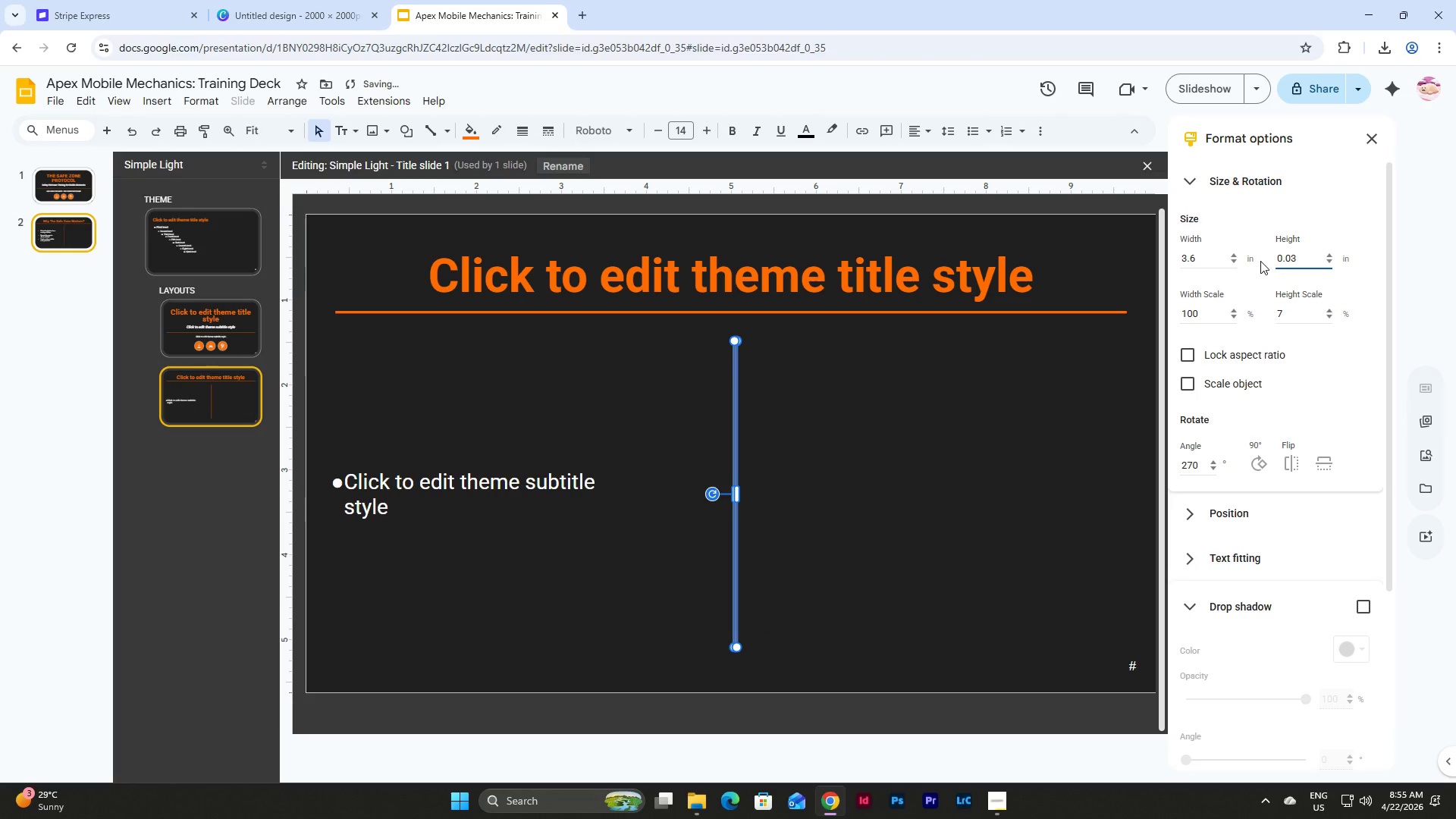 
key(NumpadEnter)
 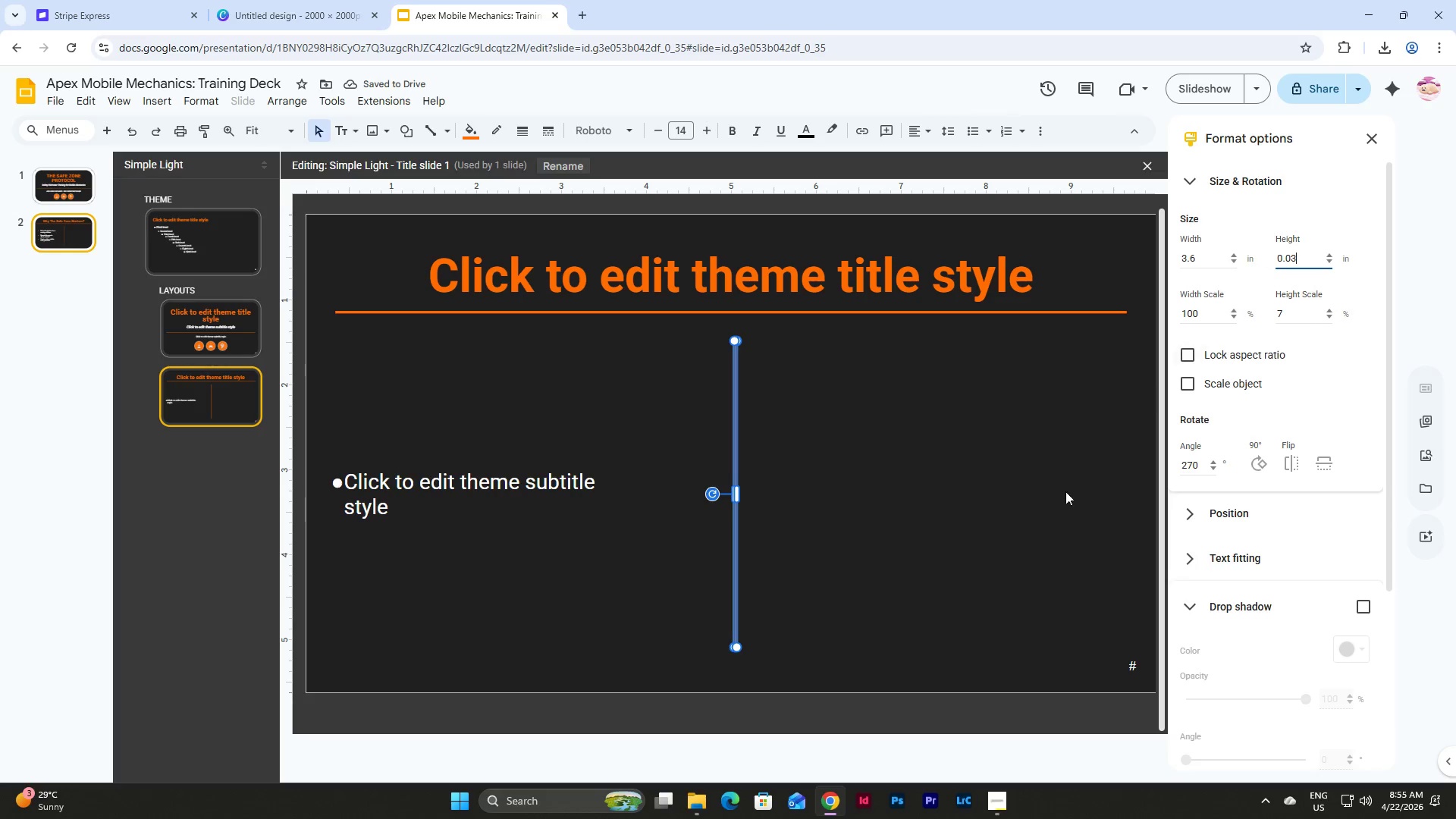 
left_click([901, 535])
 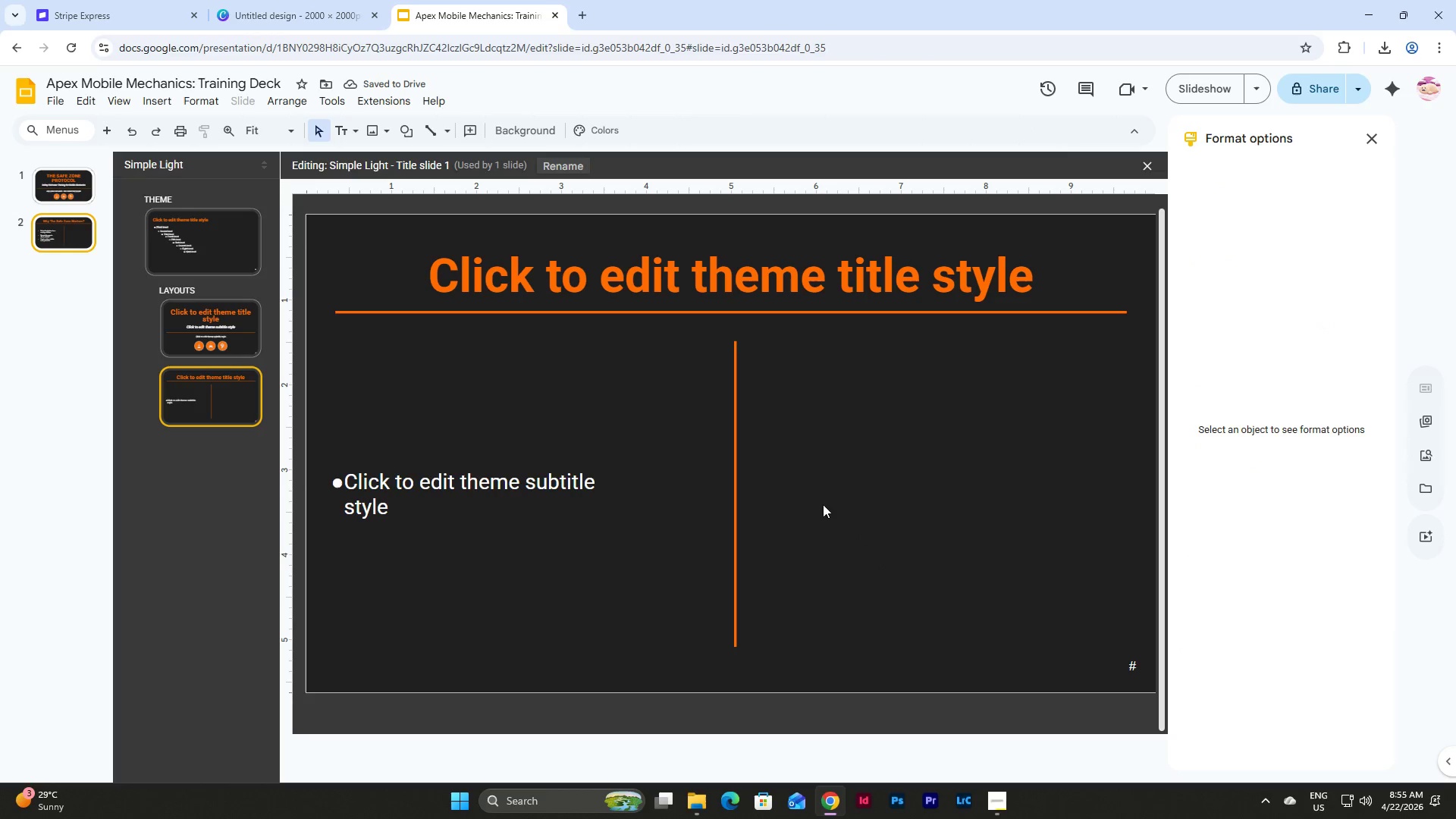 
left_click_drag(start_coordinate=[771, 577], to_coordinate=[708, 524])
 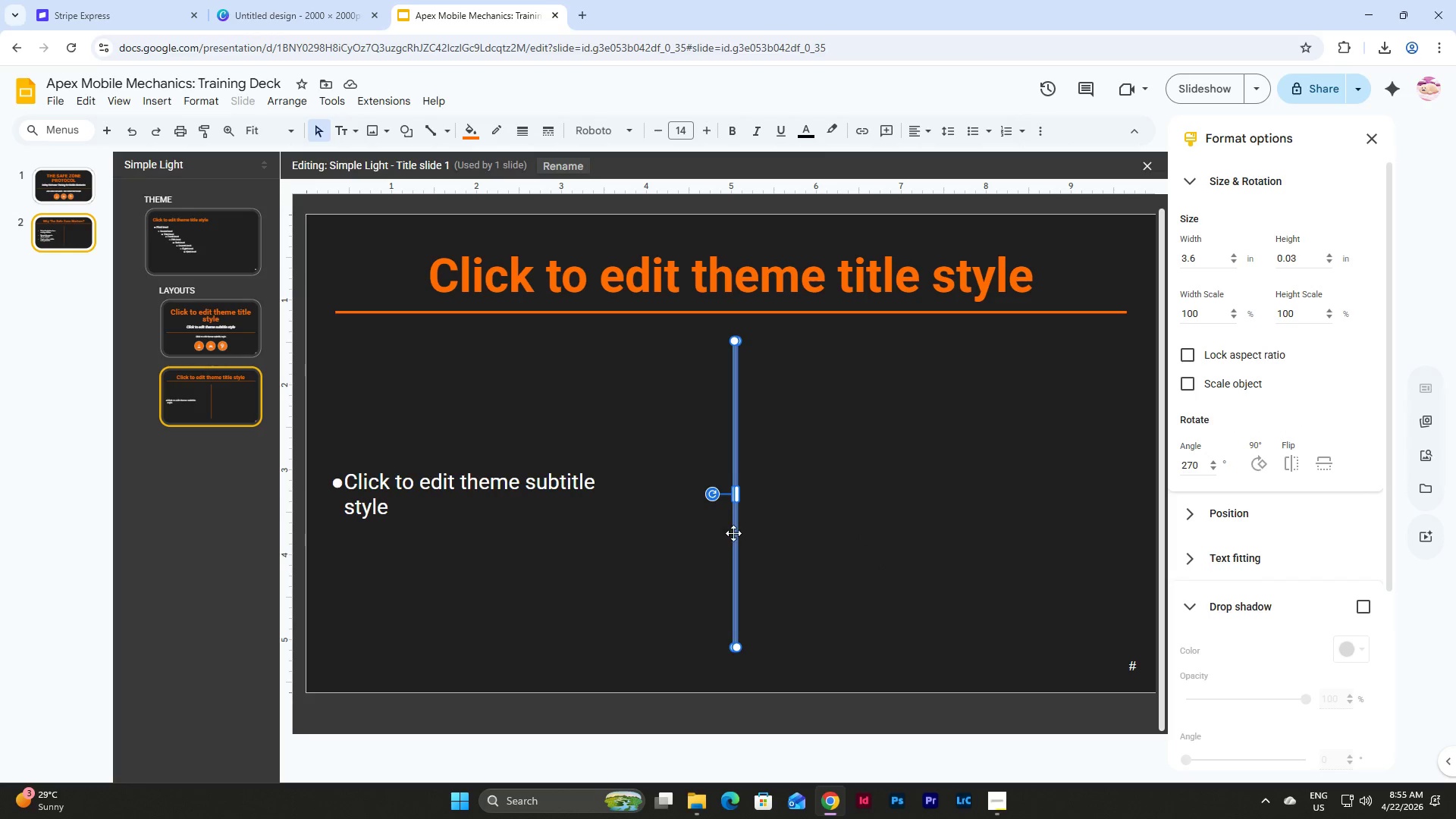 
left_click_drag(start_coordinate=[733, 533], to_coordinate=[667, 535])
 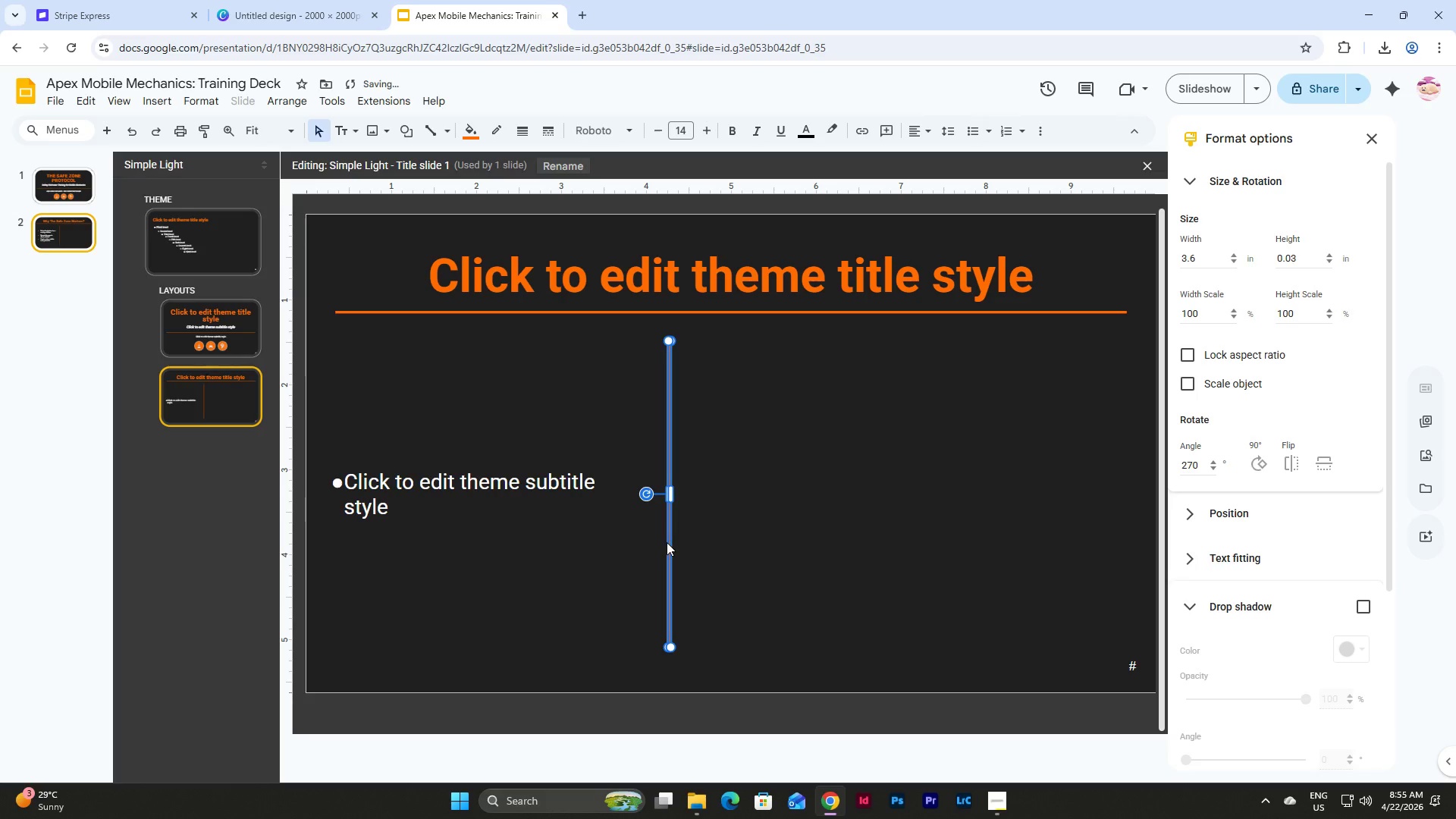 
left_click_drag(start_coordinate=[669, 542], to_coordinate=[652, 539])
 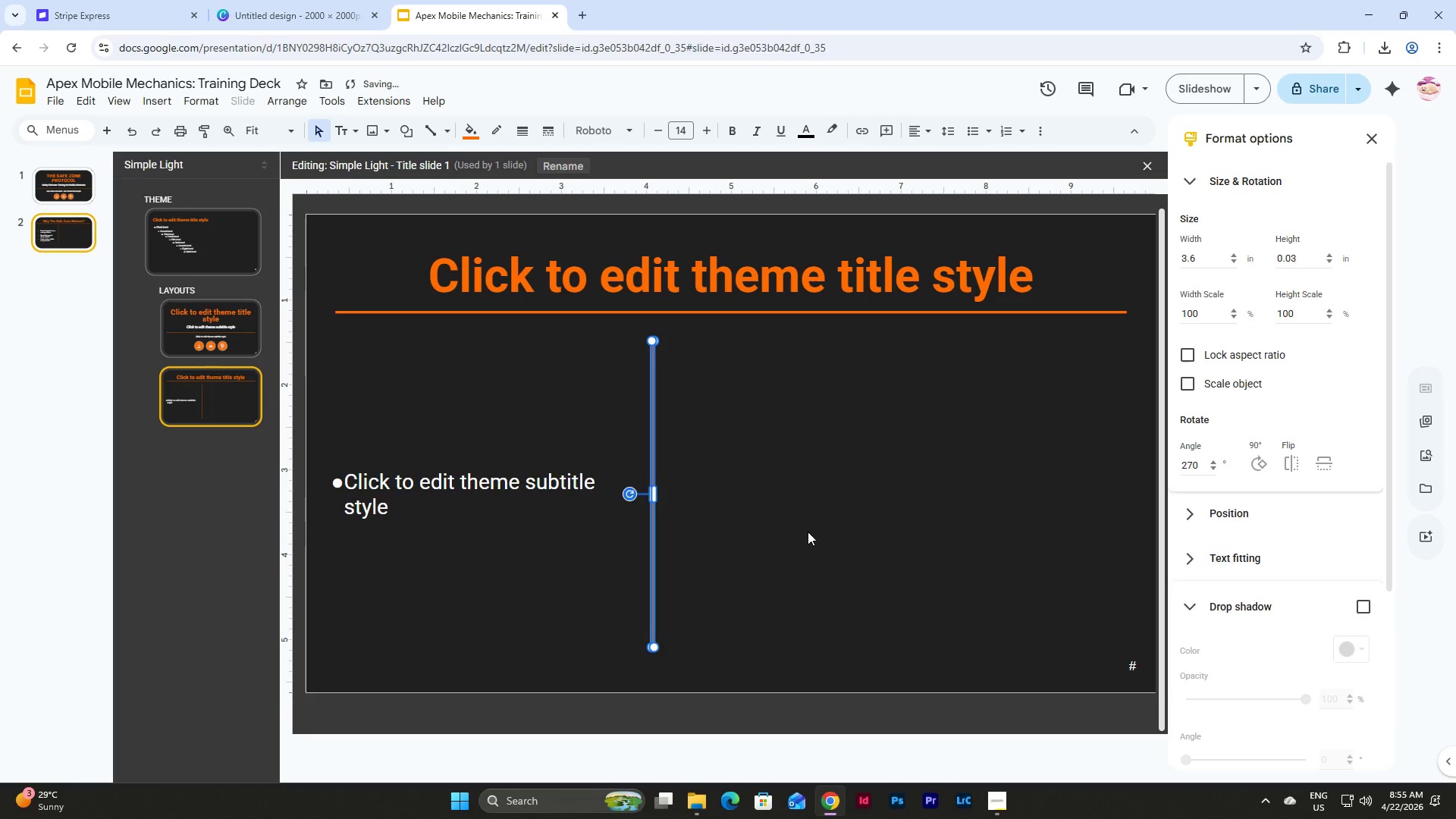 
left_click([808, 532])
 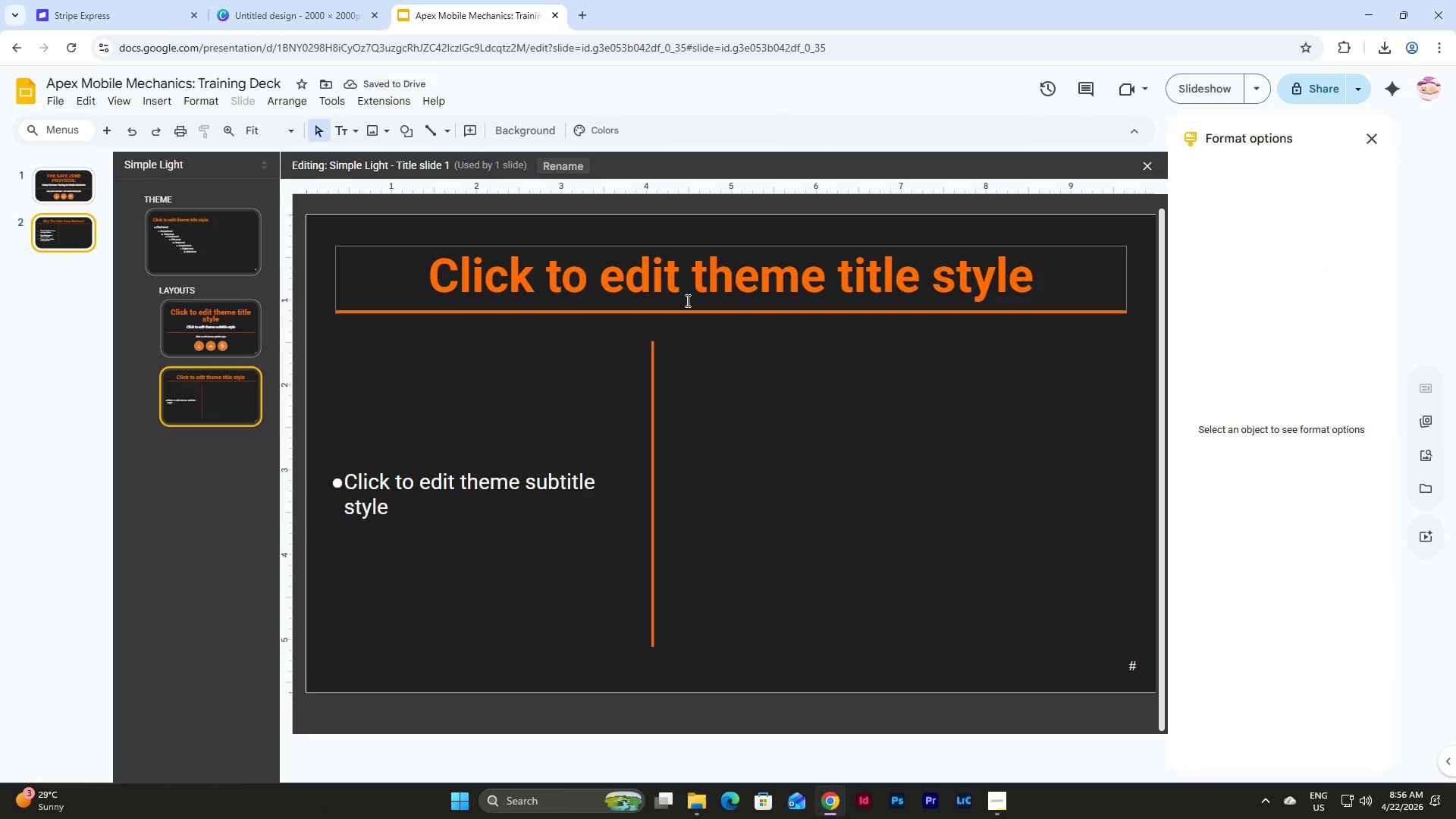 
wait(5.91)
 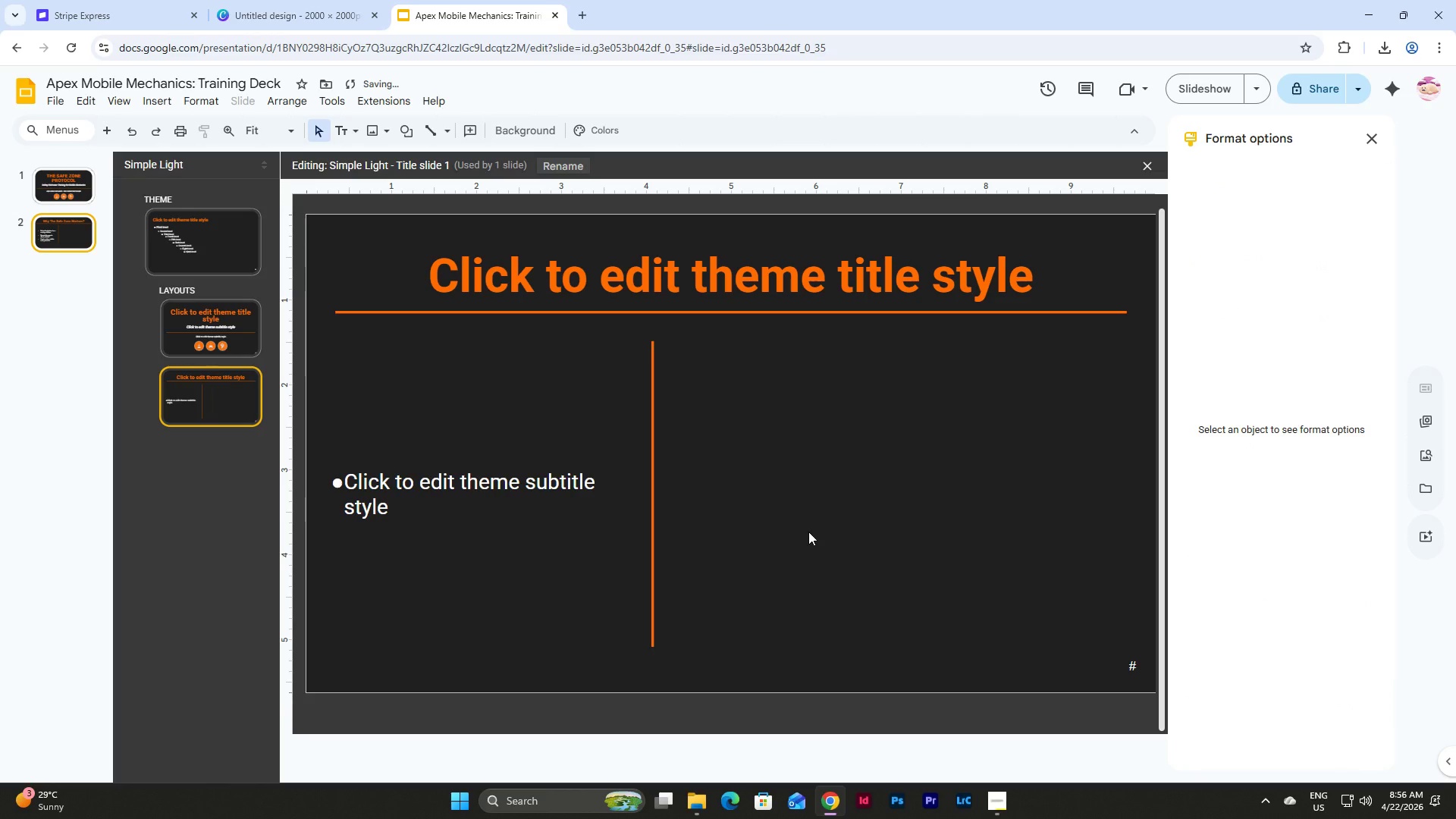 
left_click([67, 236])
 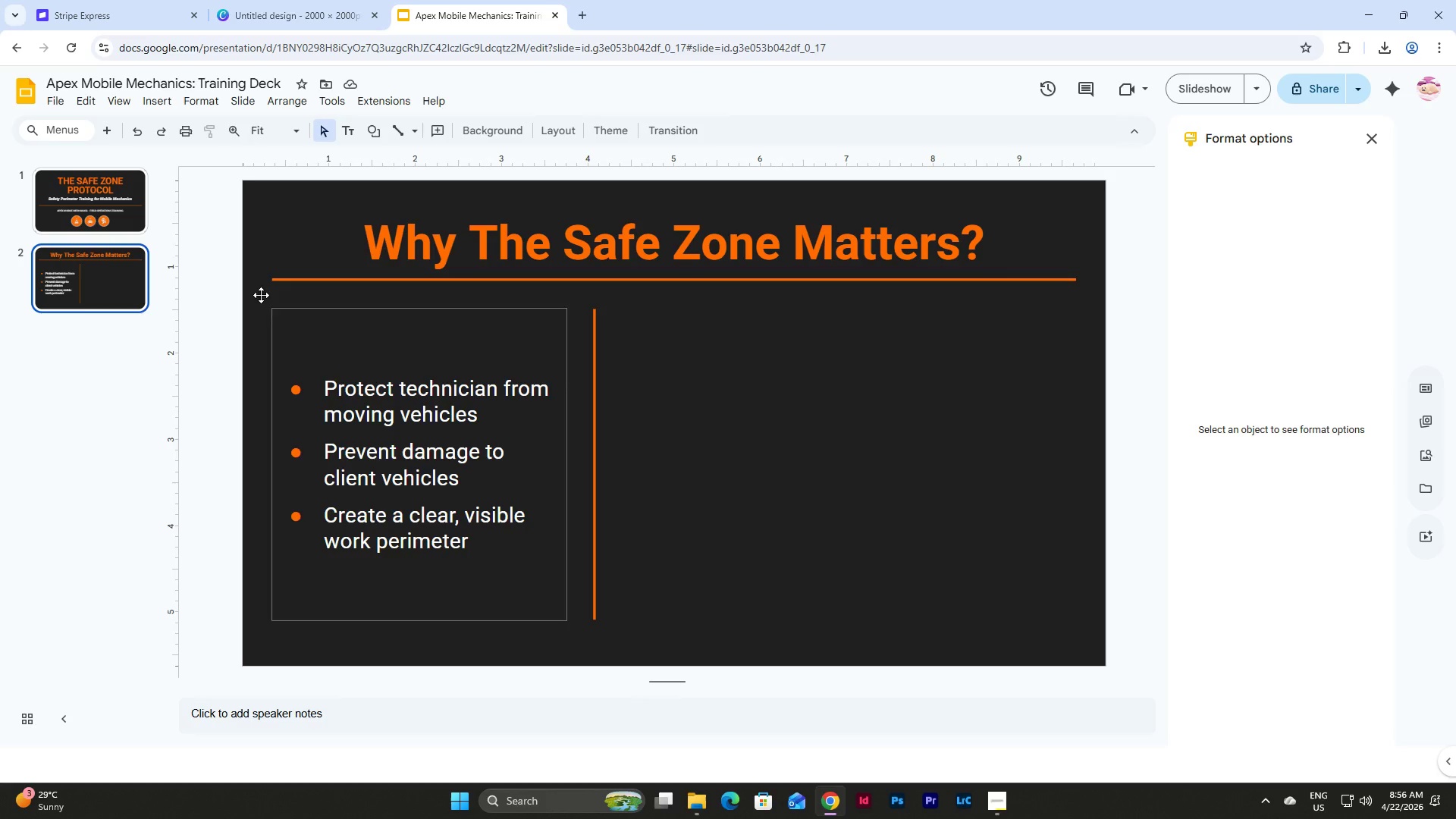 
left_click([212, 104])
 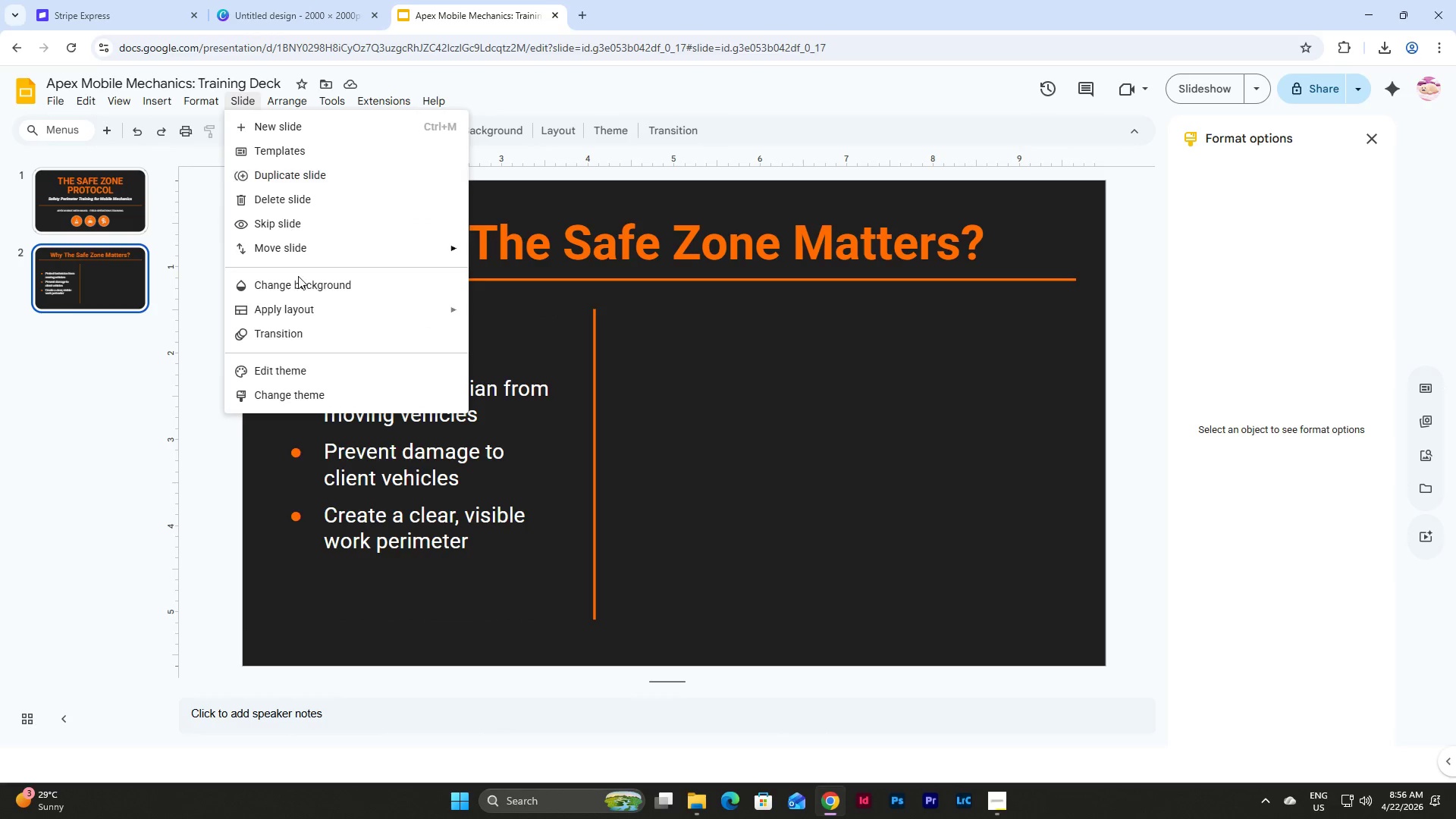 
left_click([302, 365])
 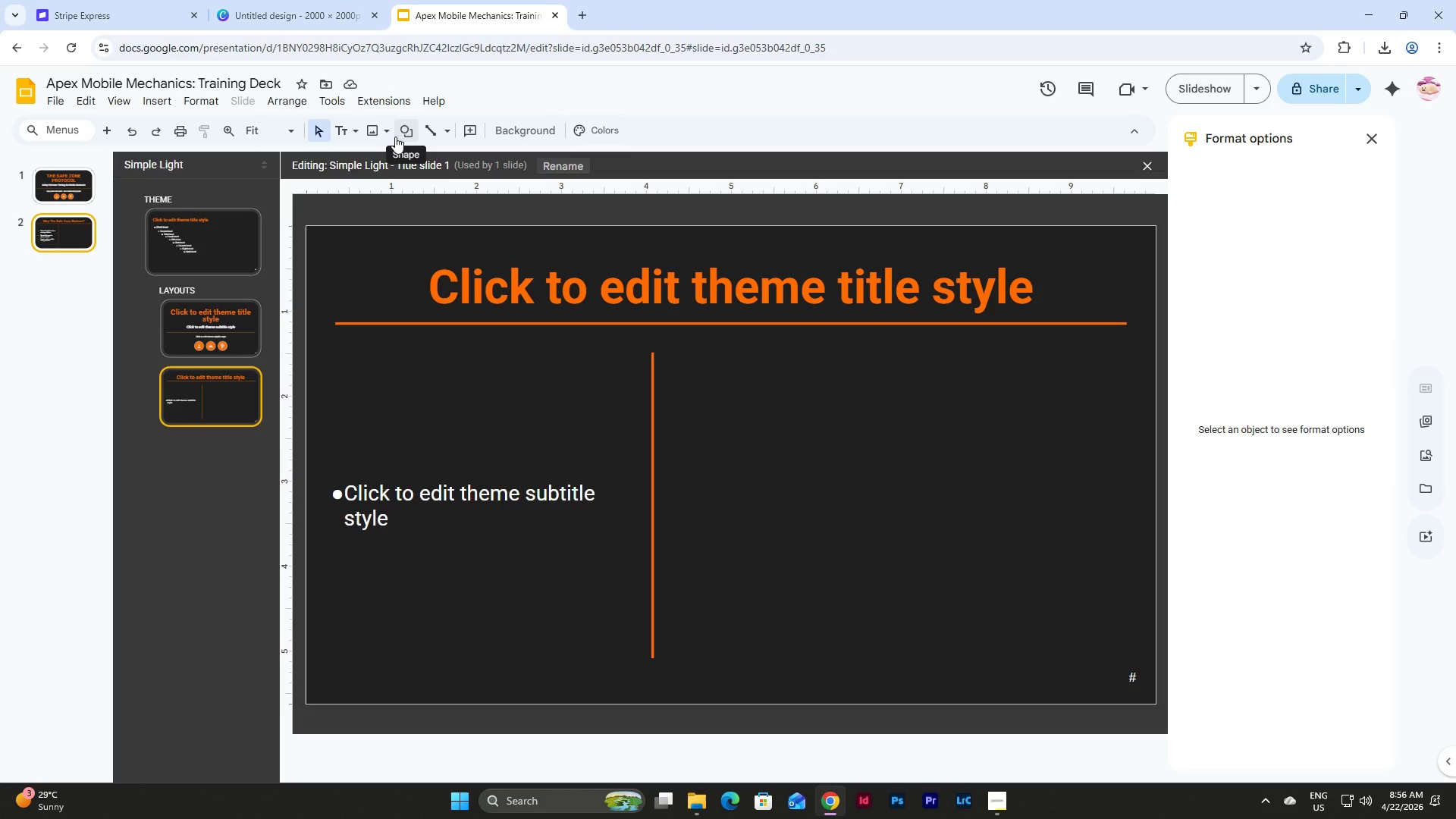 
mouse_move([428, 146])
 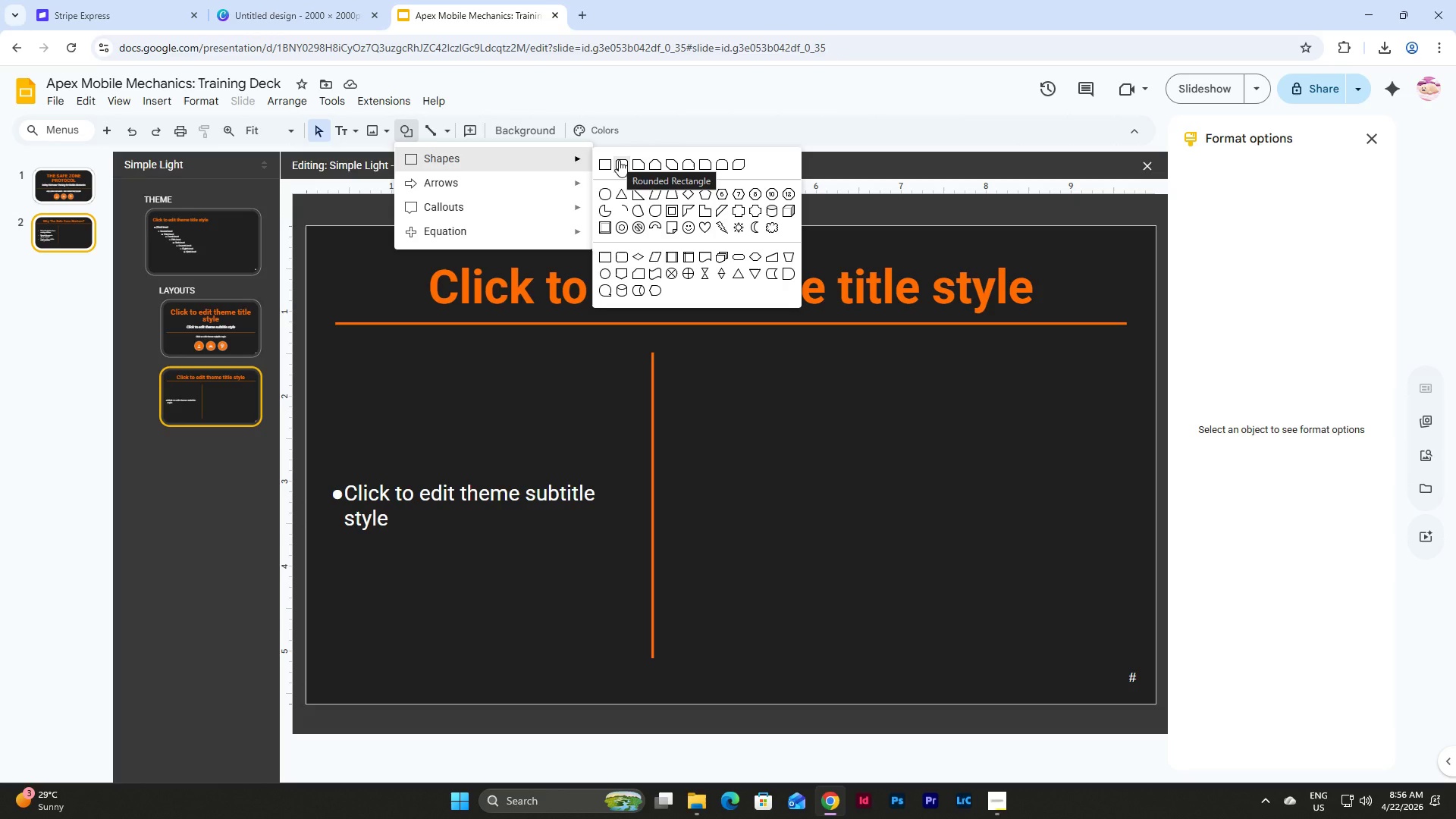 
left_click([619, 160])
 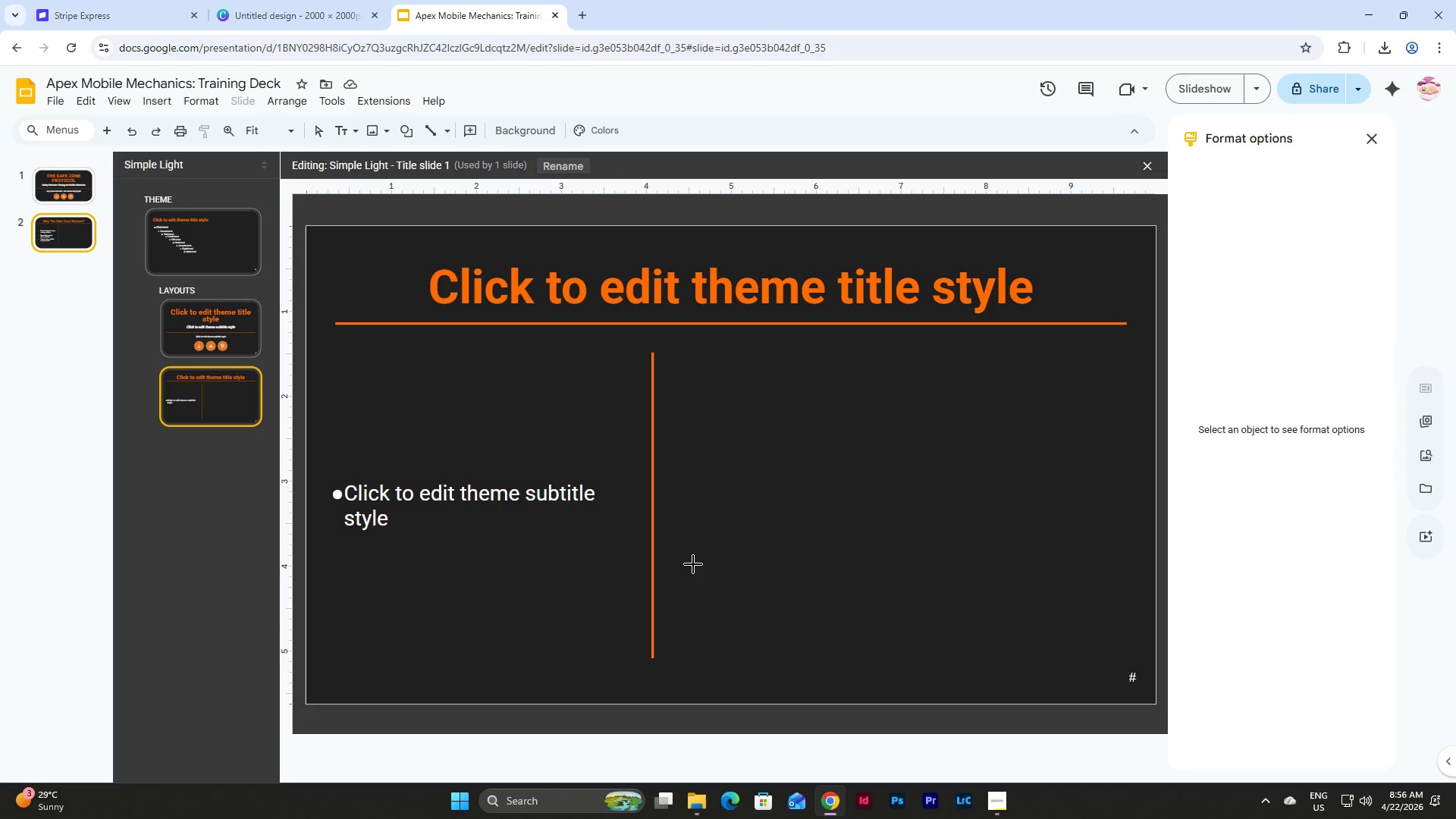 
left_click_drag(start_coordinate=[686, 570], to_coordinate=[1107, 657])
 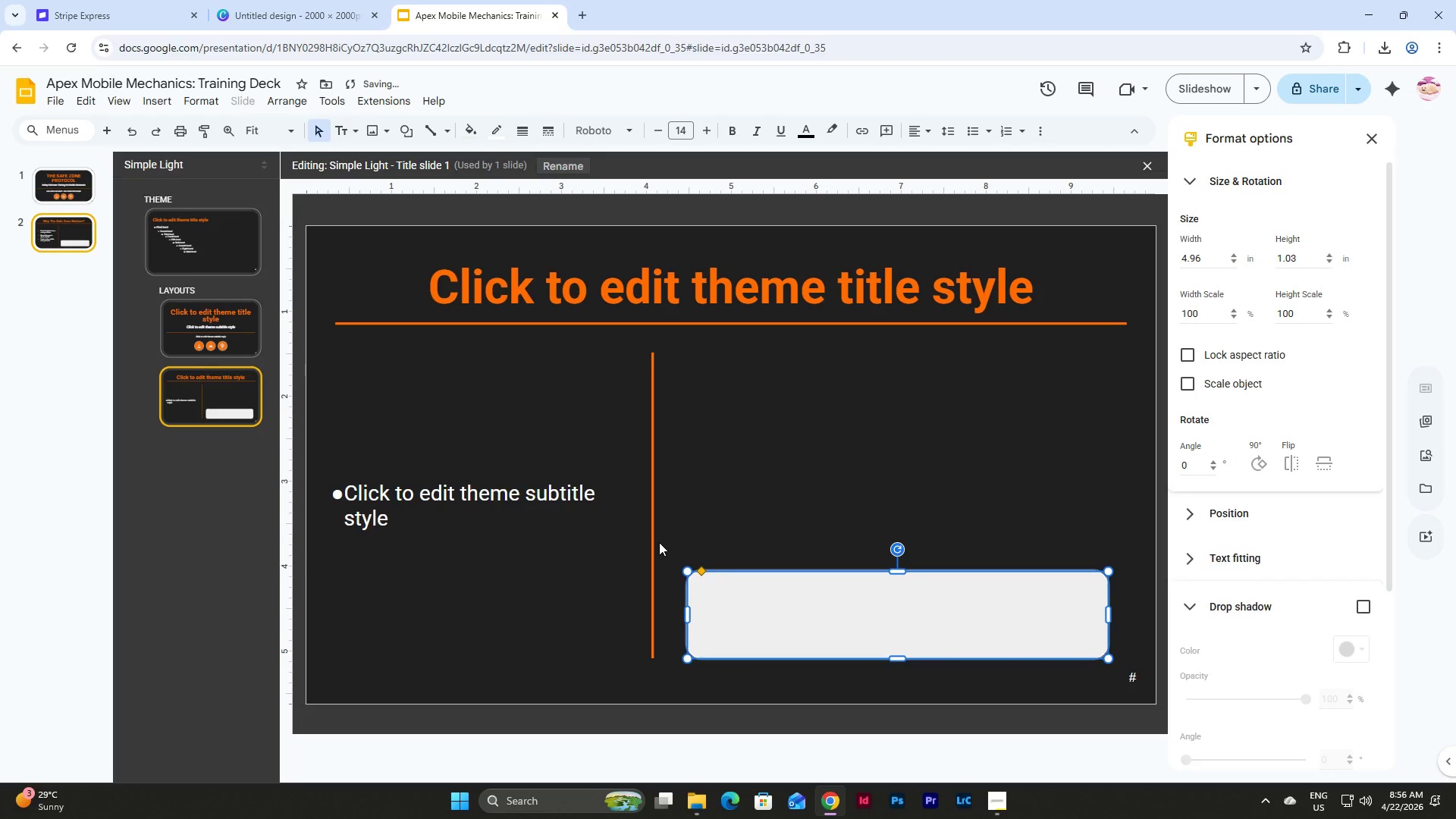 
left_click_drag(start_coordinate=[653, 540], to_coordinate=[659, 540])
 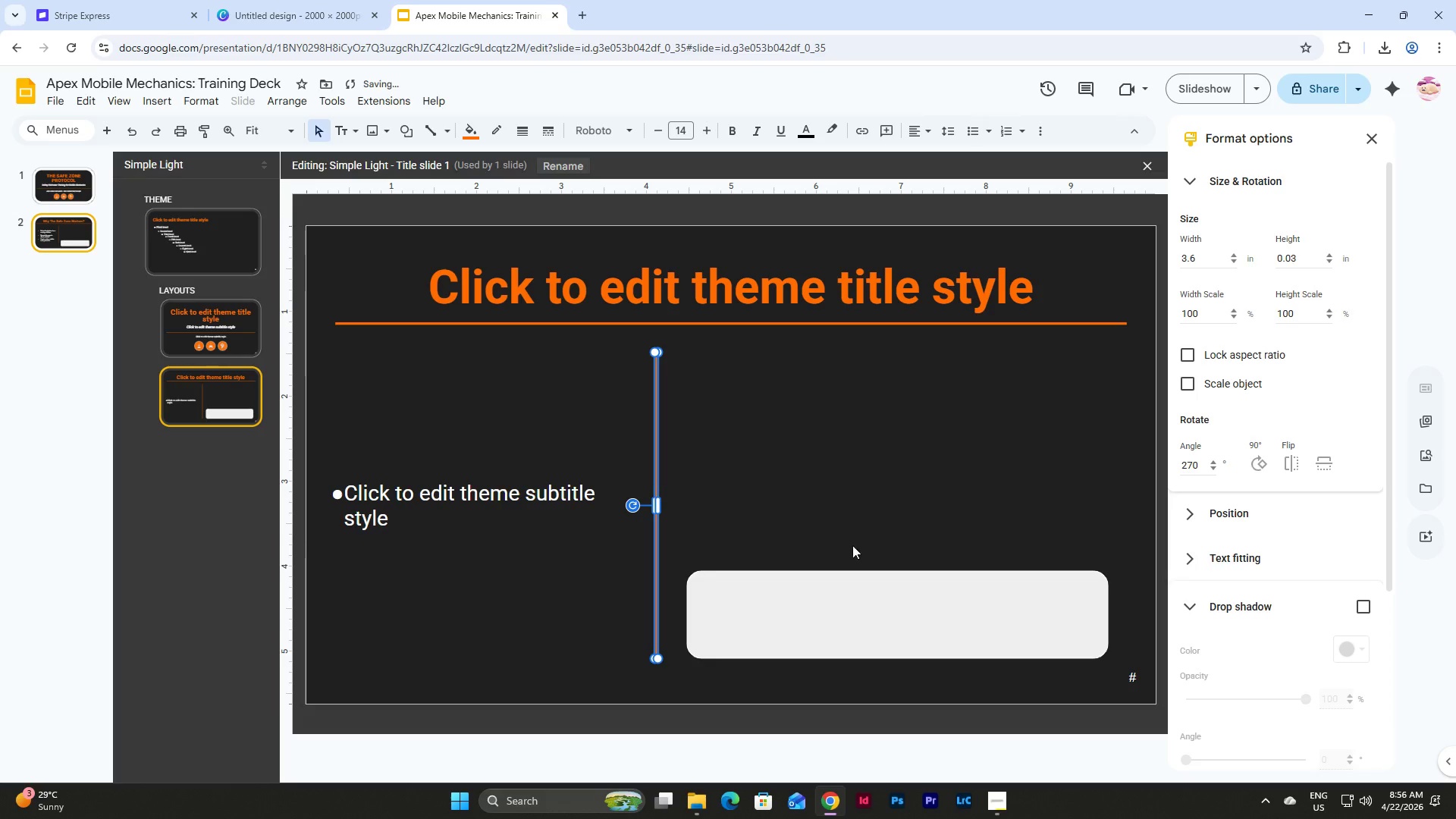 
left_click([875, 545])
 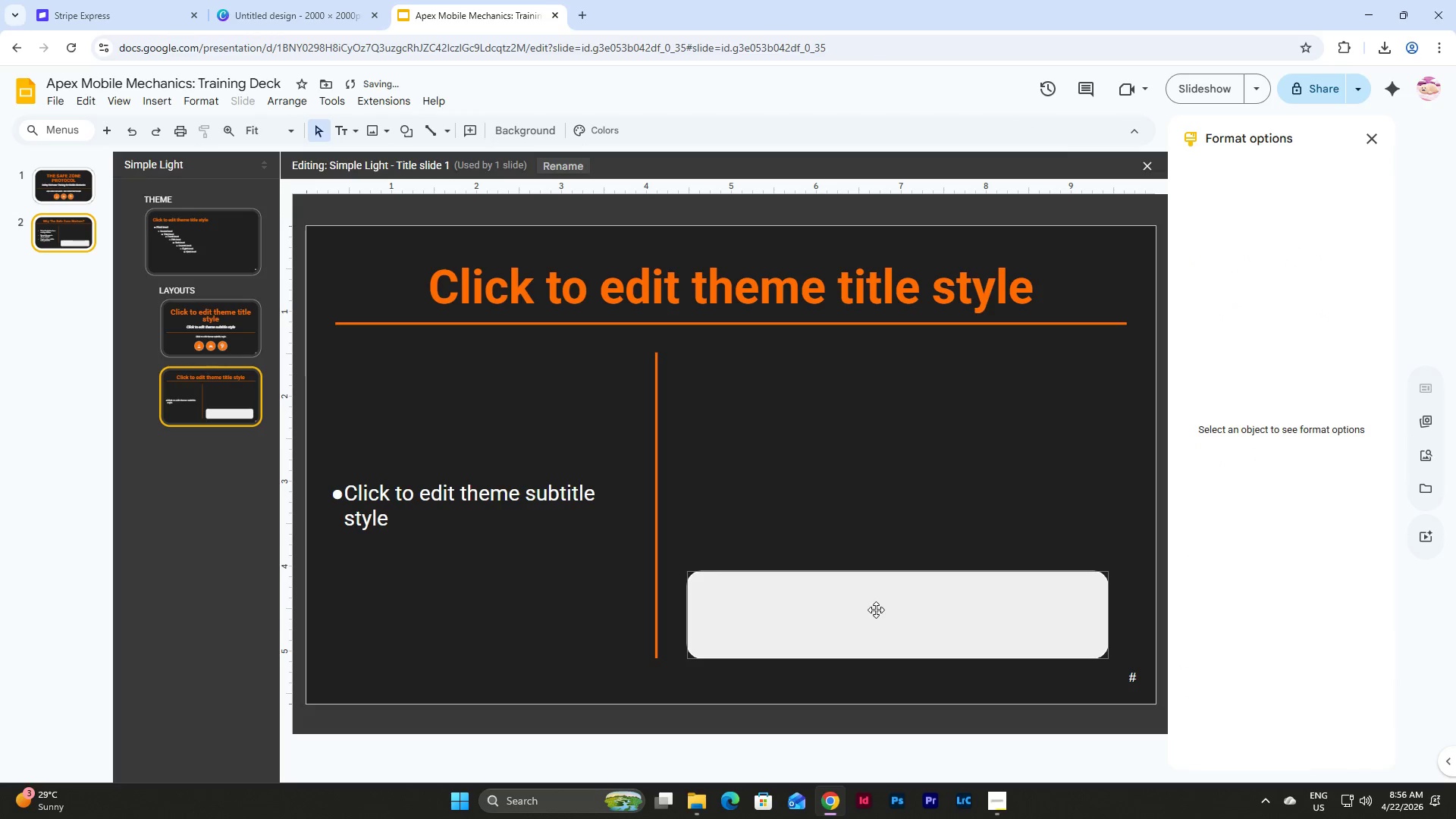 
left_click([876, 613])
 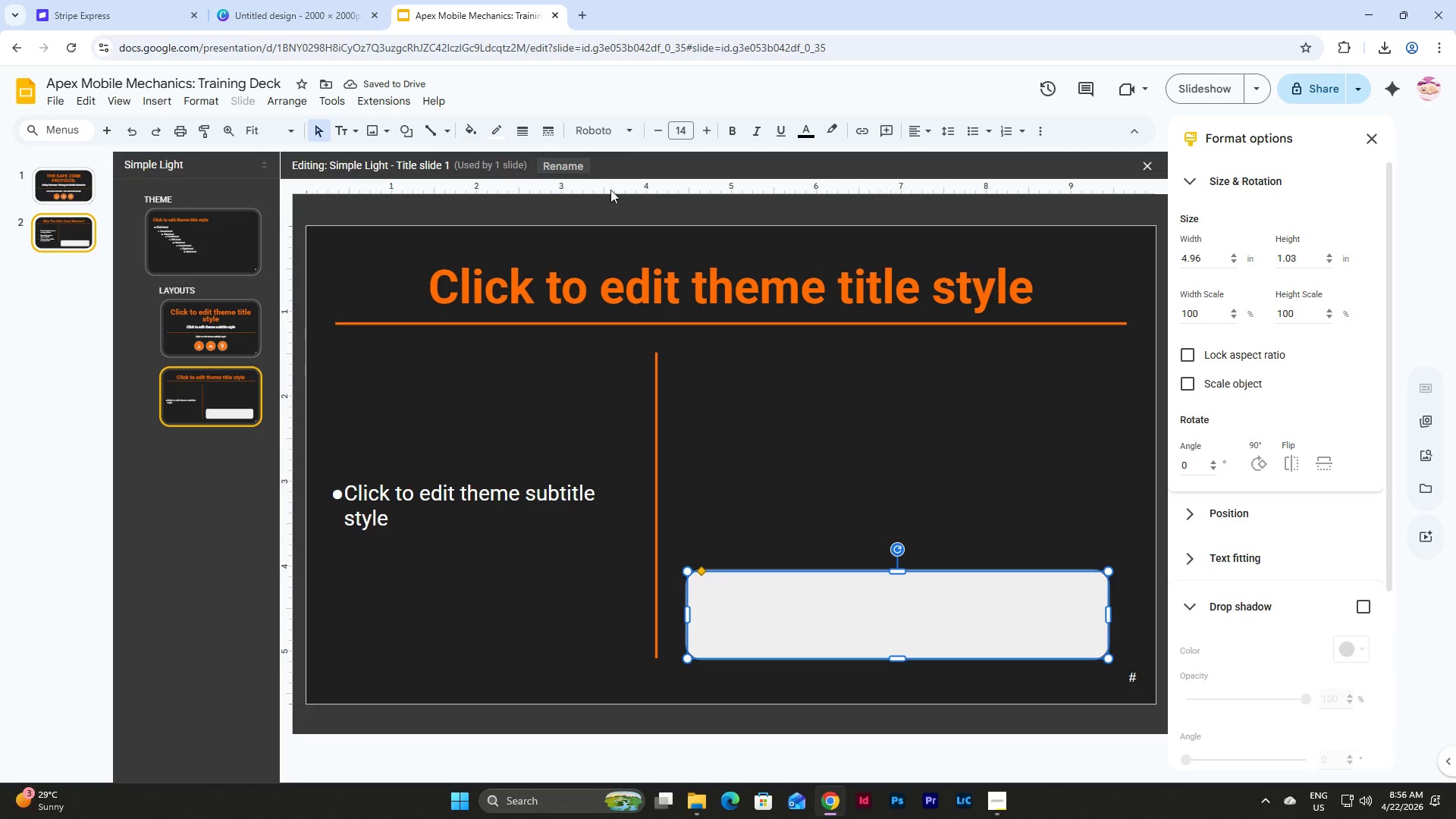 
left_click([498, 136])
 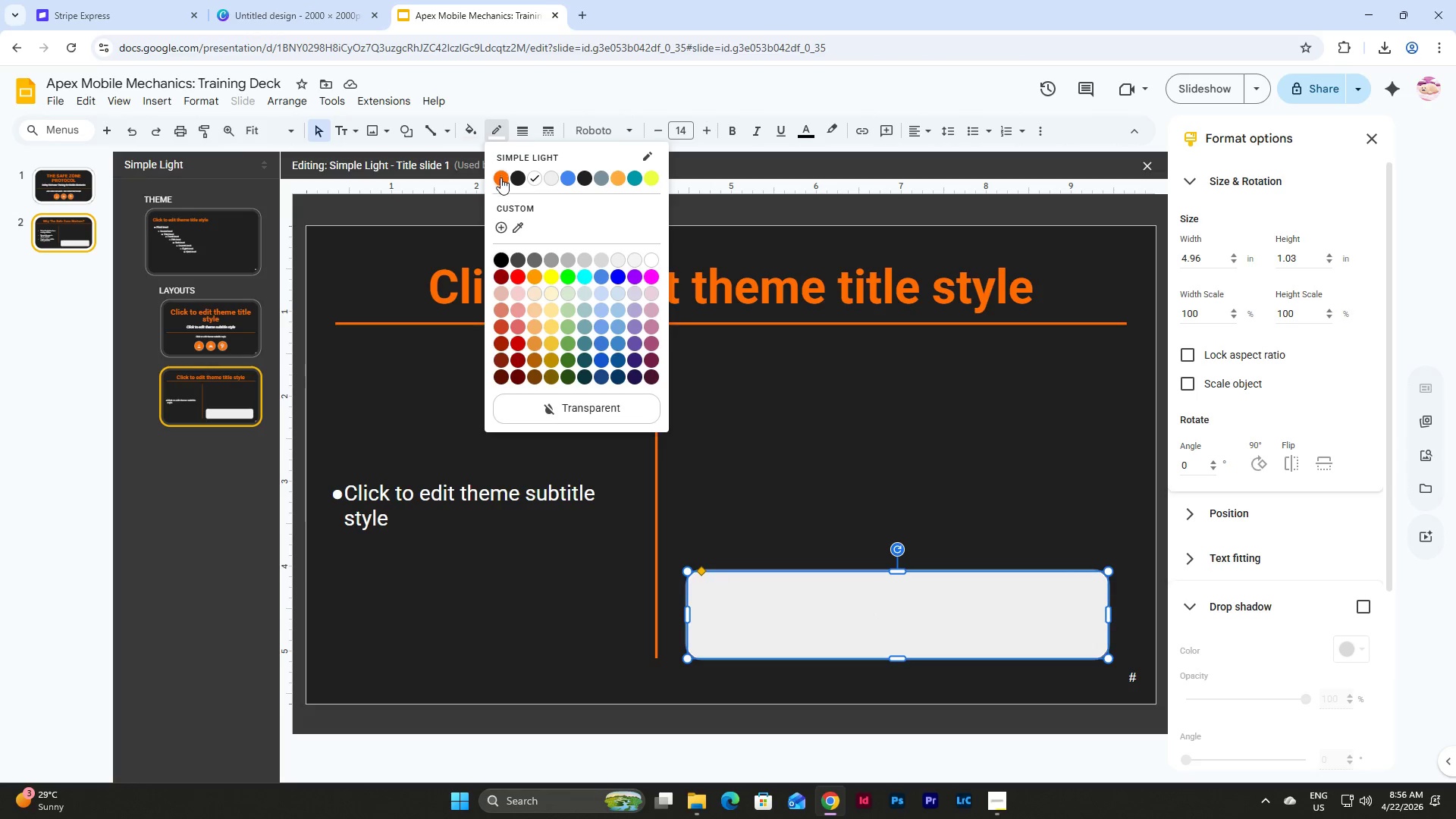 
left_click([500, 182])
 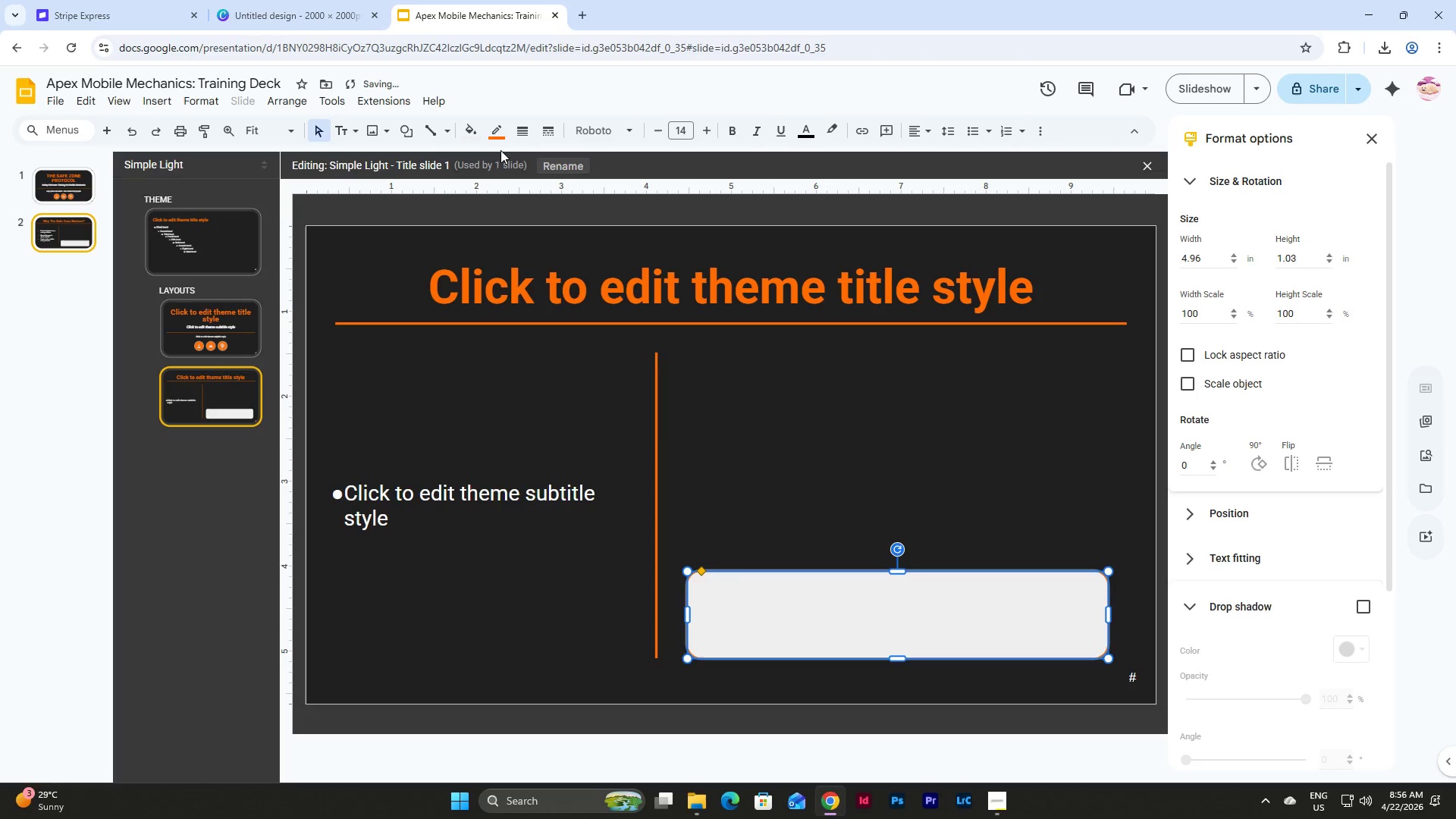 
left_click([500, 132])
 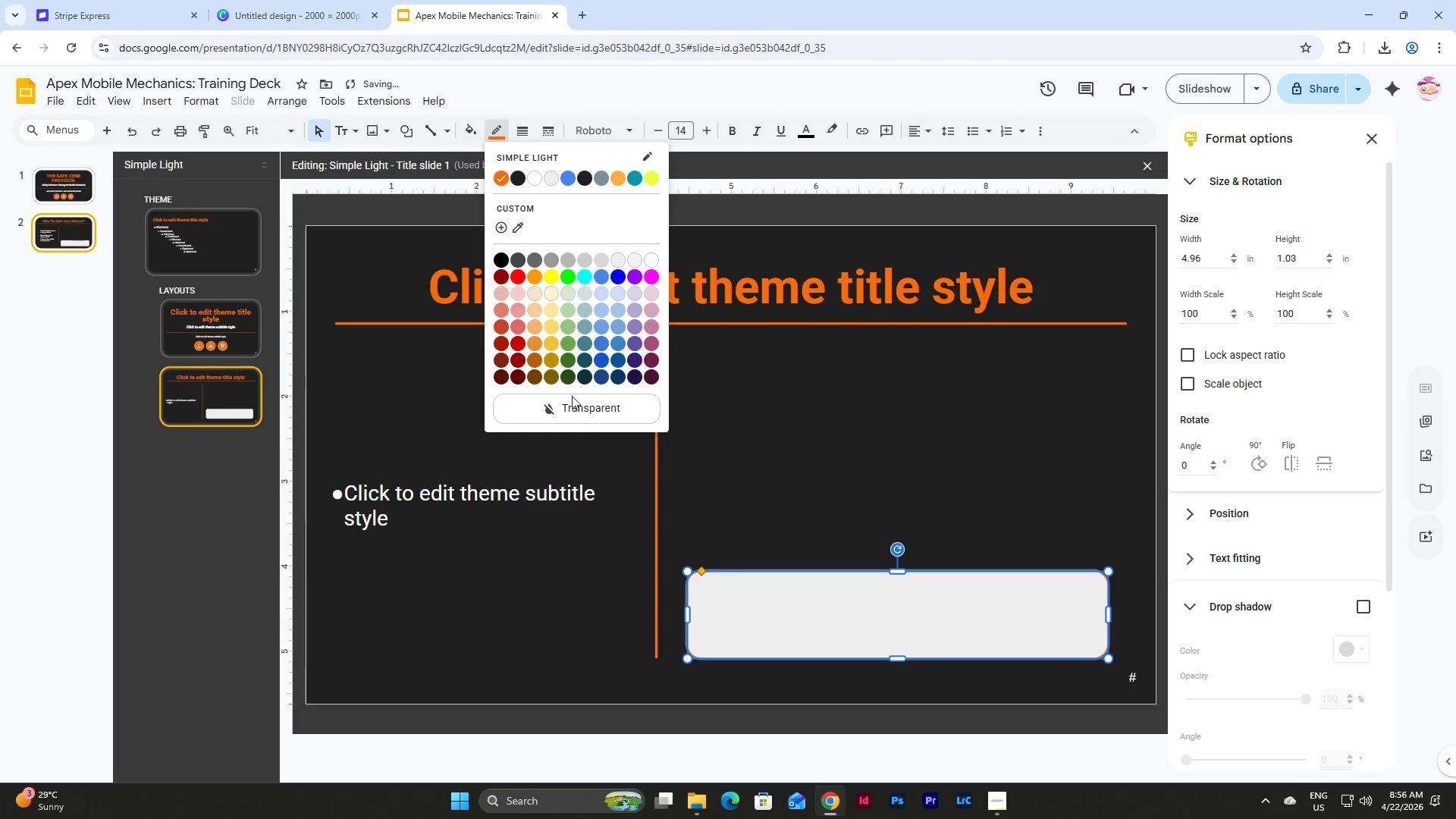 
left_click([580, 409])
 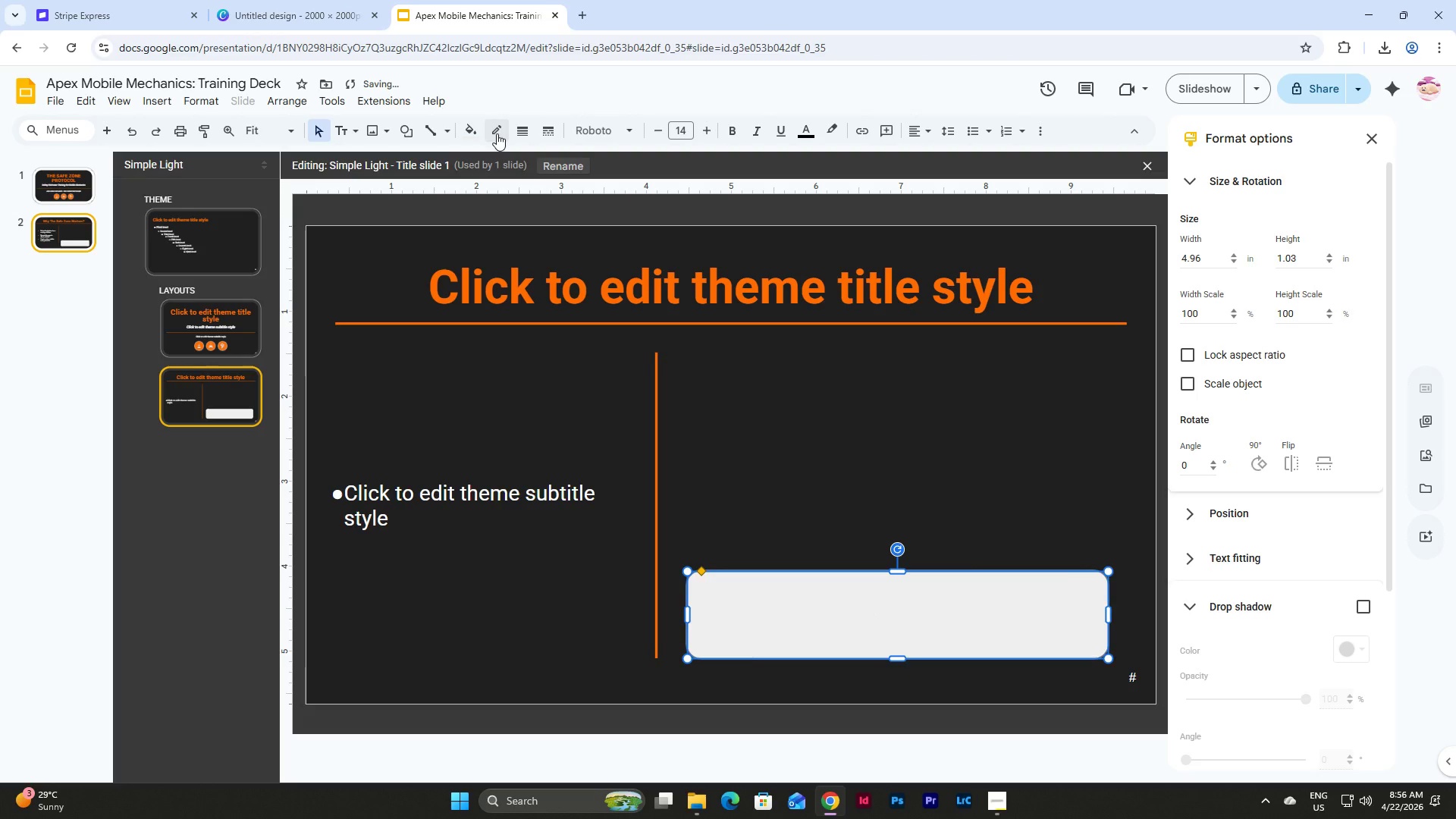 
left_click([473, 137])
 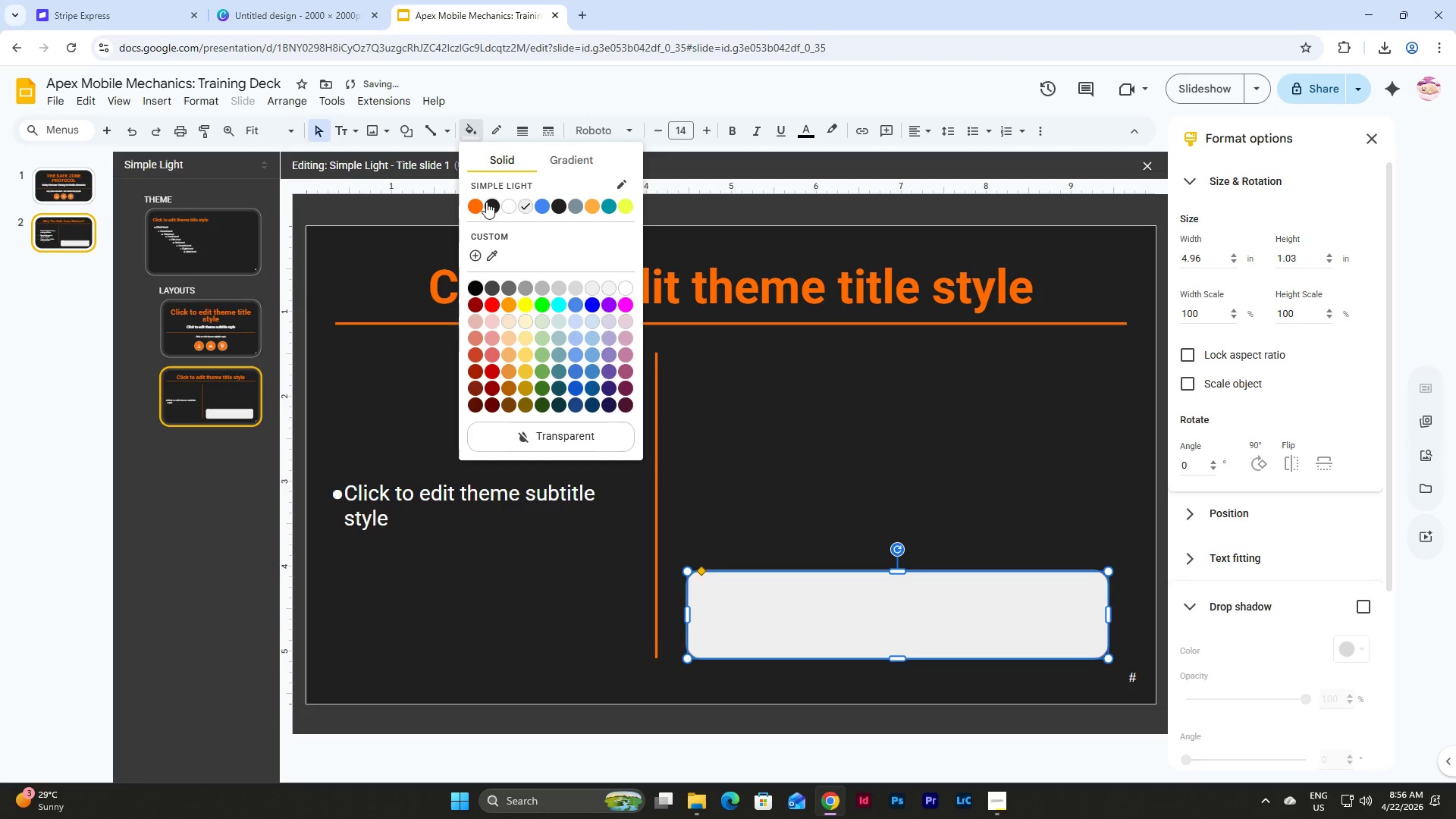 
left_click([476, 206])
 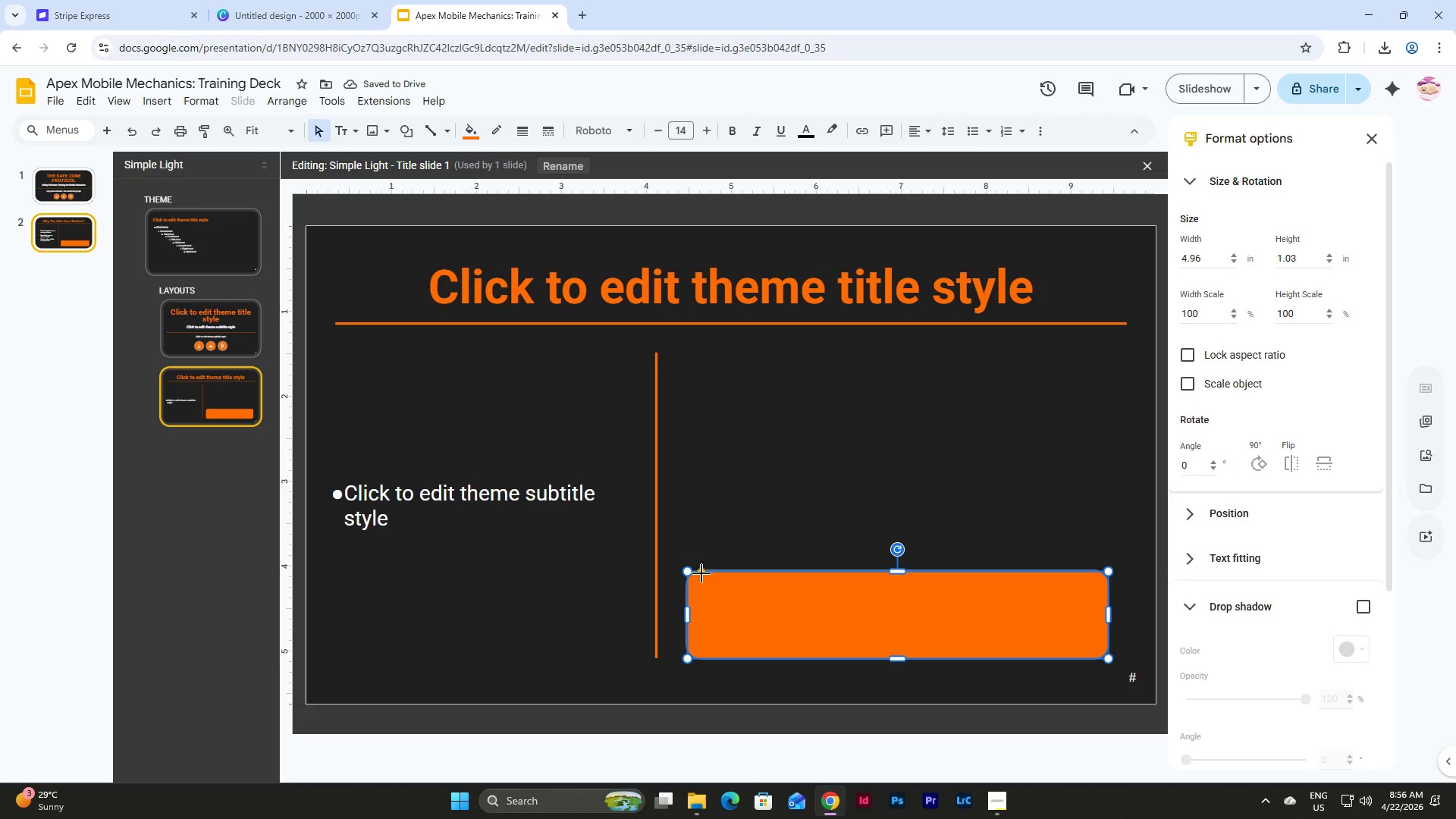 
left_click_drag(start_coordinate=[701, 573], to_coordinate=[922, 646])
 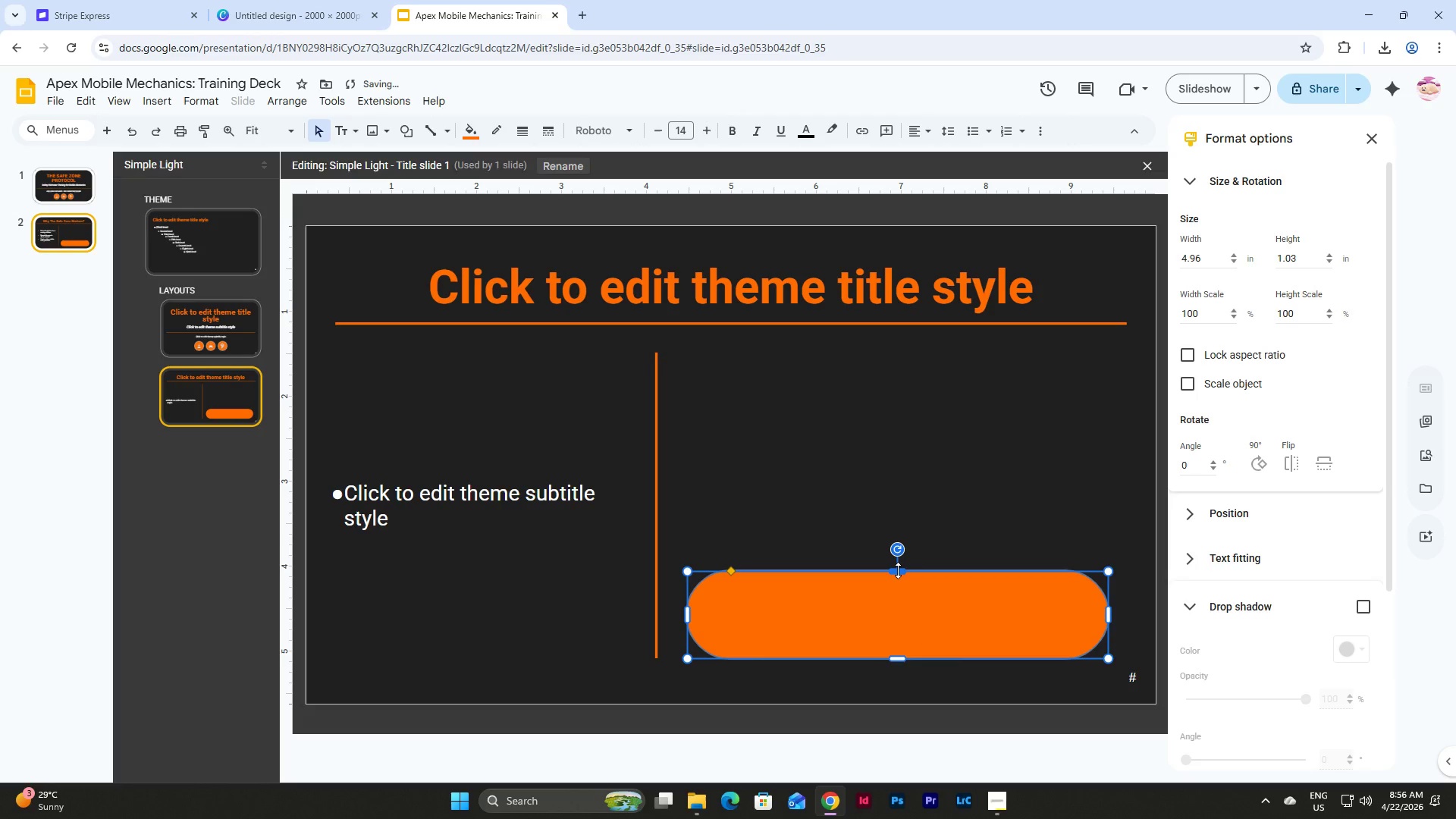 
left_click_drag(start_coordinate=[898, 570], to_coordinate=[899, 588])
 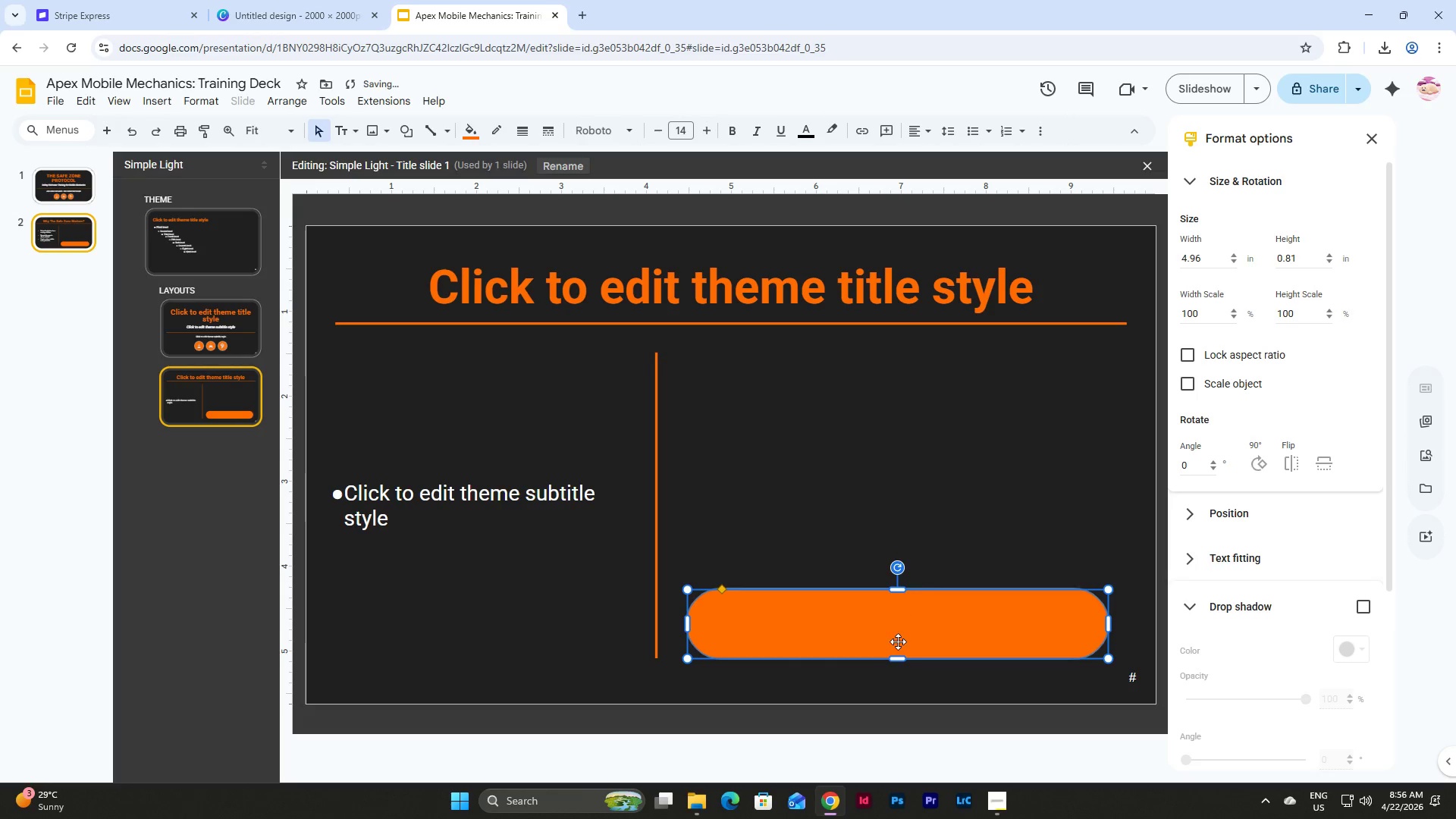 
left_click([898, 642])
 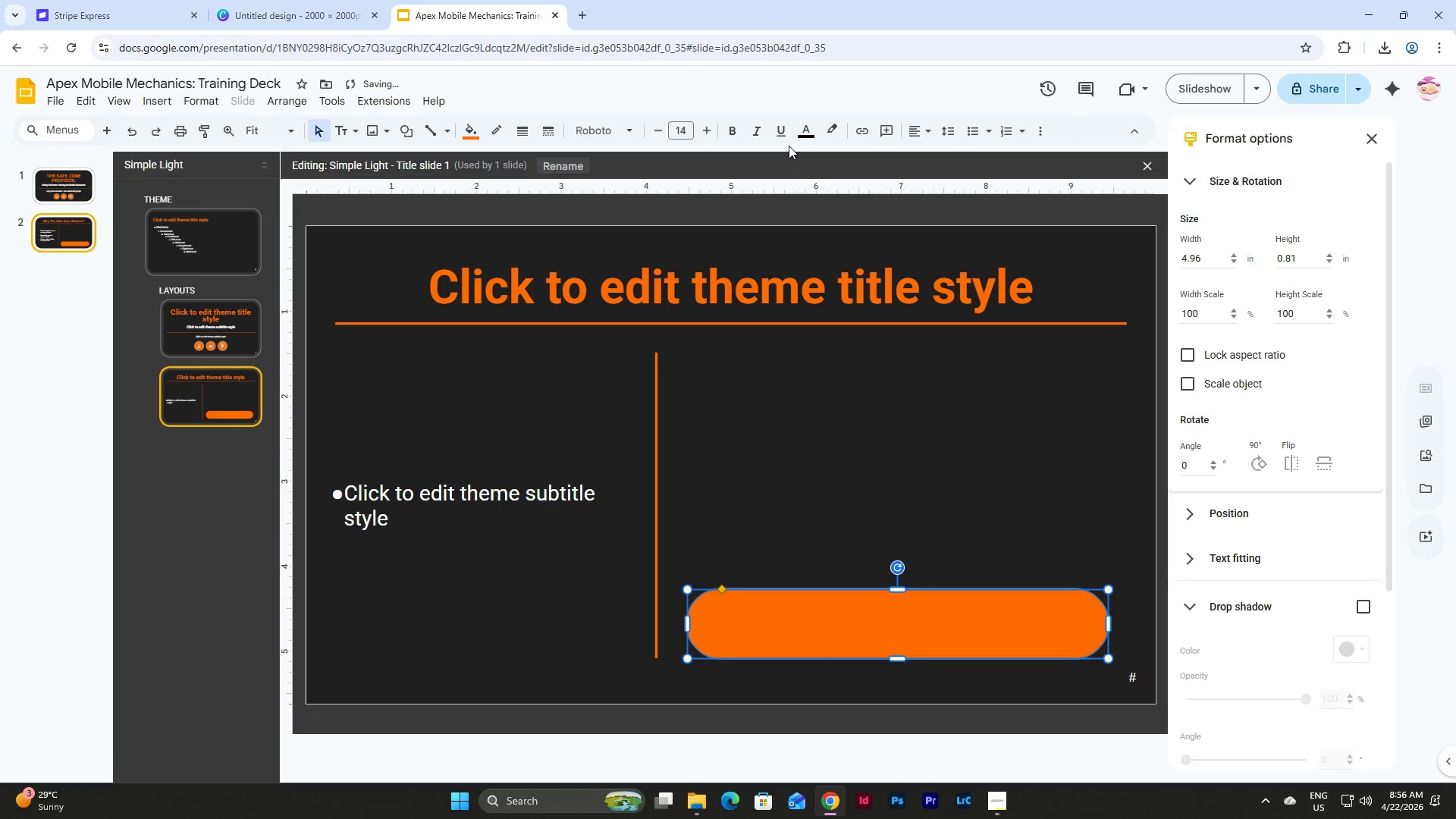 
left_click([802, 127])
 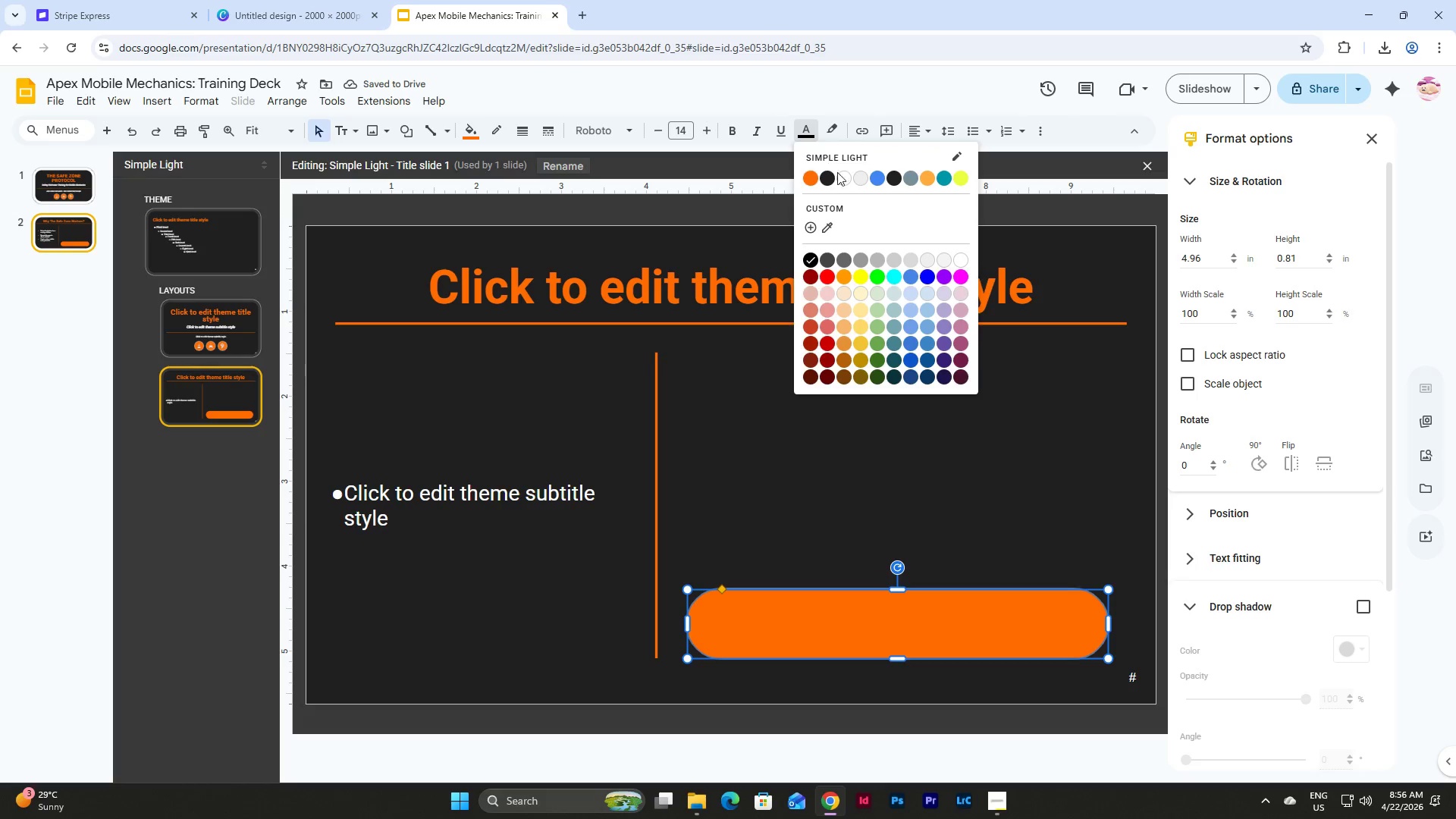 
left_click([843, 177])
 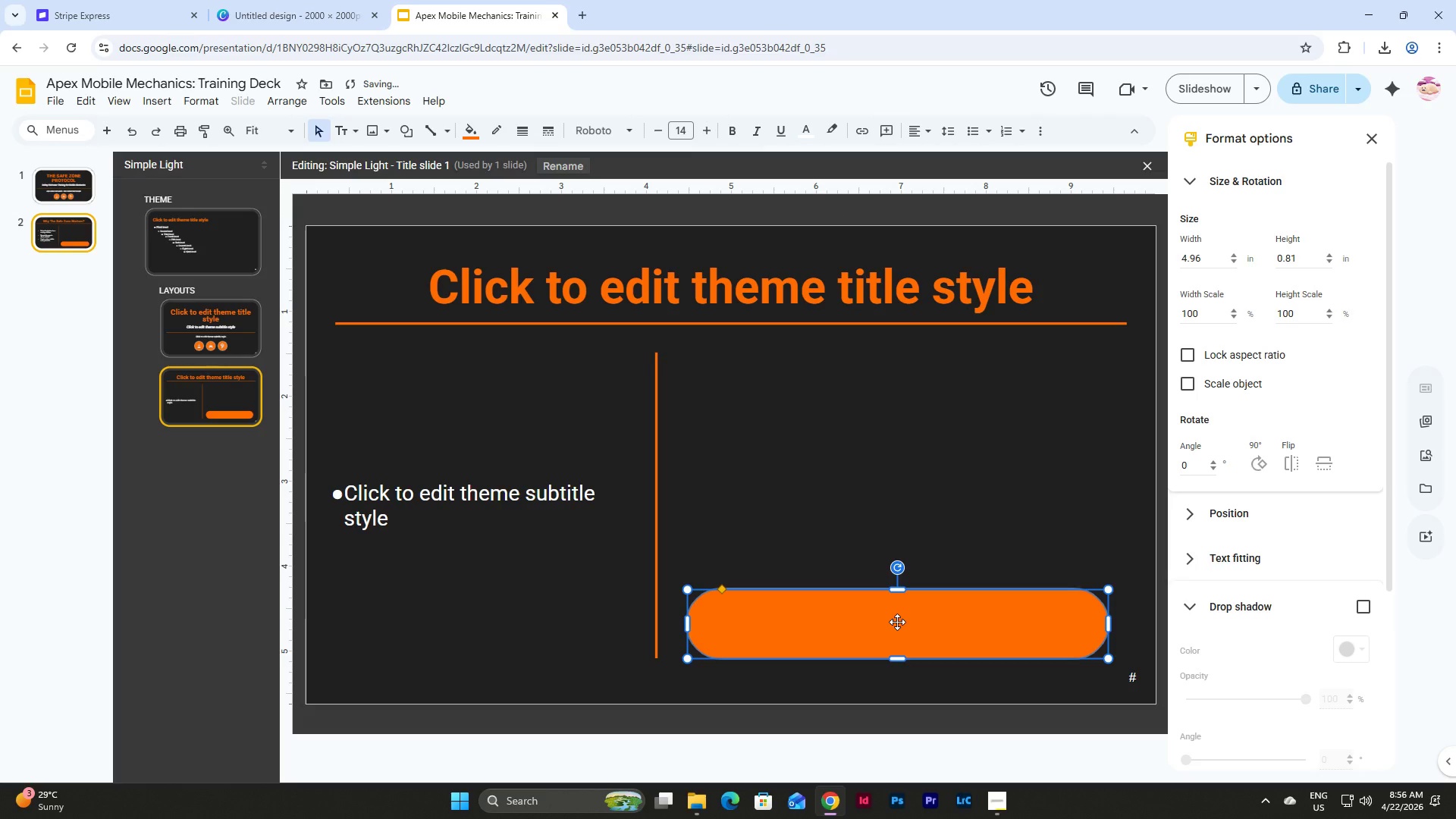 
double_click([897, 622])
 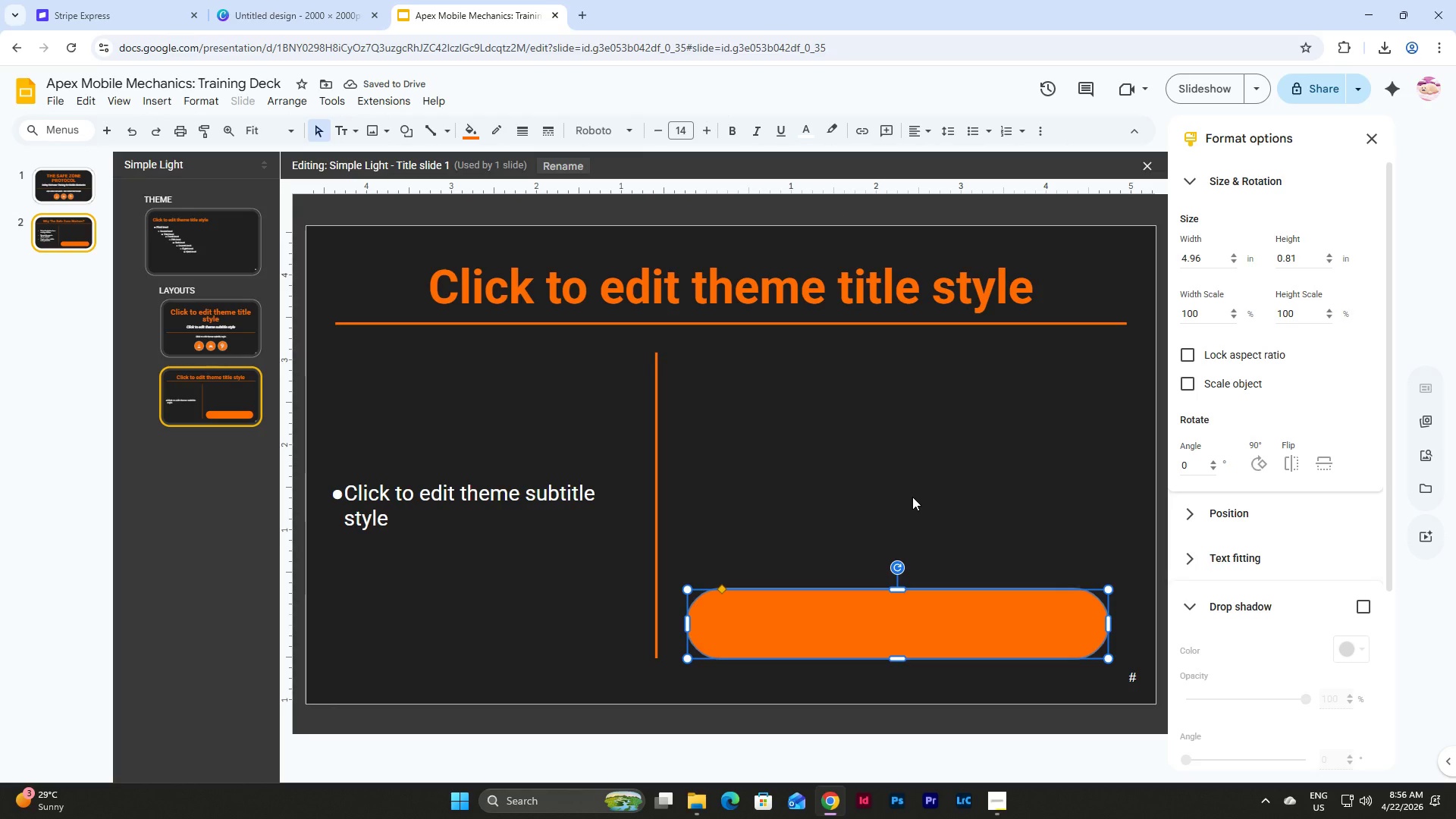 
type(IF IT'S NOT CLEARLY MARKED, IT IS )
key(Backspace)
key(Backspace)
key(Backspace)
key(Backspace)
type(")
key(Backspace)
type('S NOT SAFE.)
 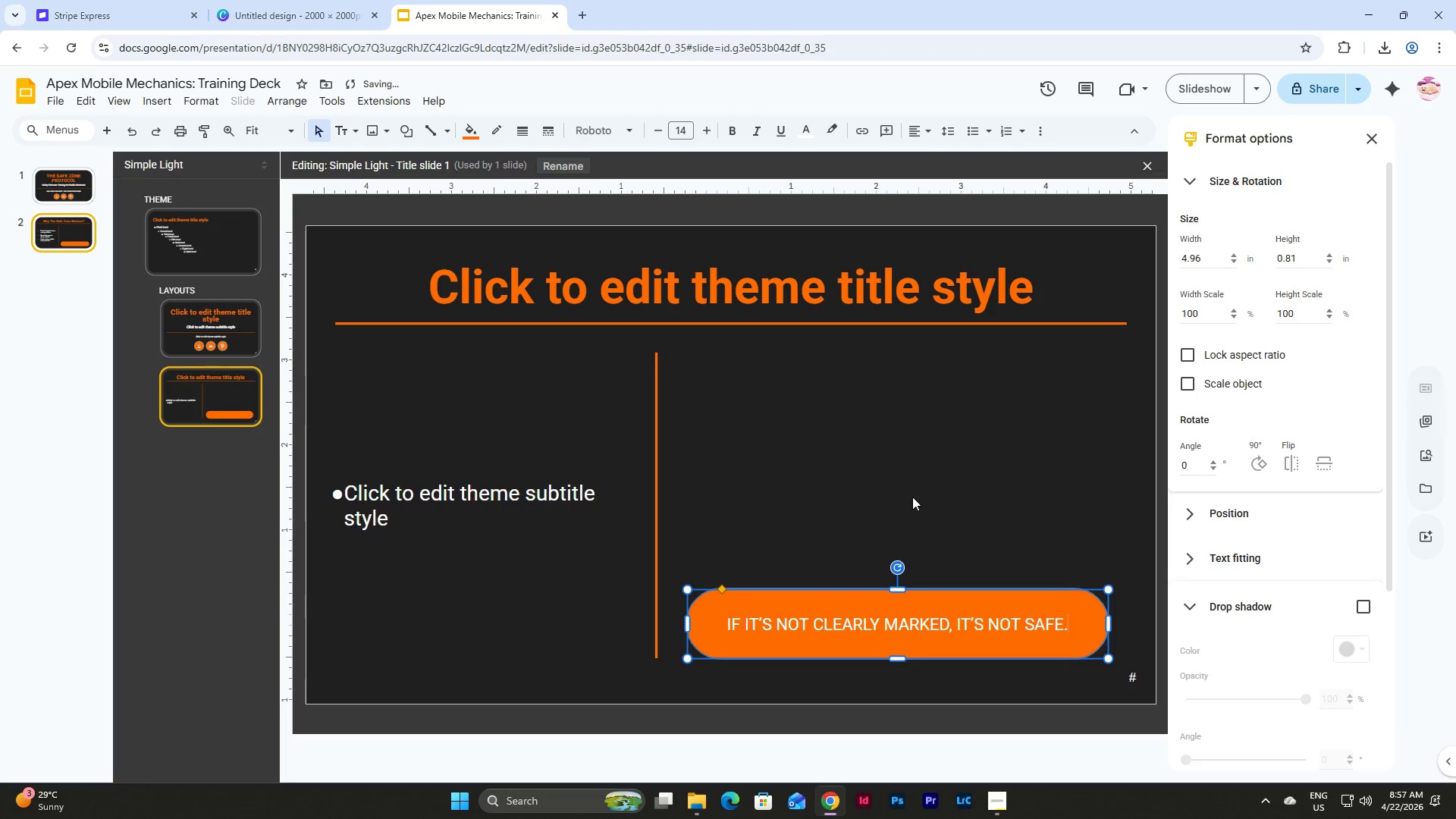 
left_click([974, 590])
 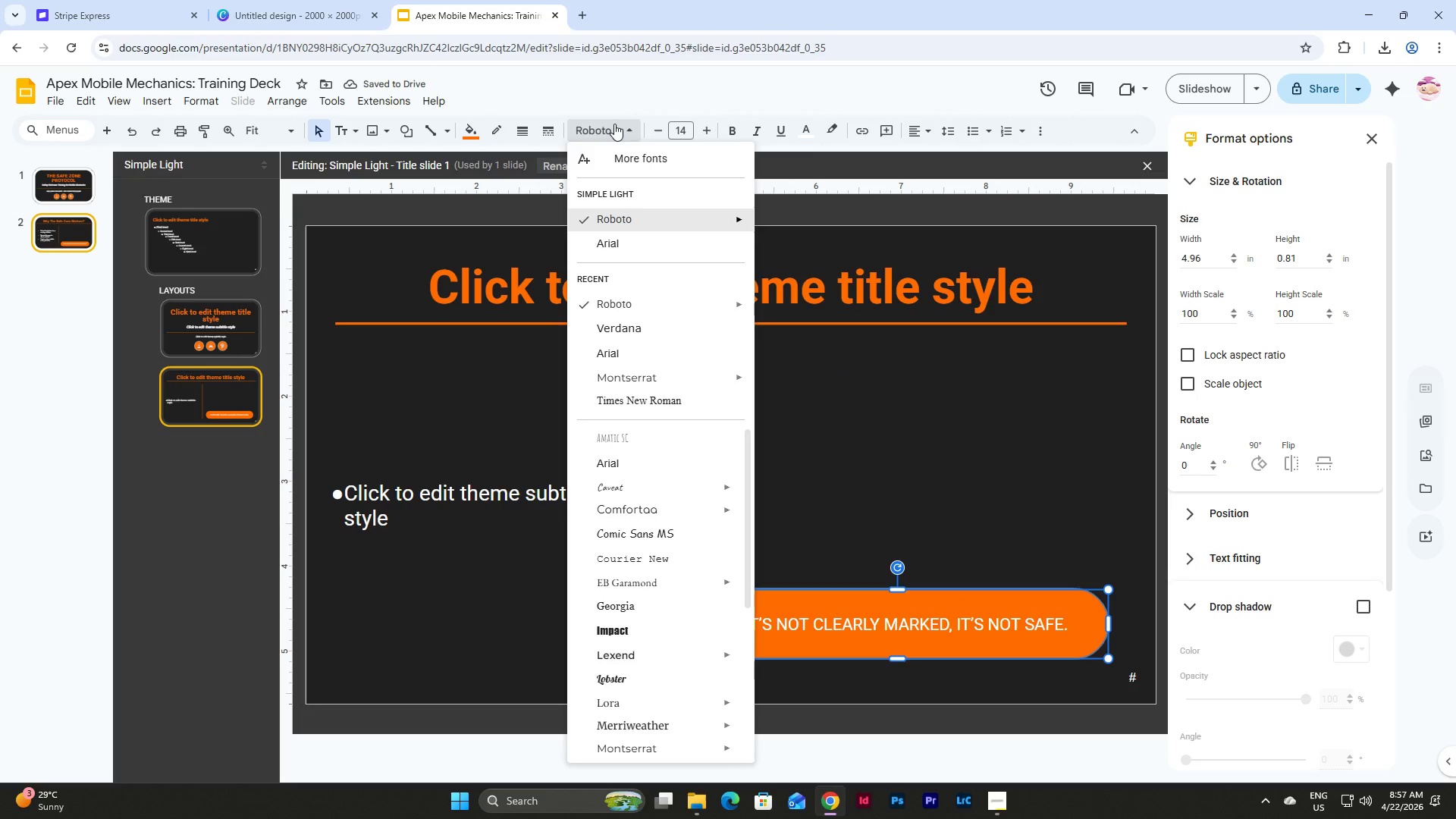 
double_click([614, 124])
 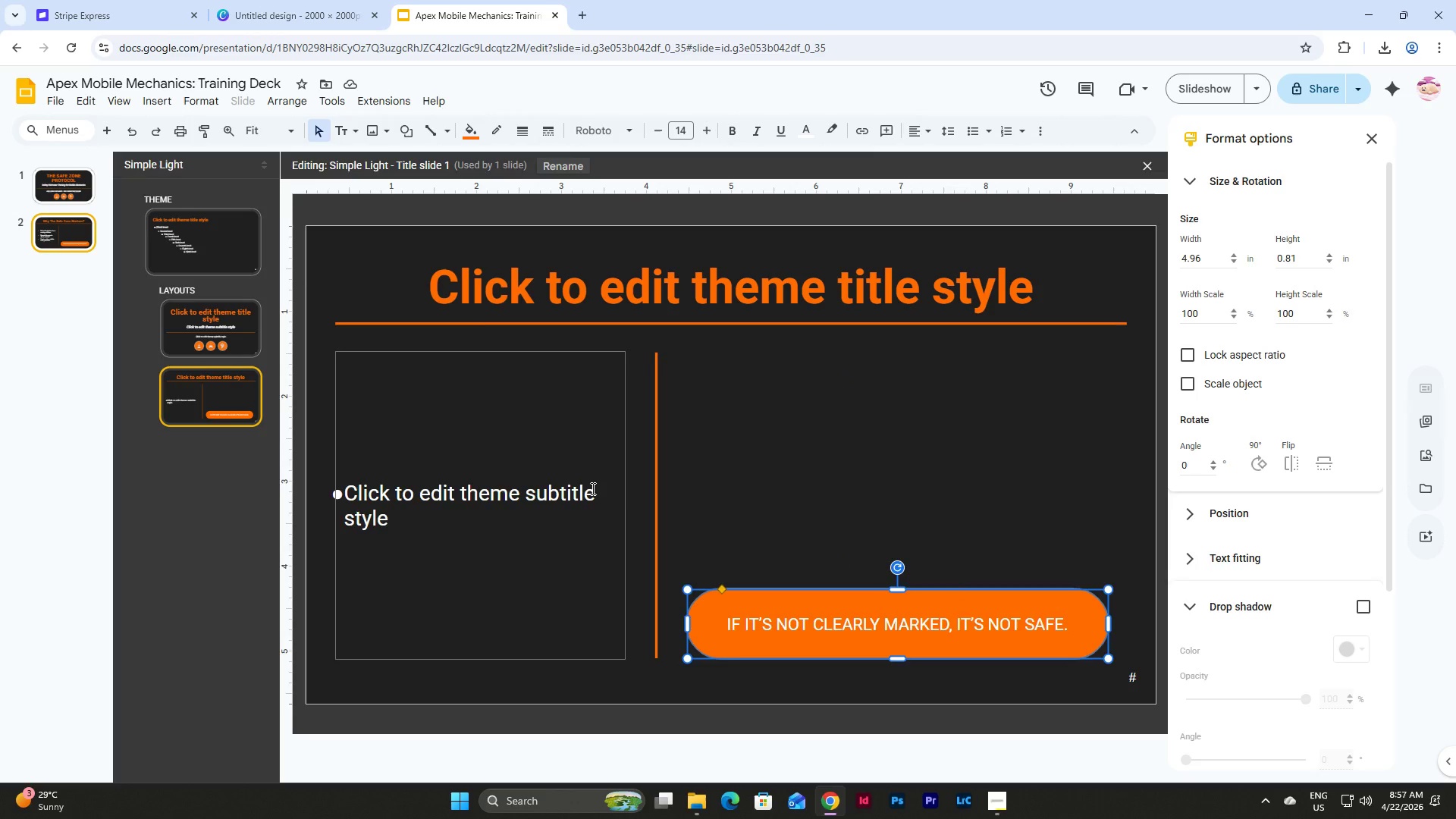 
left_click([592, 488])
 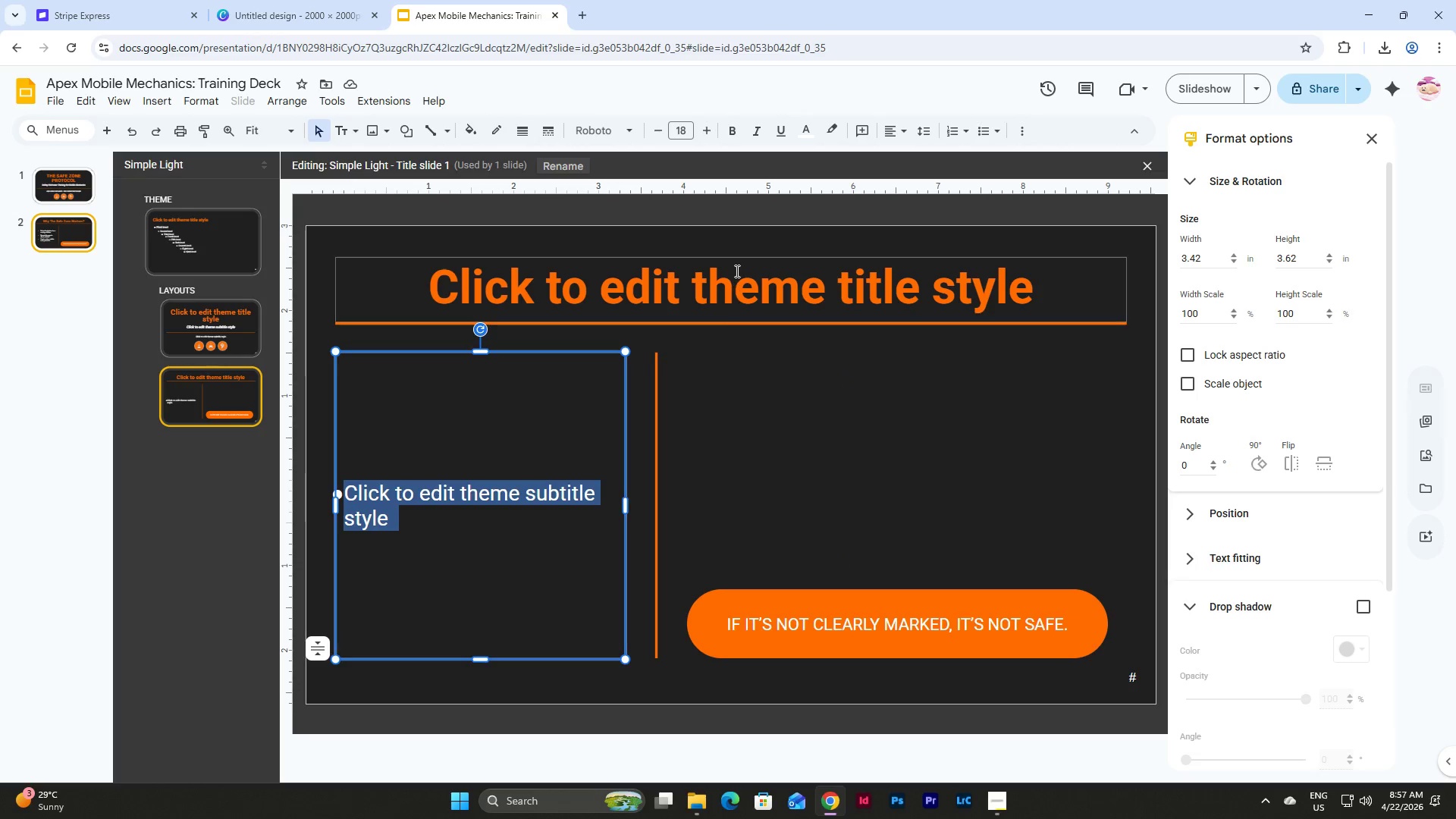 
left_click([736, 271])
 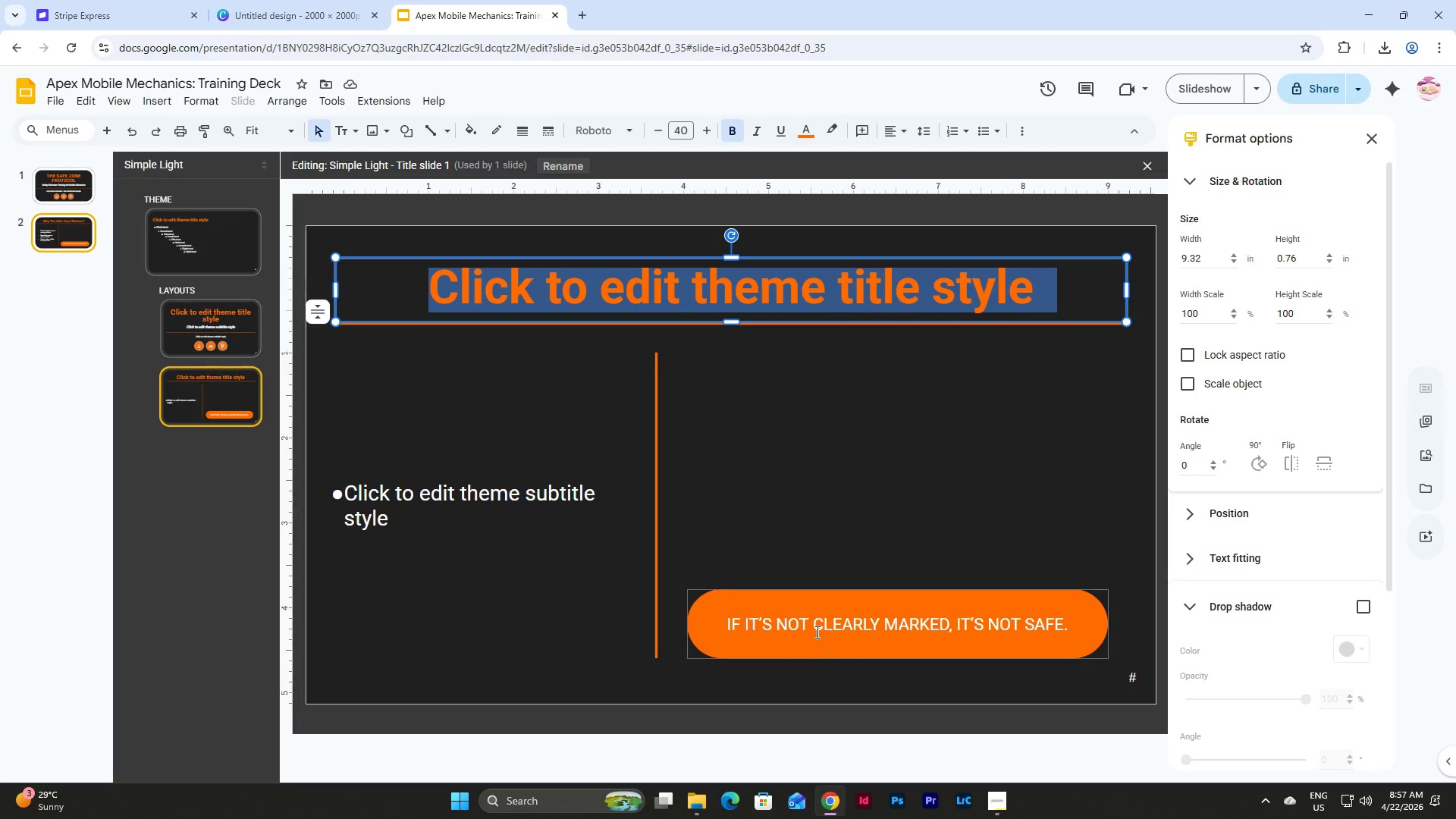 
left_click([816, 632])
 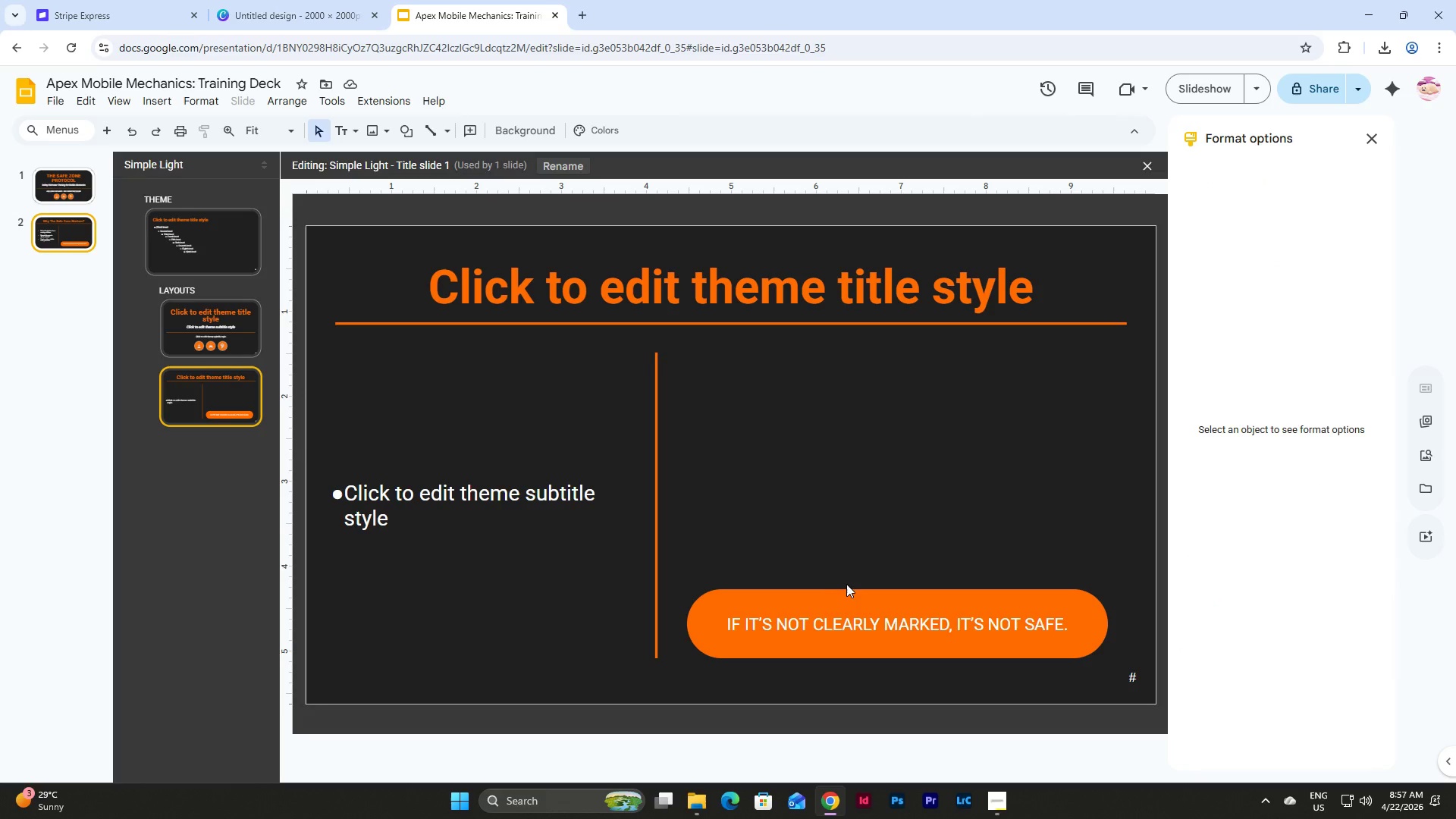 
double_click([847, 593])
 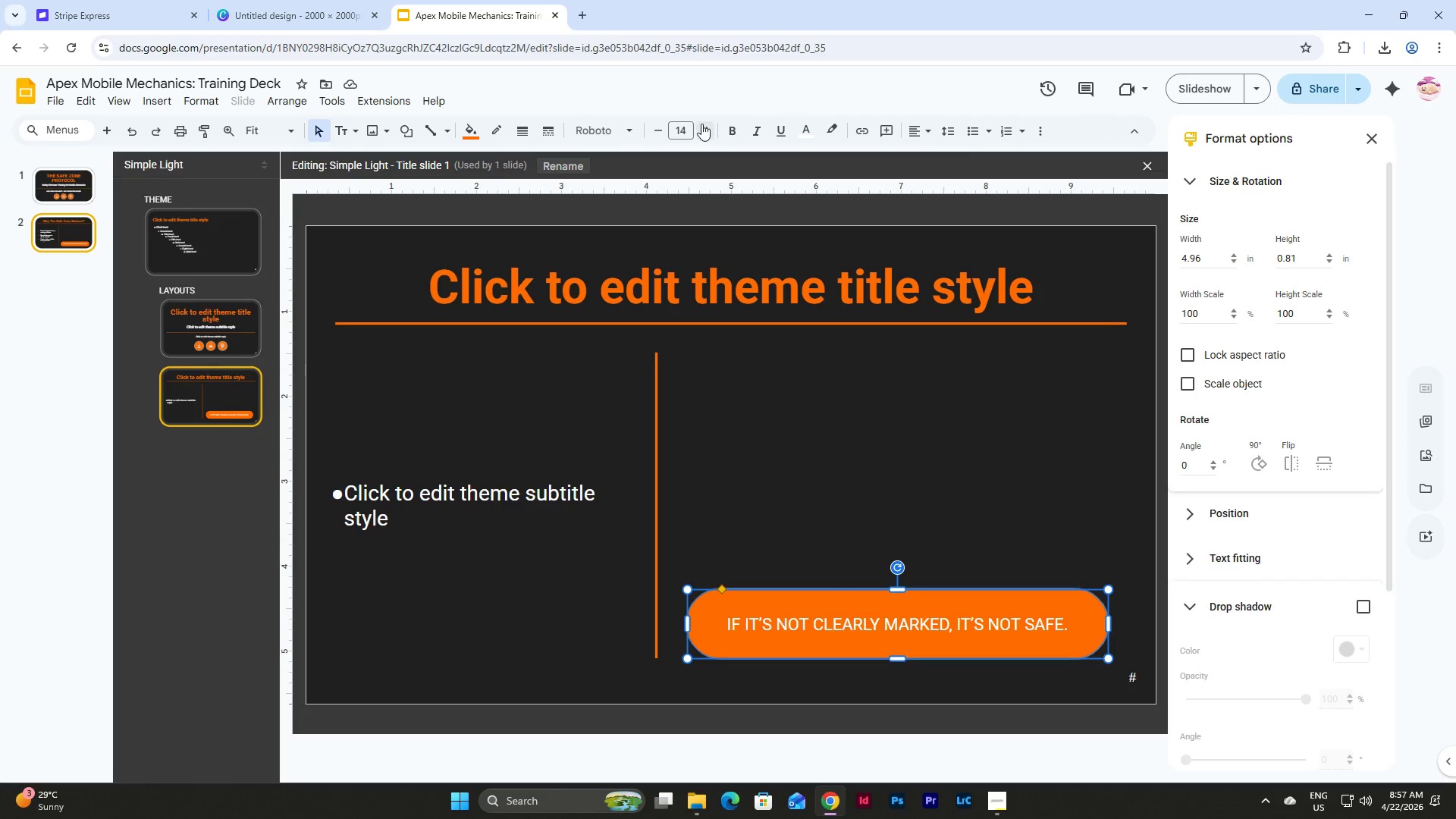 
double_click([704, 124])
 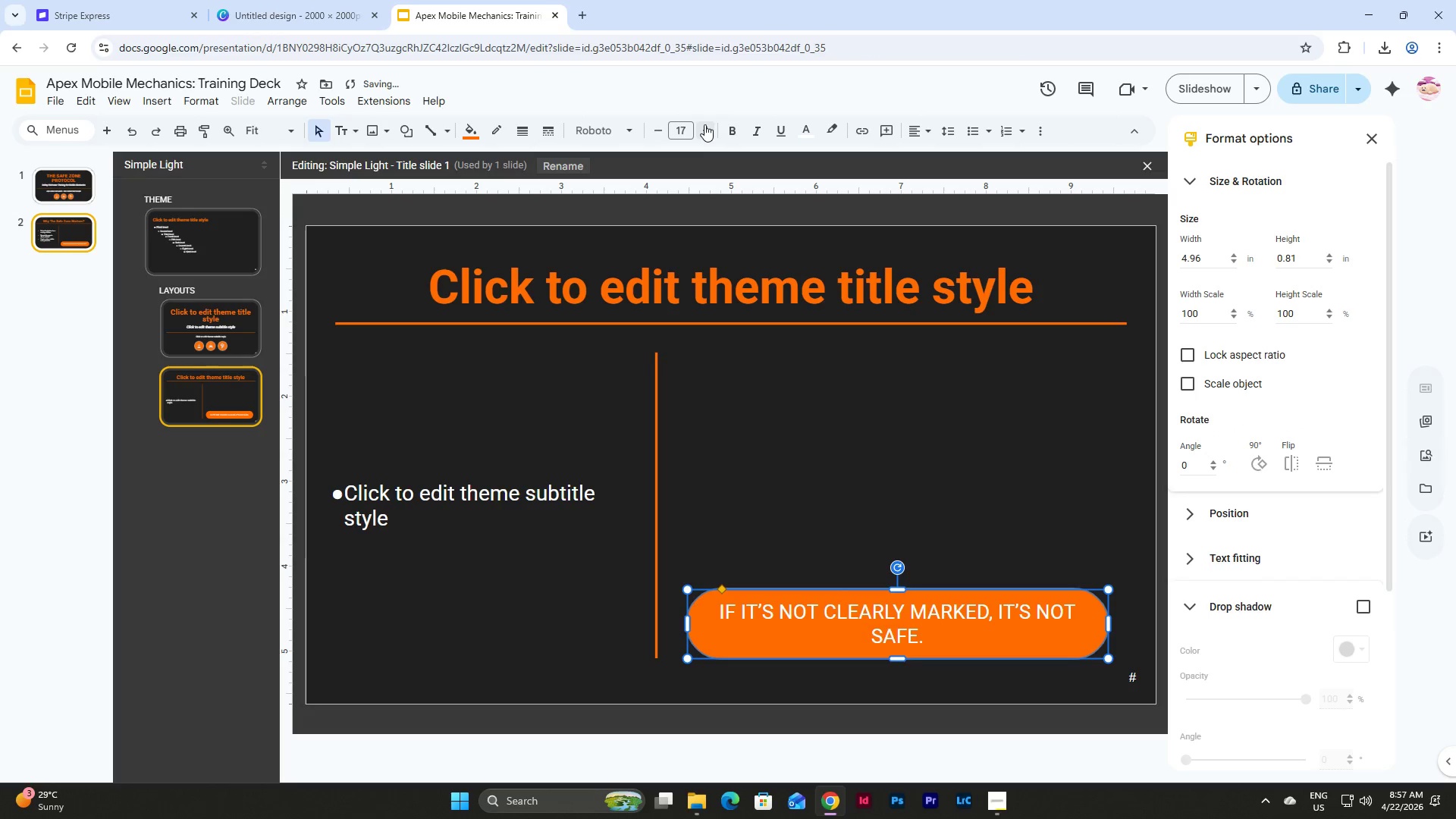 
double_click([704, 124])
 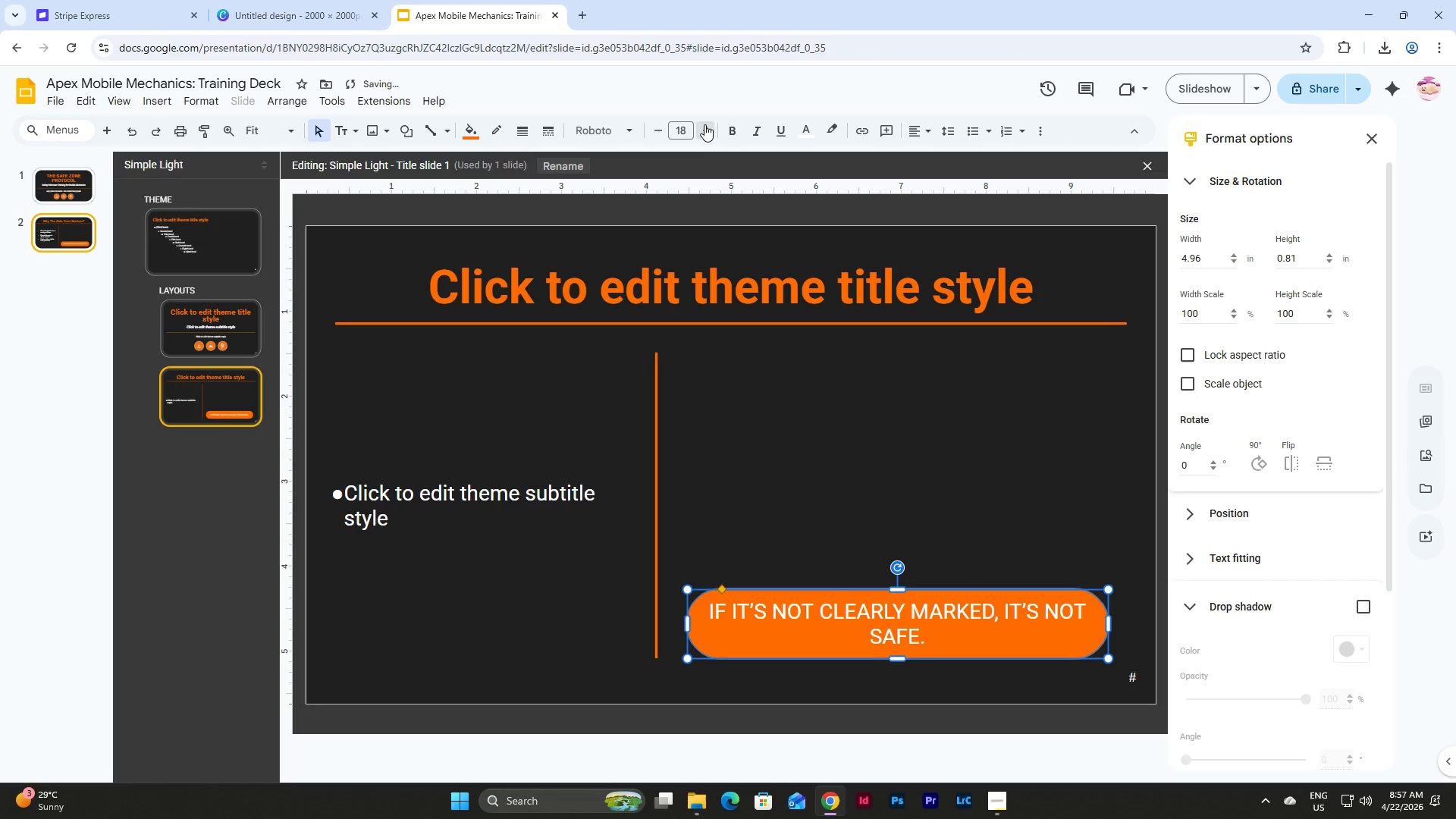 
triple_click([704, 124])
 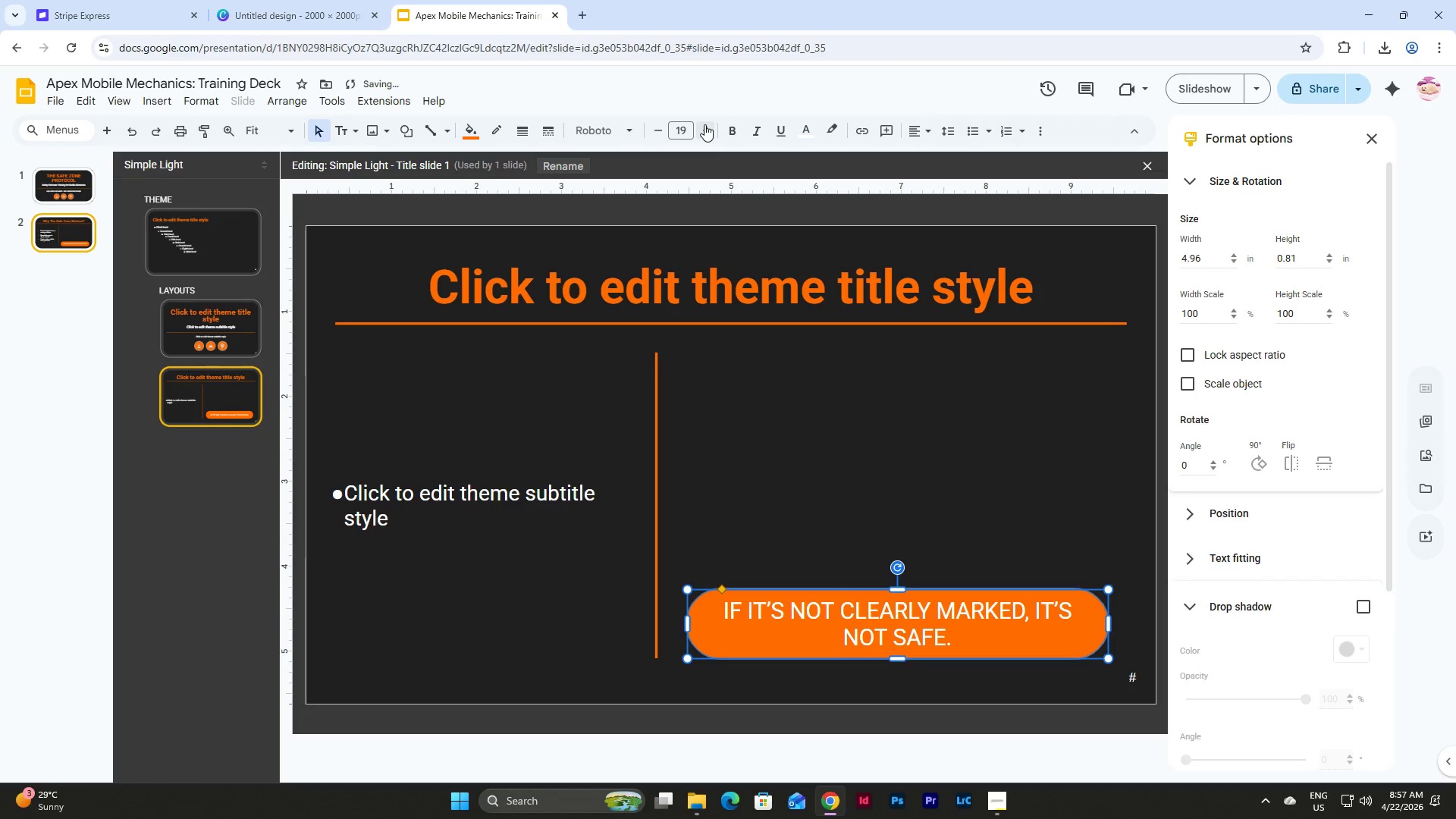 
left_click([704, 124])
 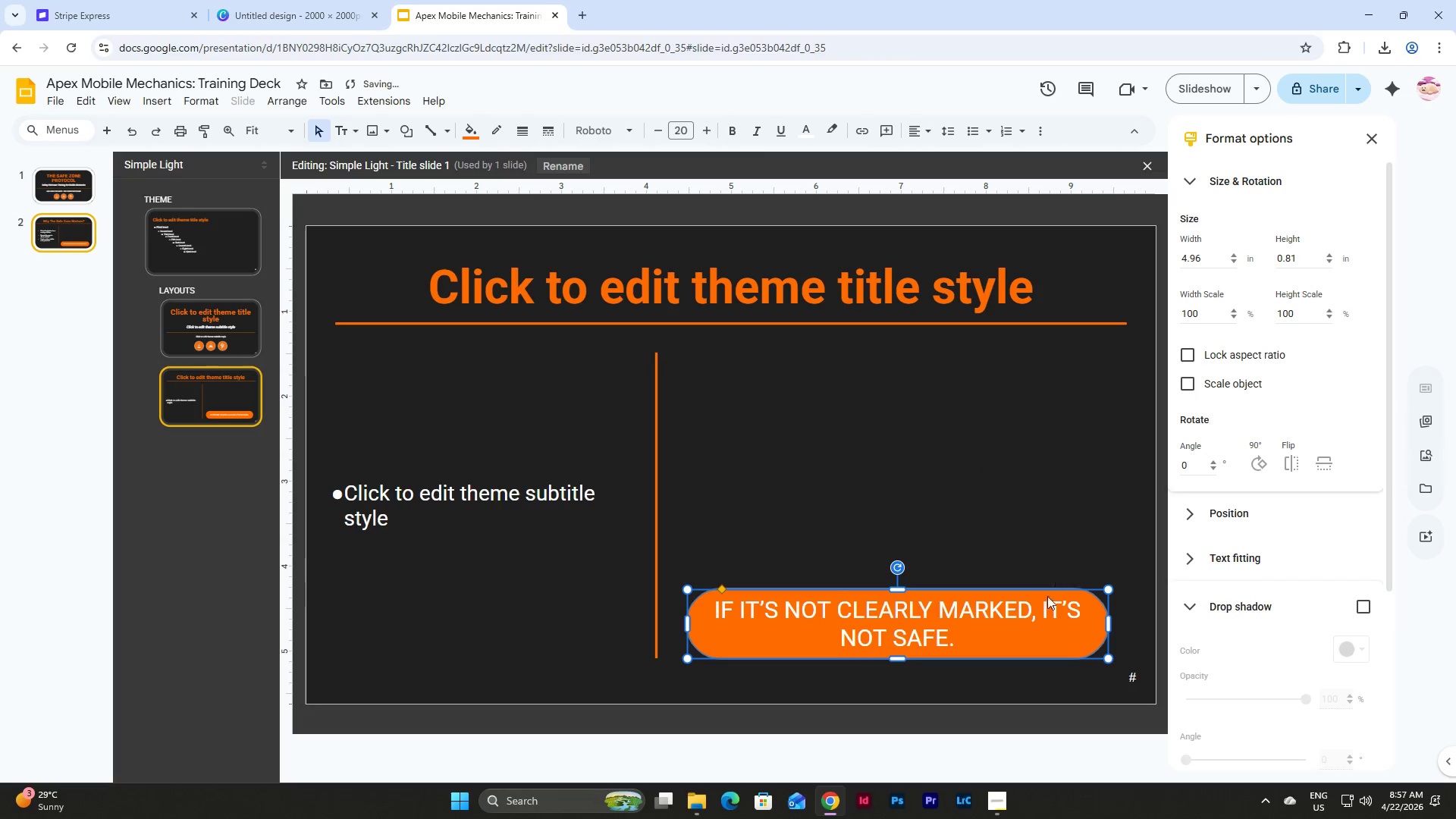 
left_click([1043, 610])
 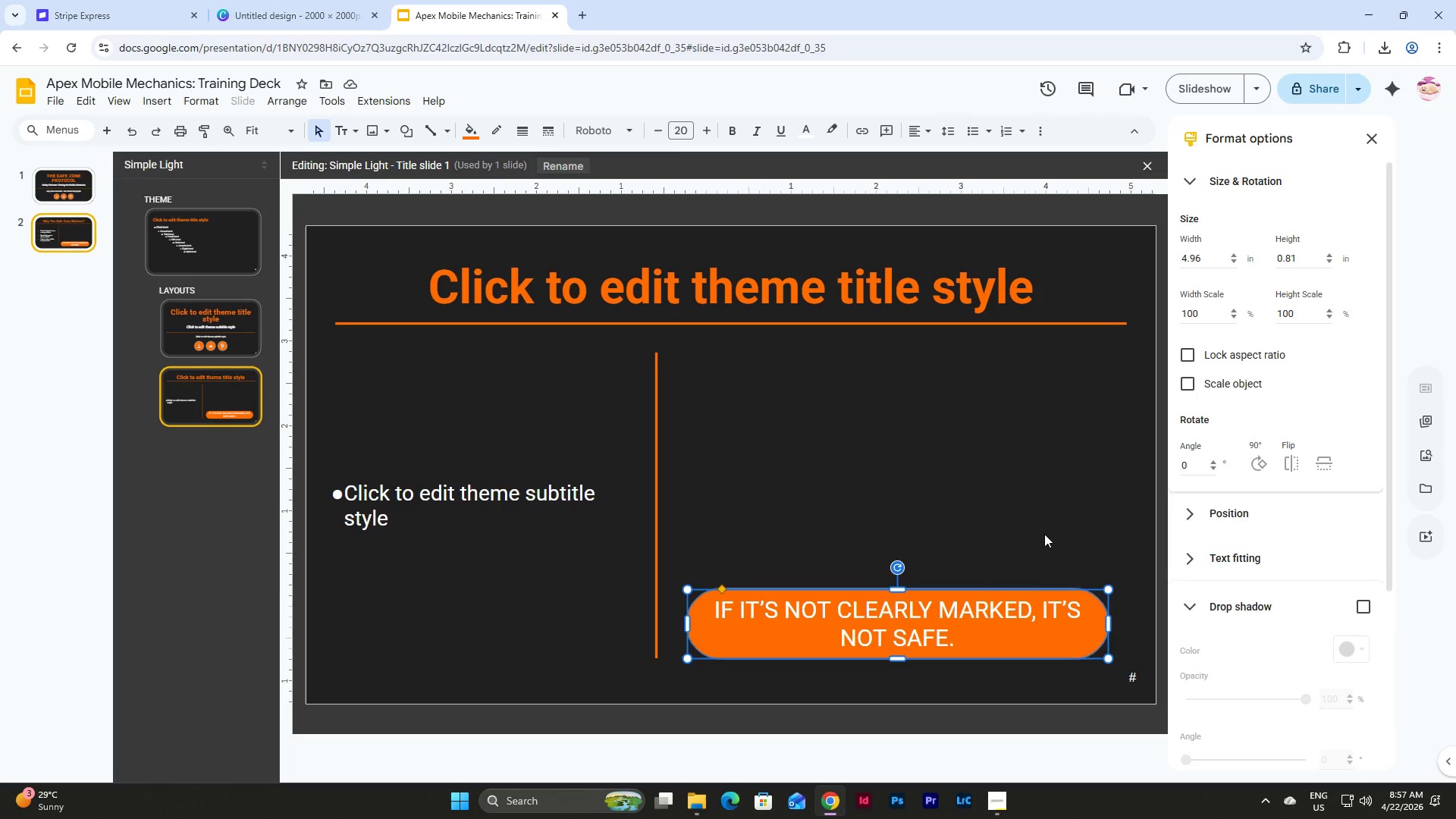 
wait(7.73)
 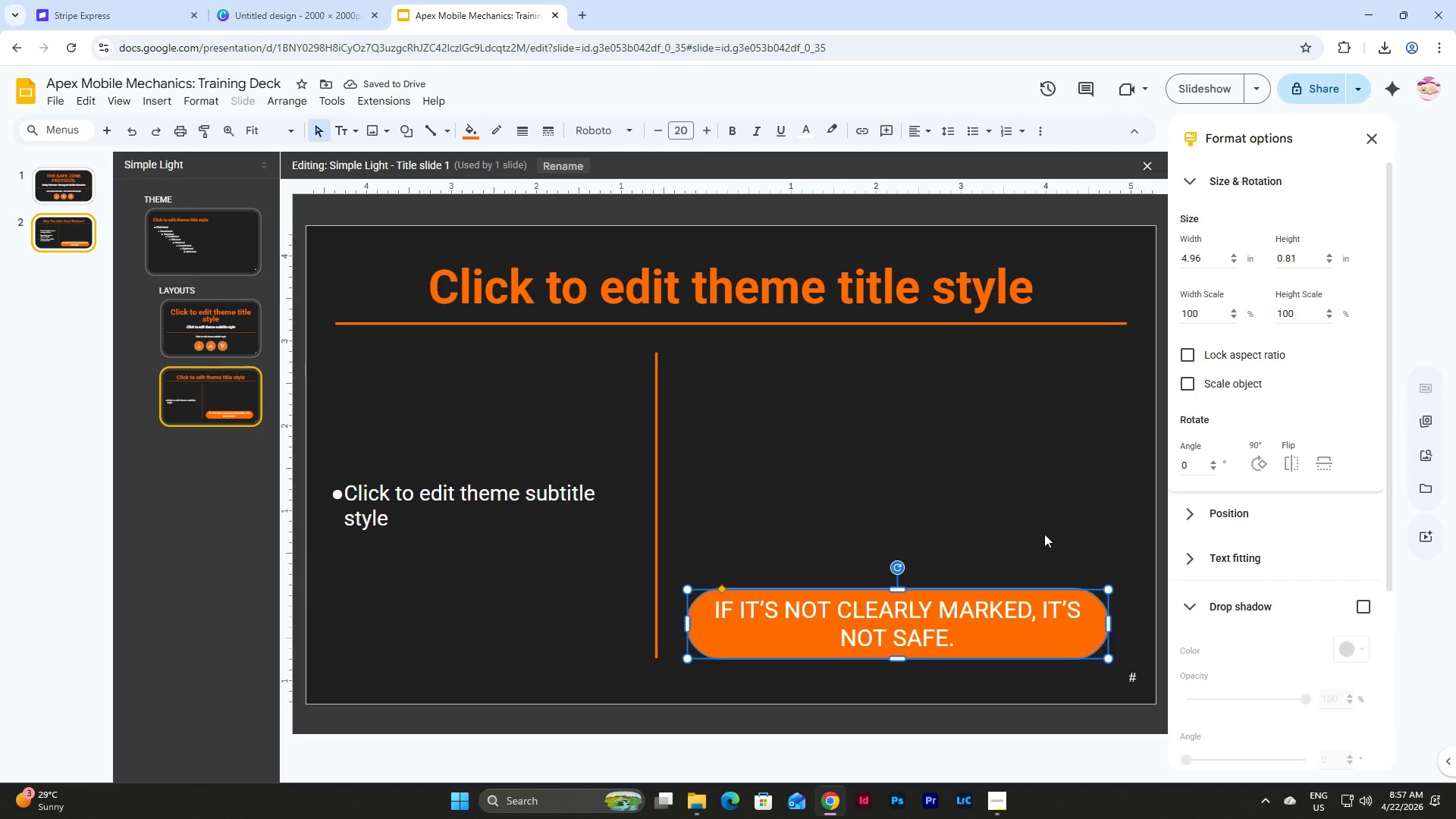 
left_click([1044, 534])
 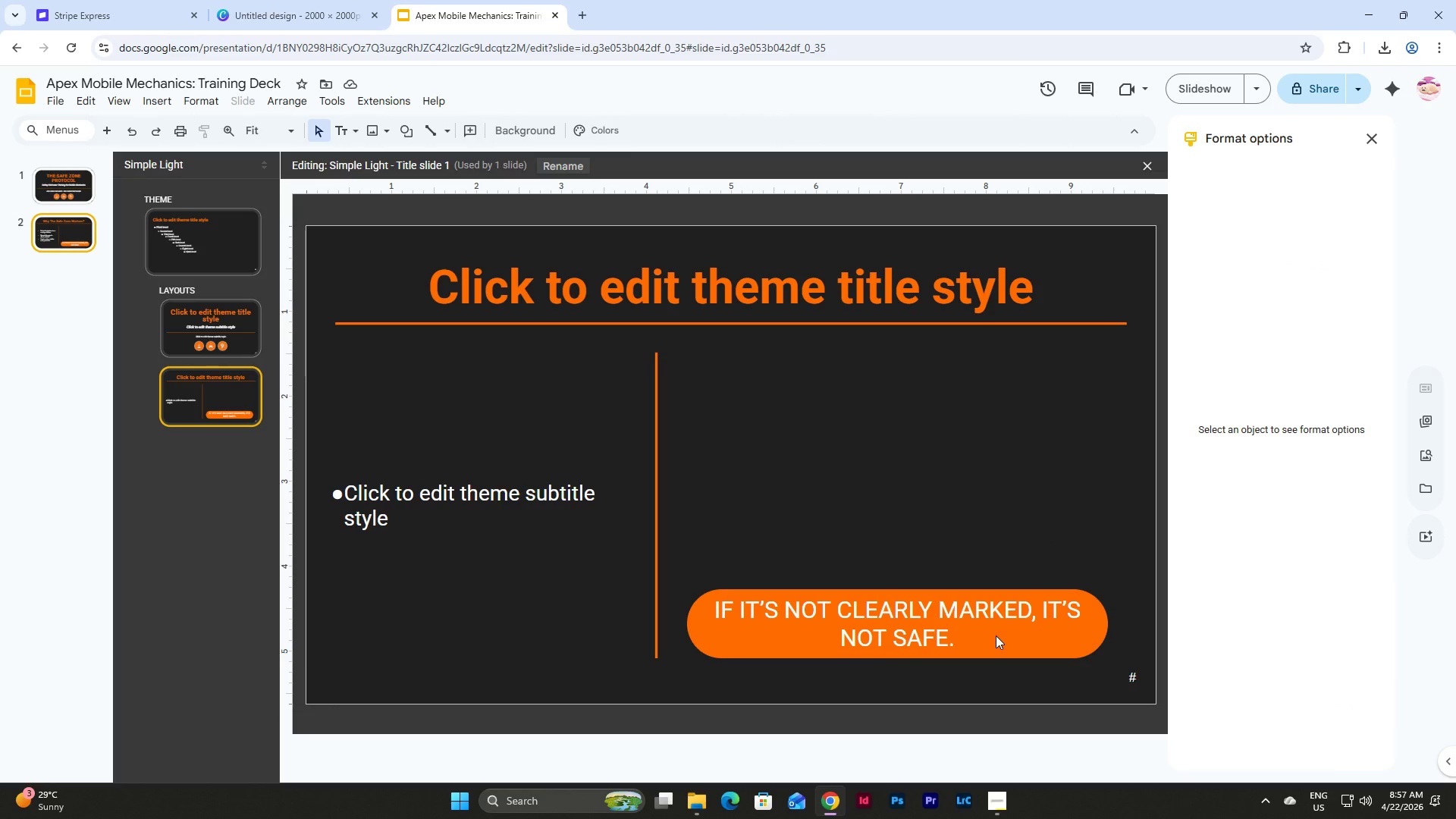 
left_click([996, 635])
 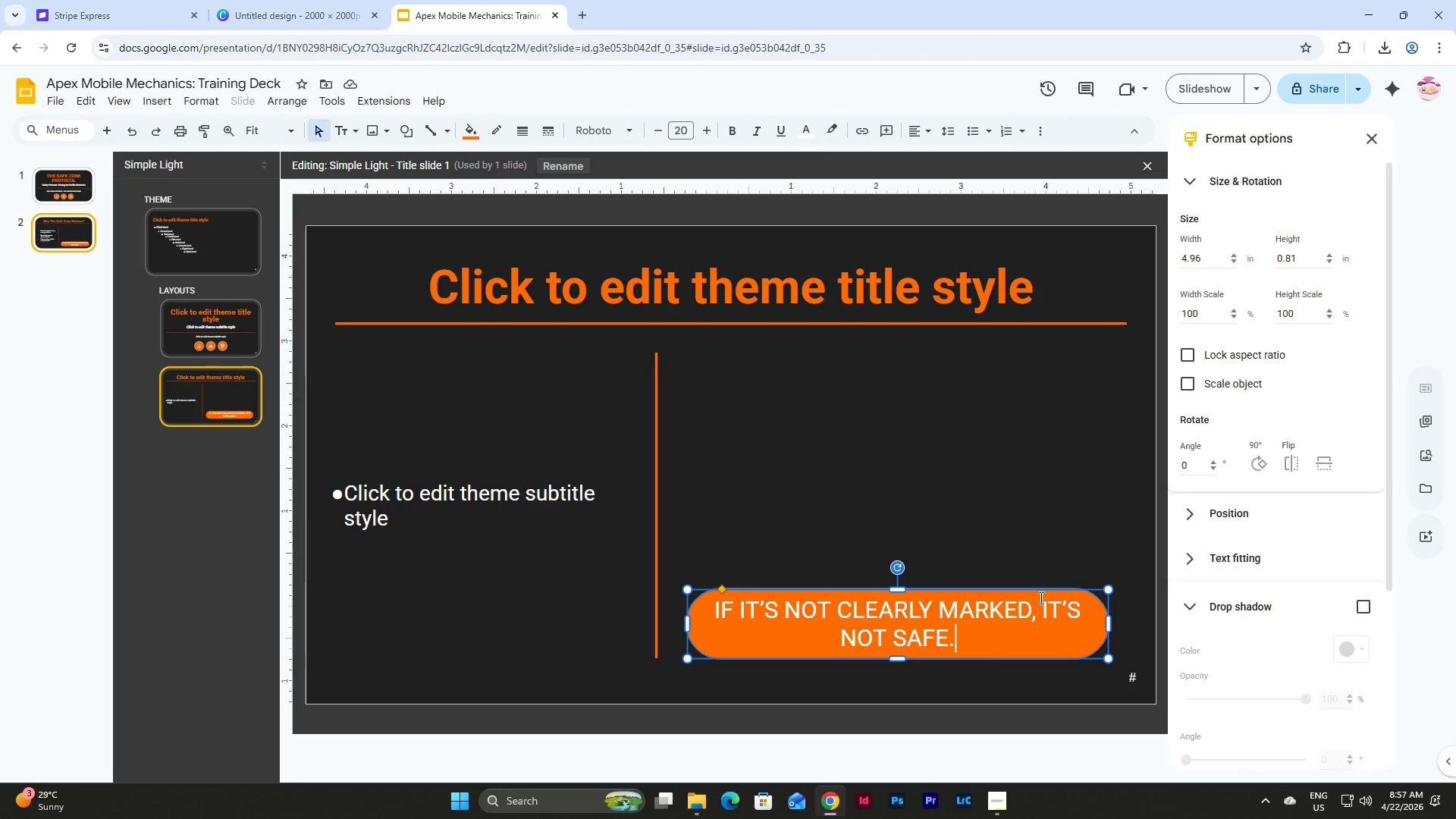 
wait(5.78)
 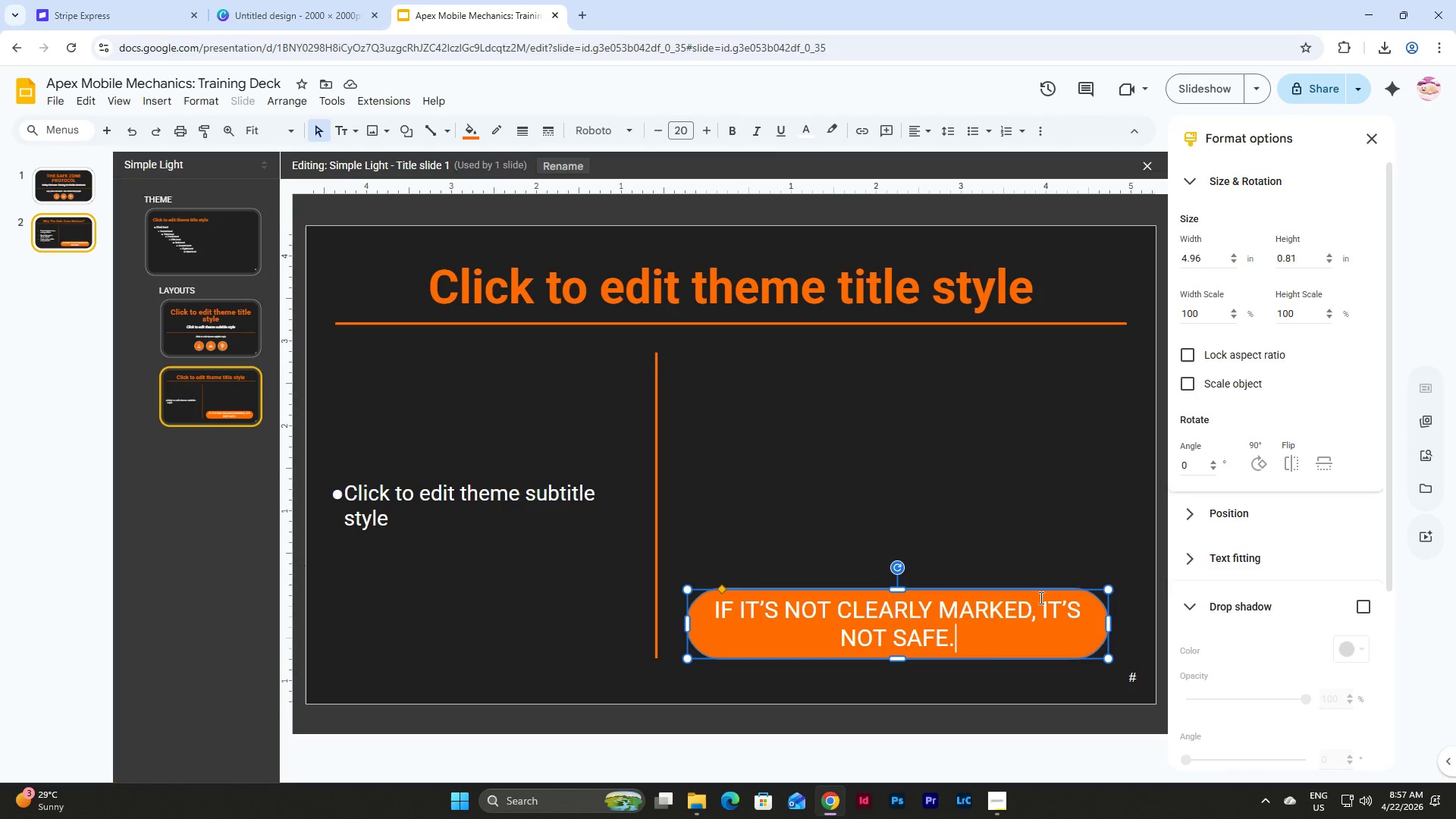 
left_click([1040, 589])
 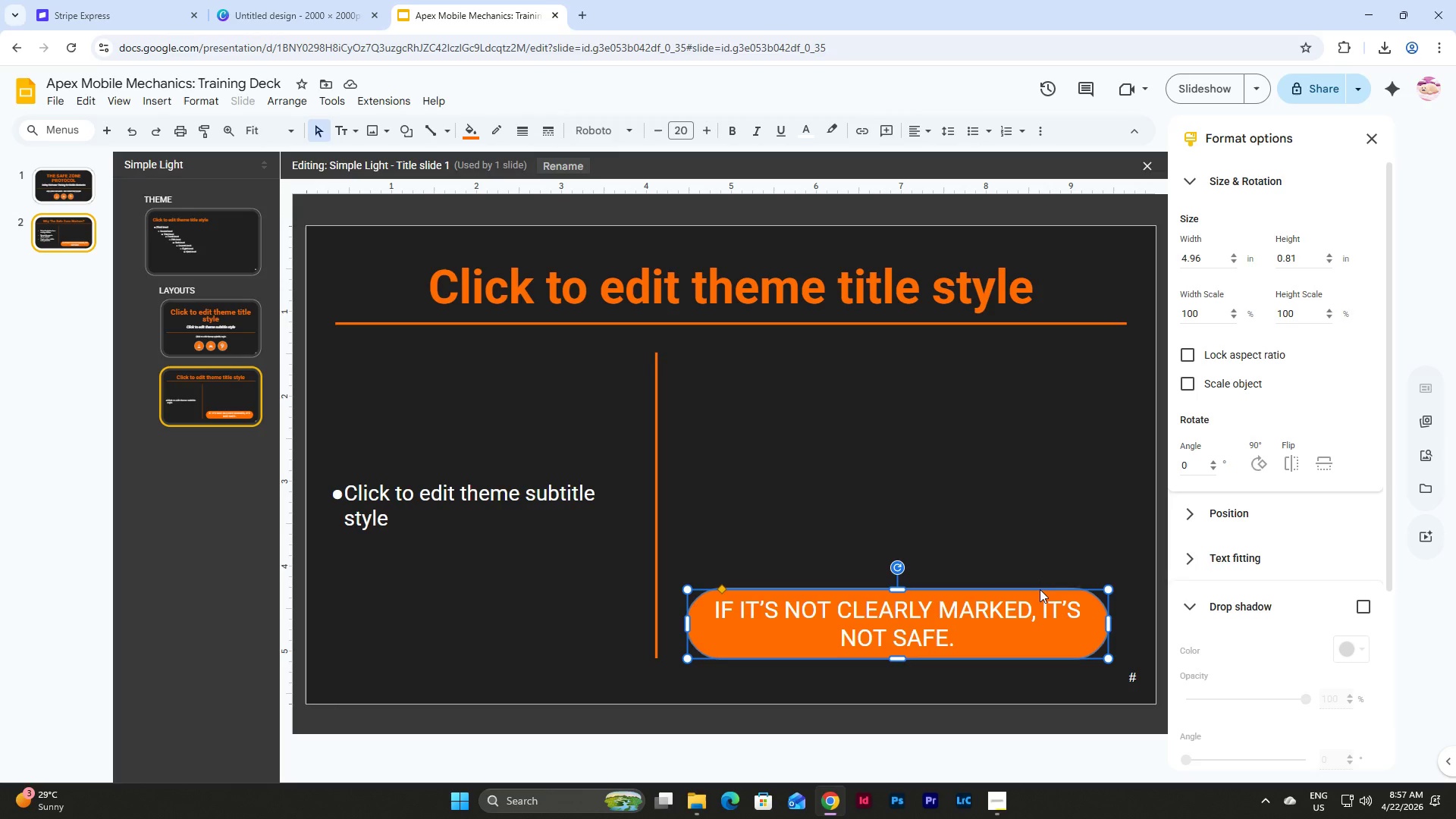 
key(Control+C)
 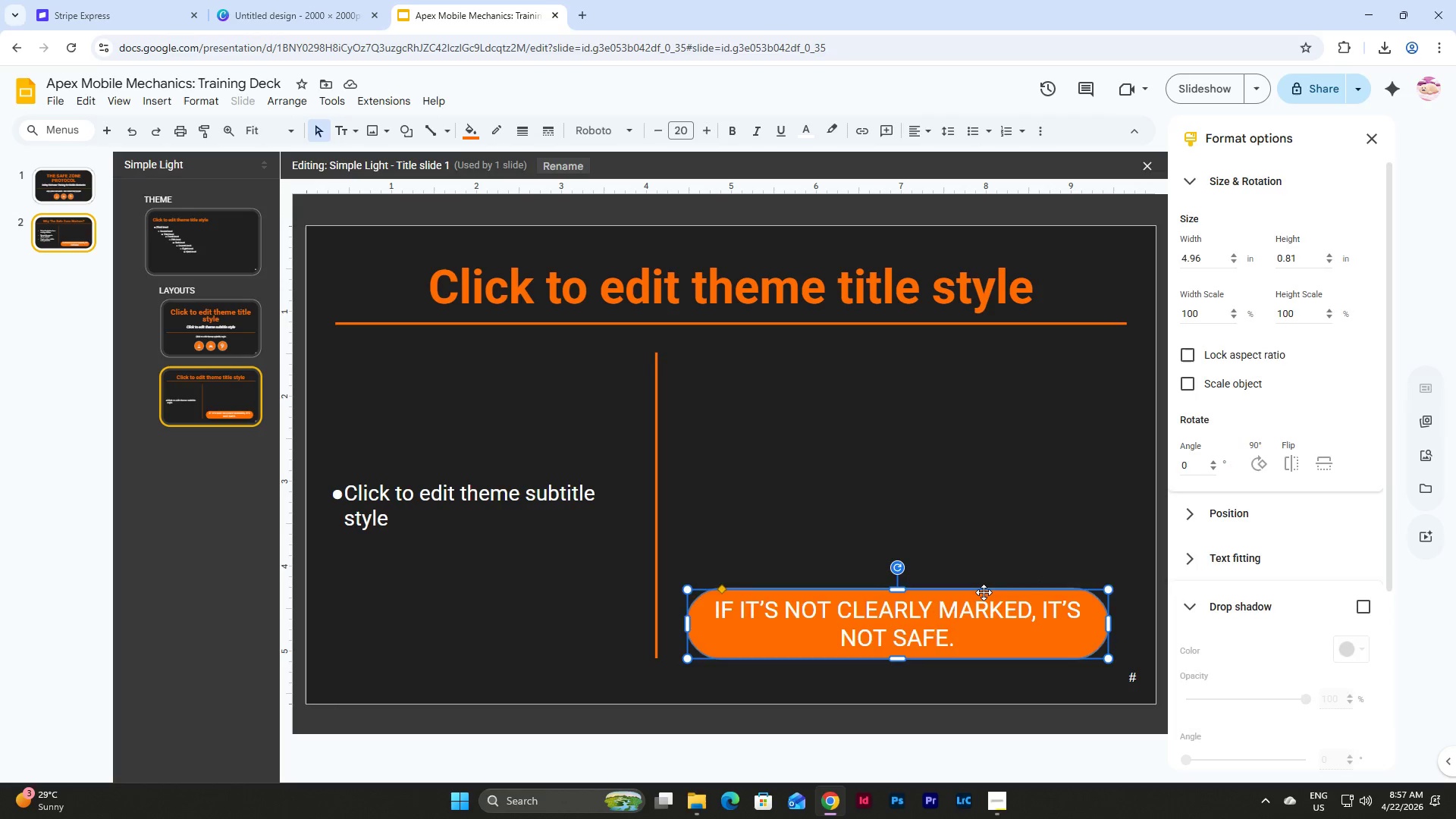 
key(Backspace)
 